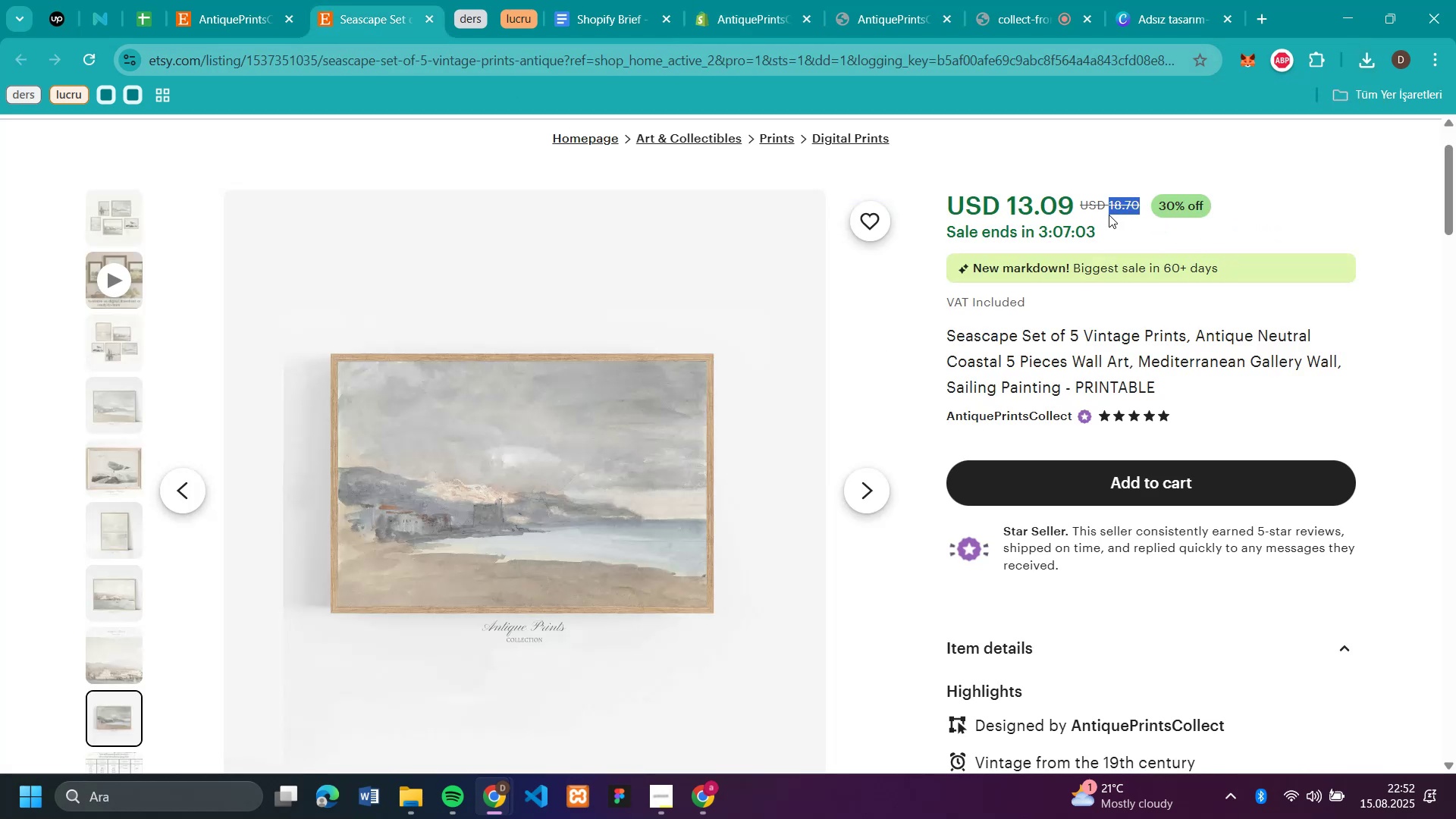 
key(Control+C)
 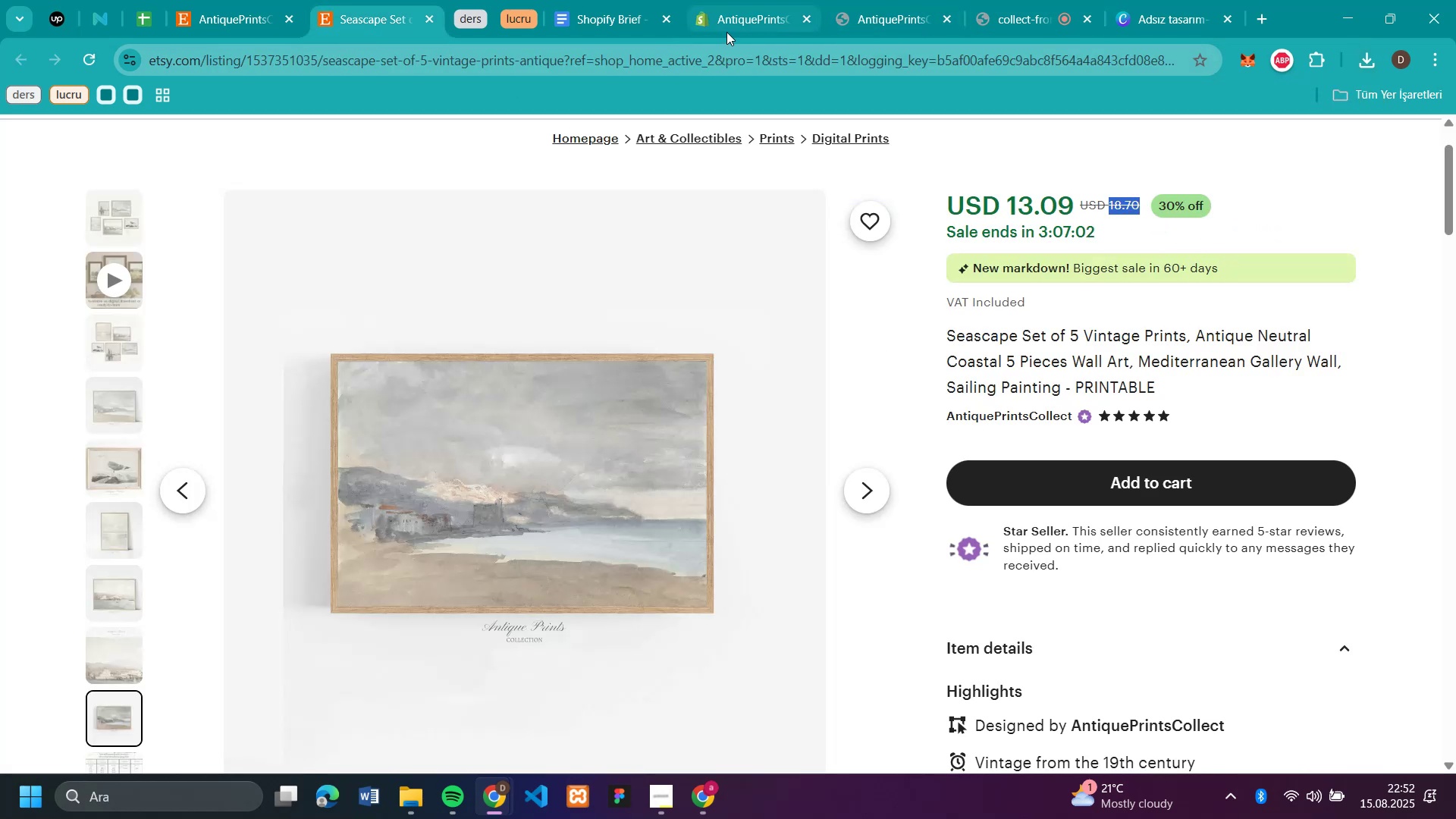 
left_click([748, 14])
 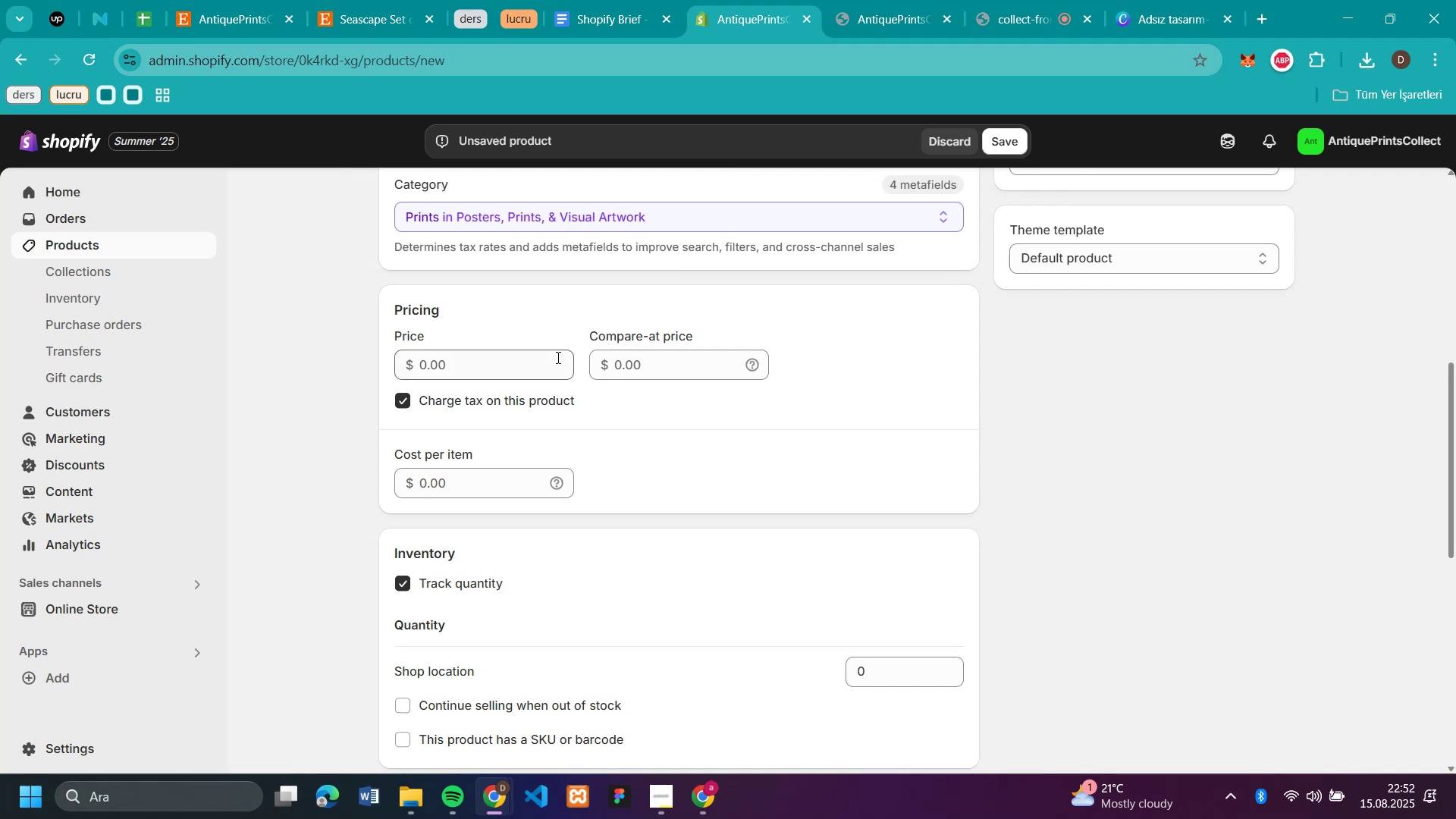 
left_click([553, 356])
 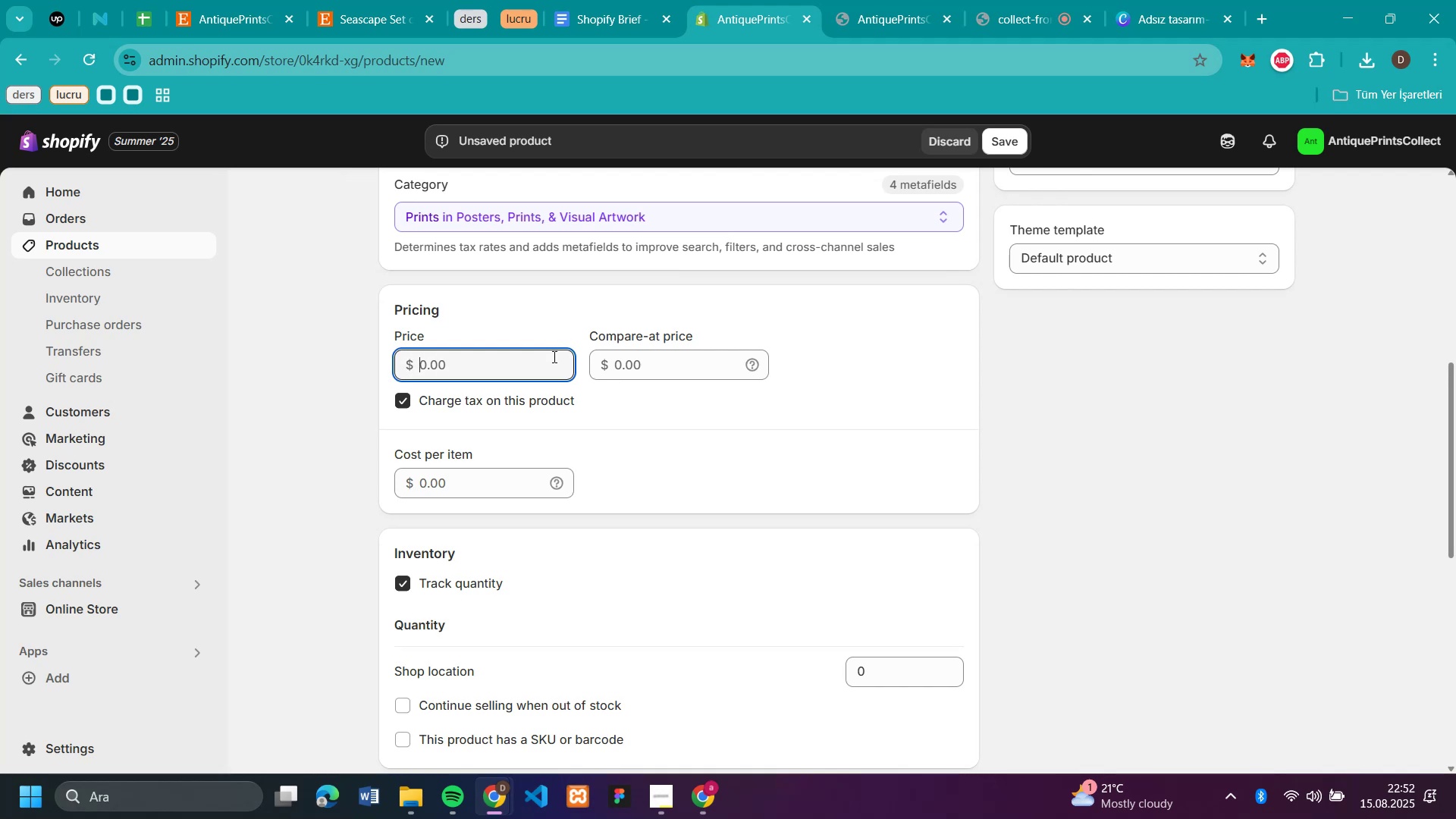 
key(Control+V)
 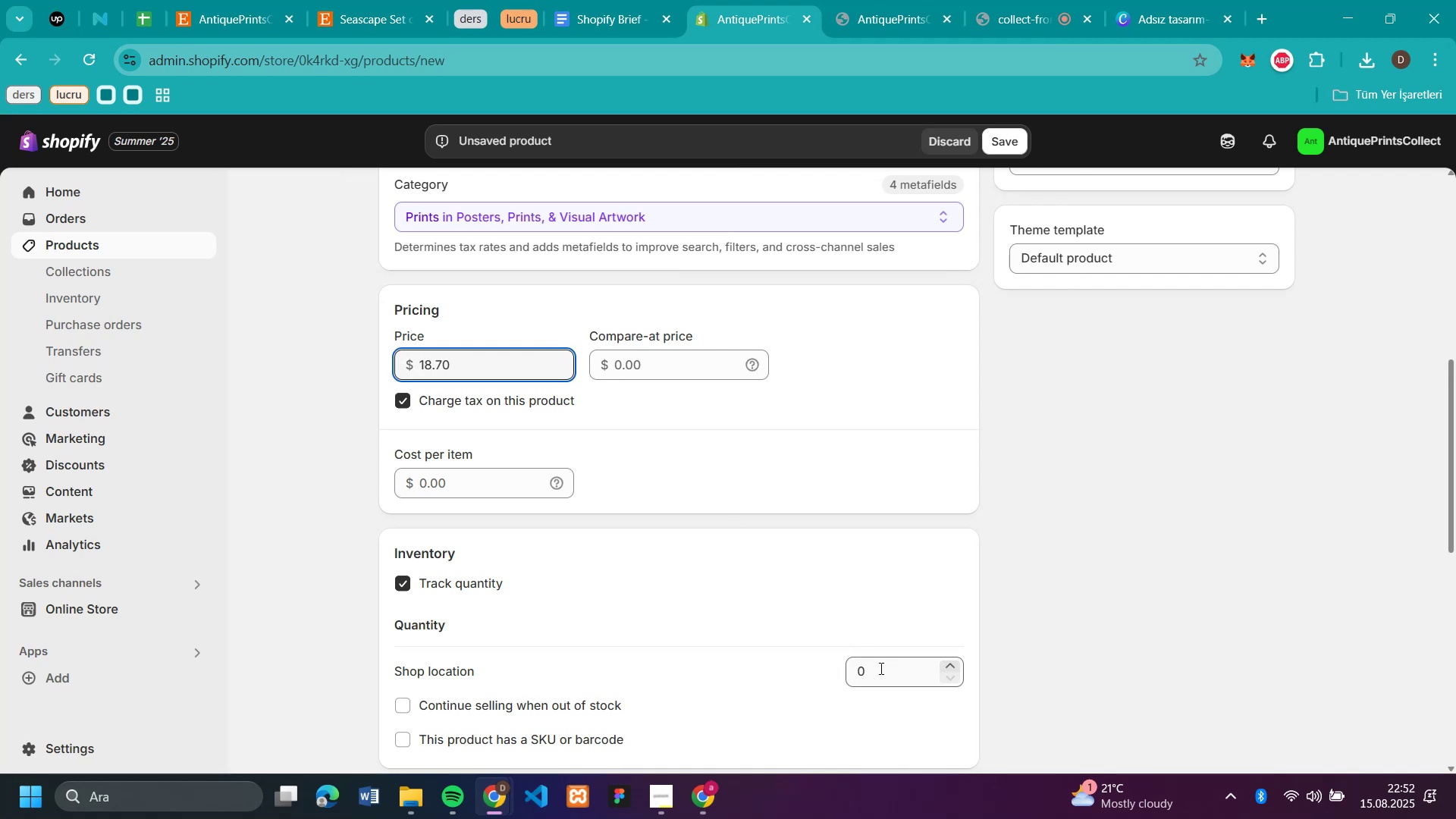 
left_click([885, 680])
 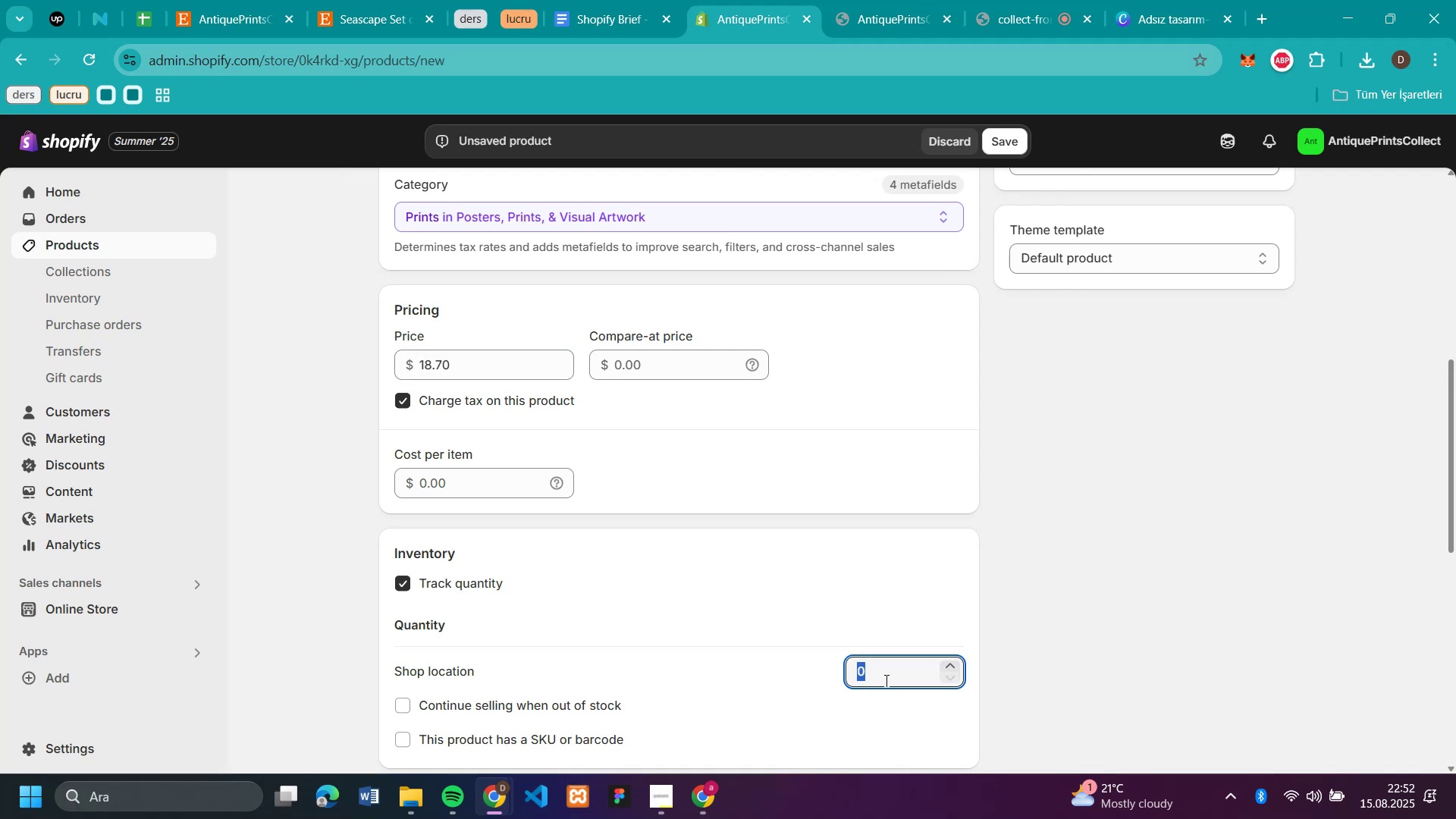 
type(50)
 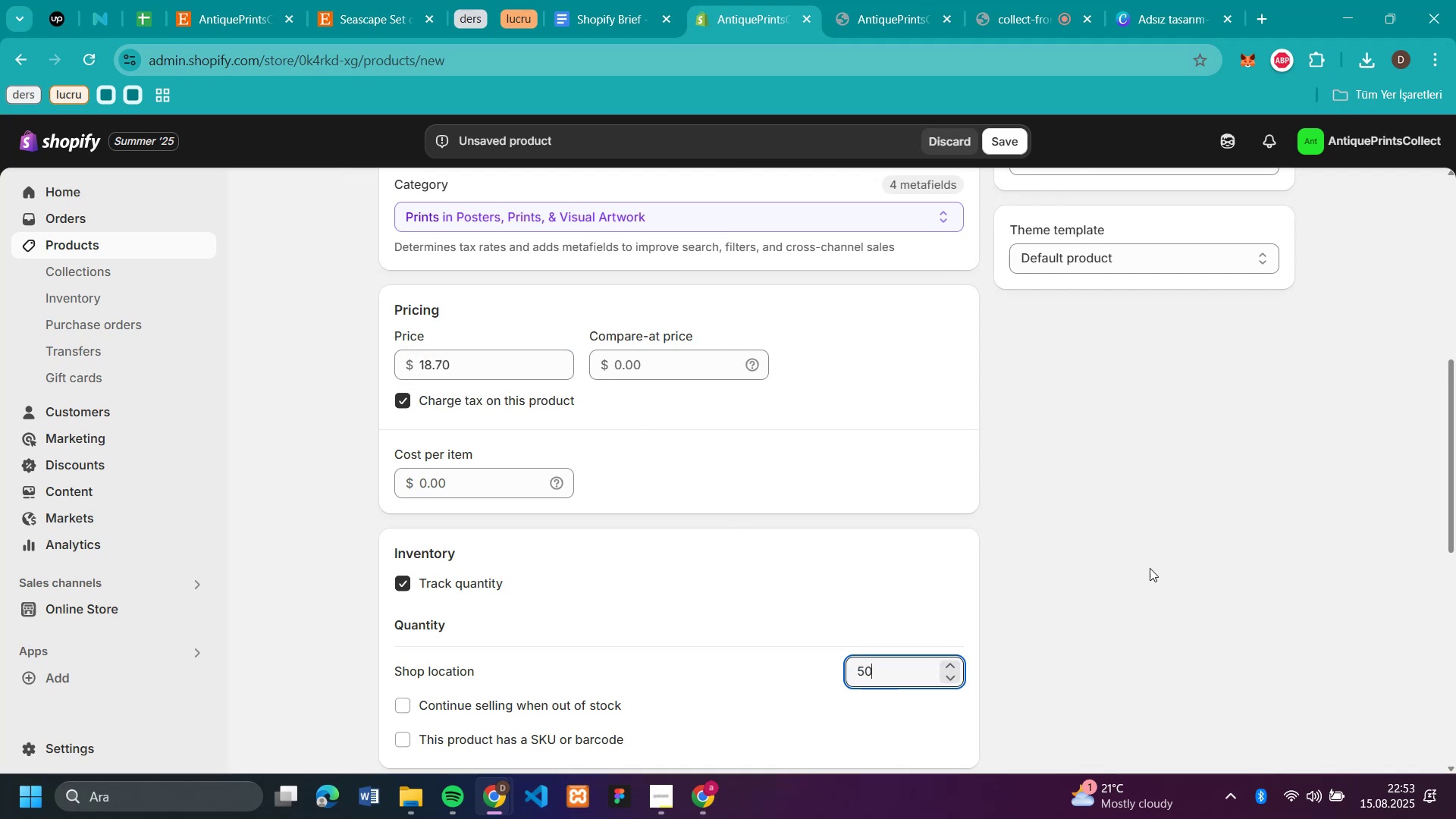 
left_click([1154, 564])
 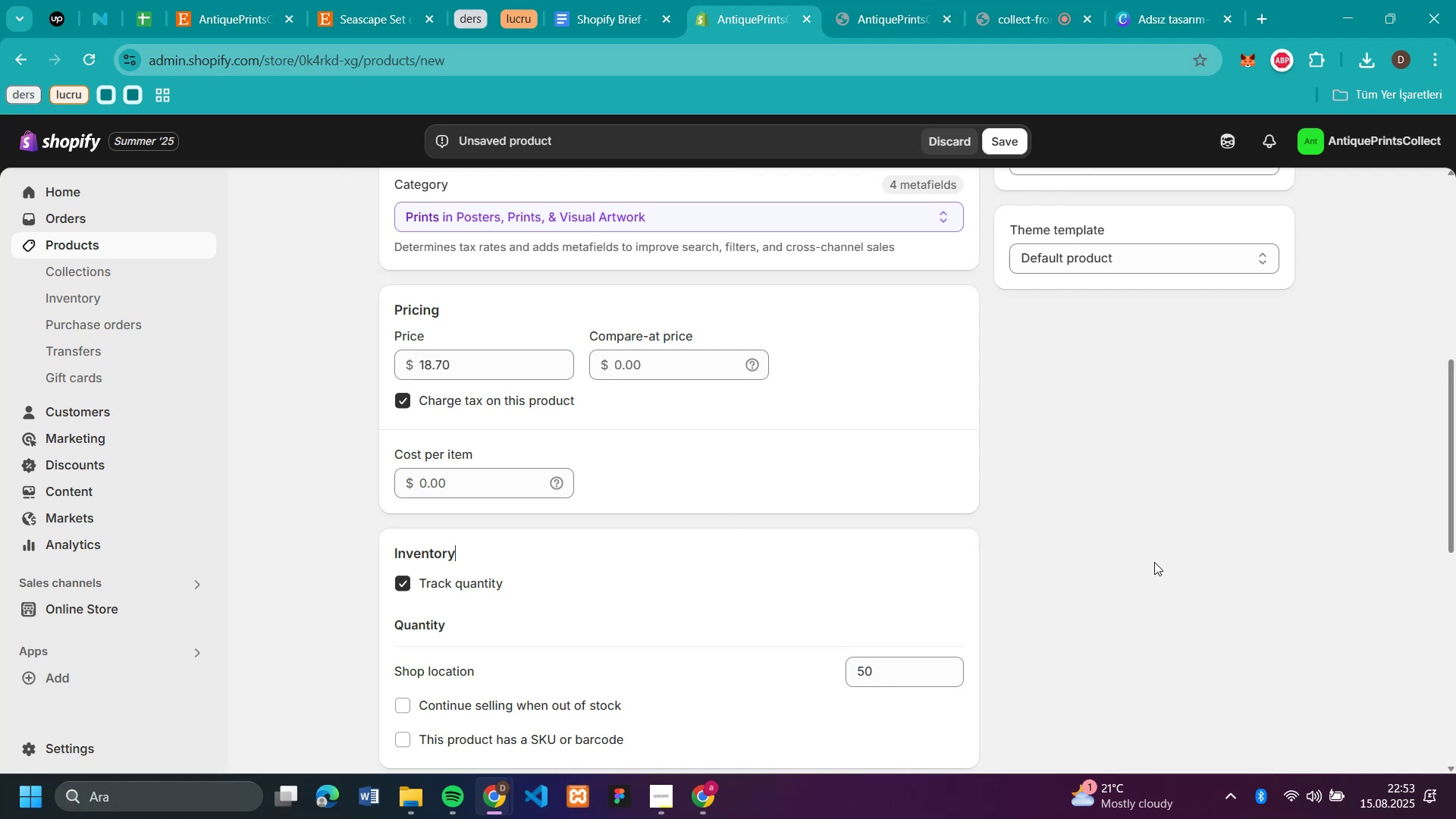 
scroll: coordinate [1099, 387], scroll_direction: up, amount: 3.0
 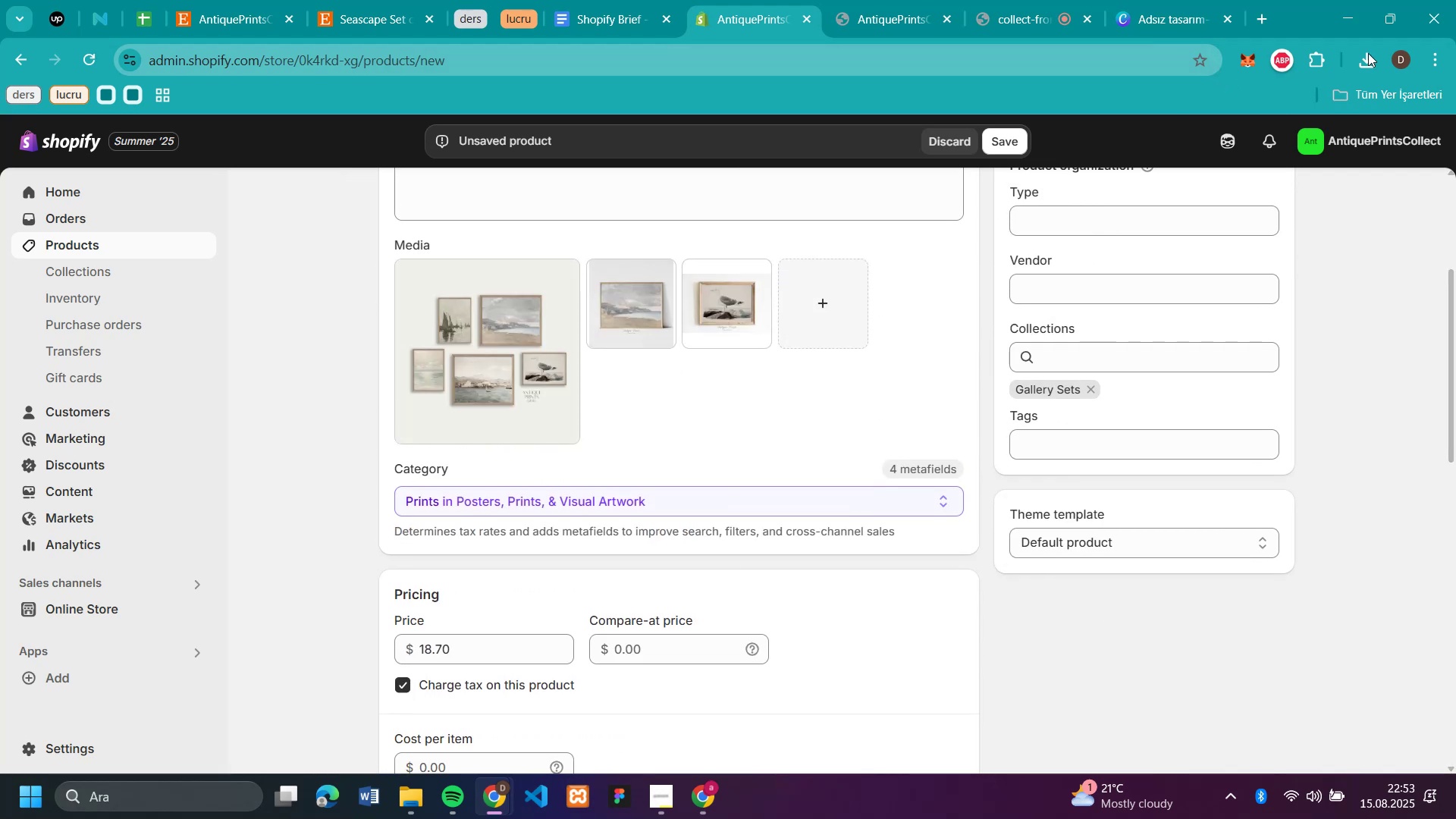 
left_click([1375, 52])
 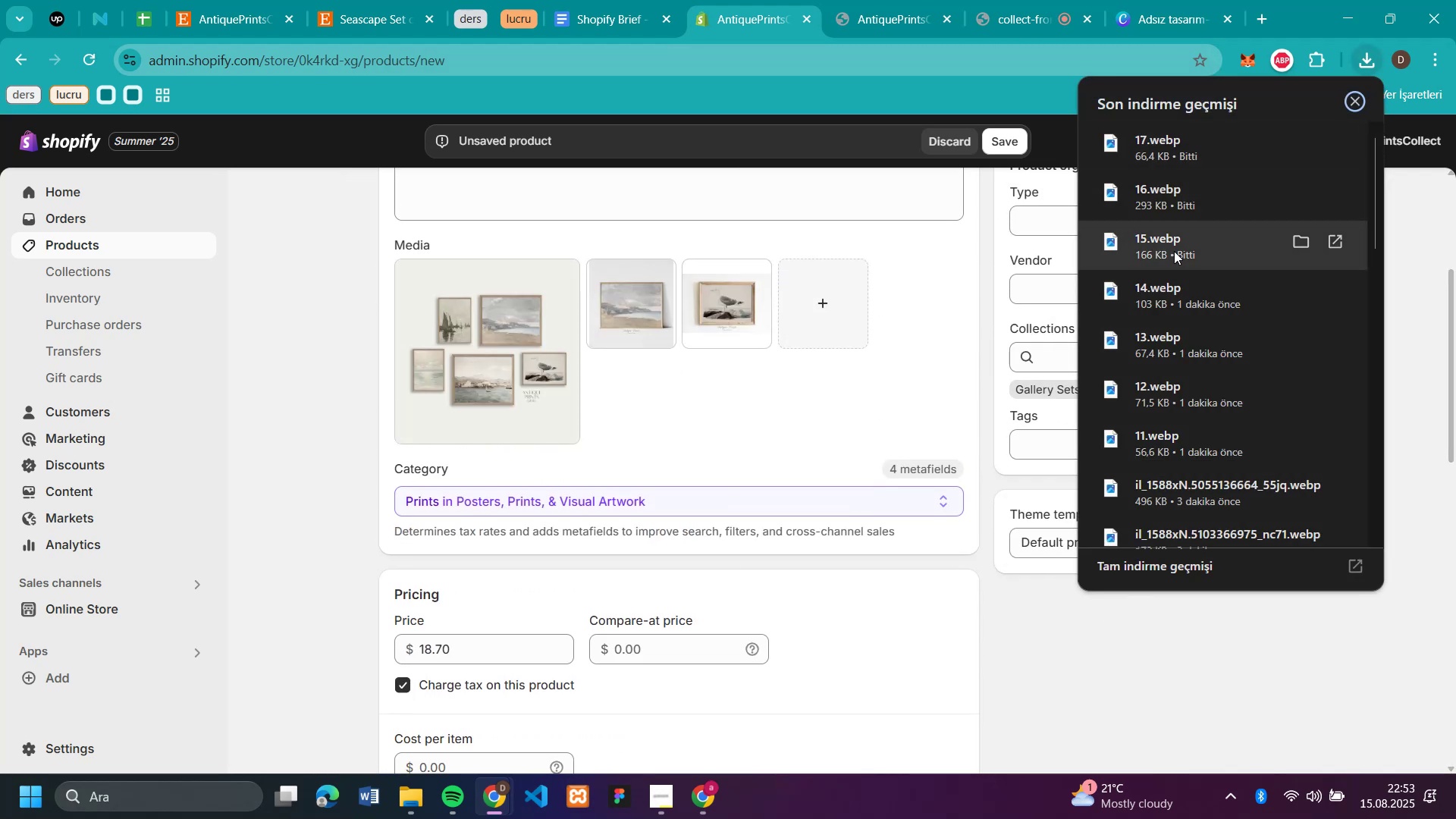 
left_click_drag(start_coordinate=[1148, 297], to_coordinate=[861, 344])
 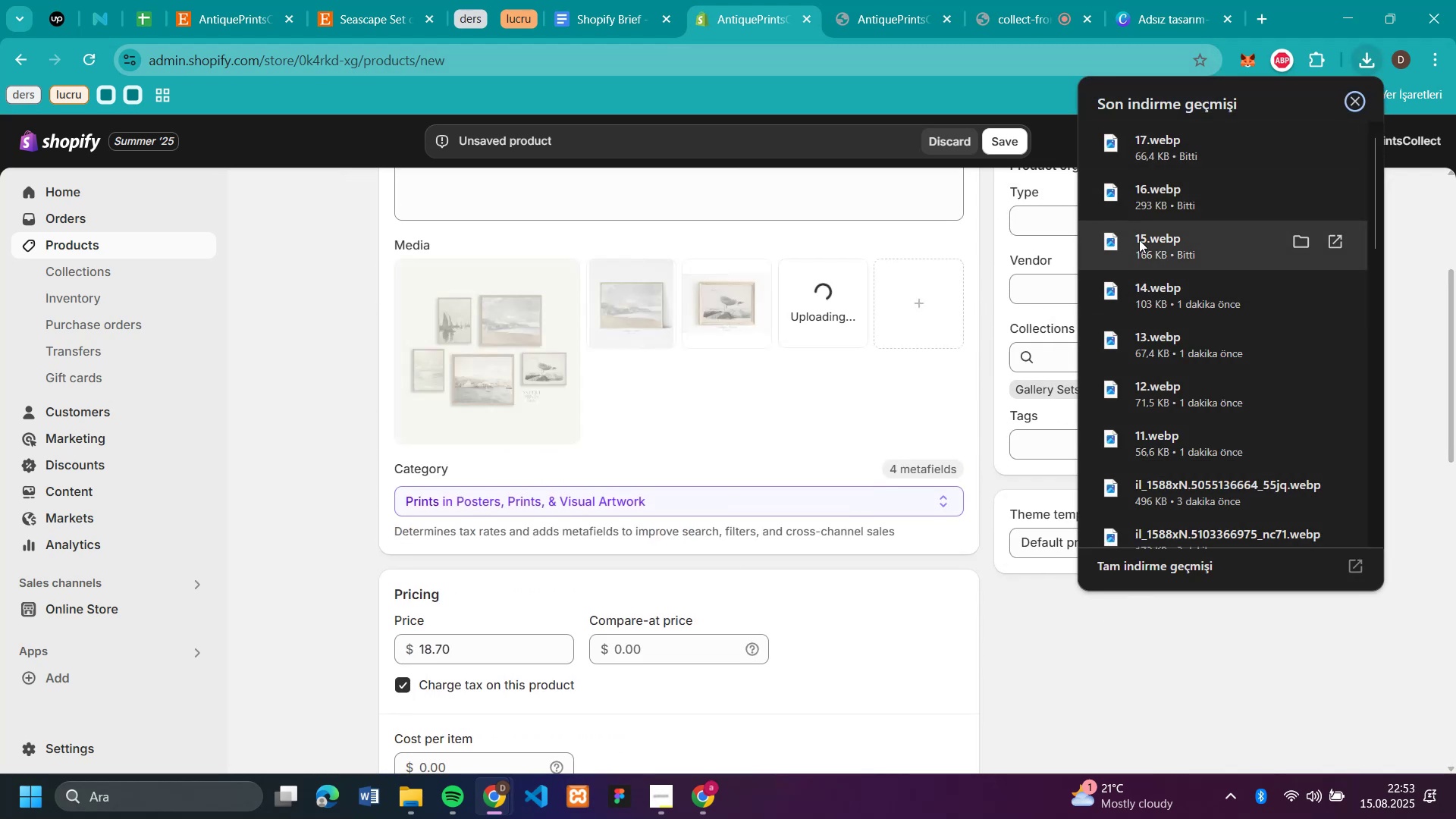 
left_click_drag(start_coordinate=[1139, 240], to_coordinate=[910, 359])
 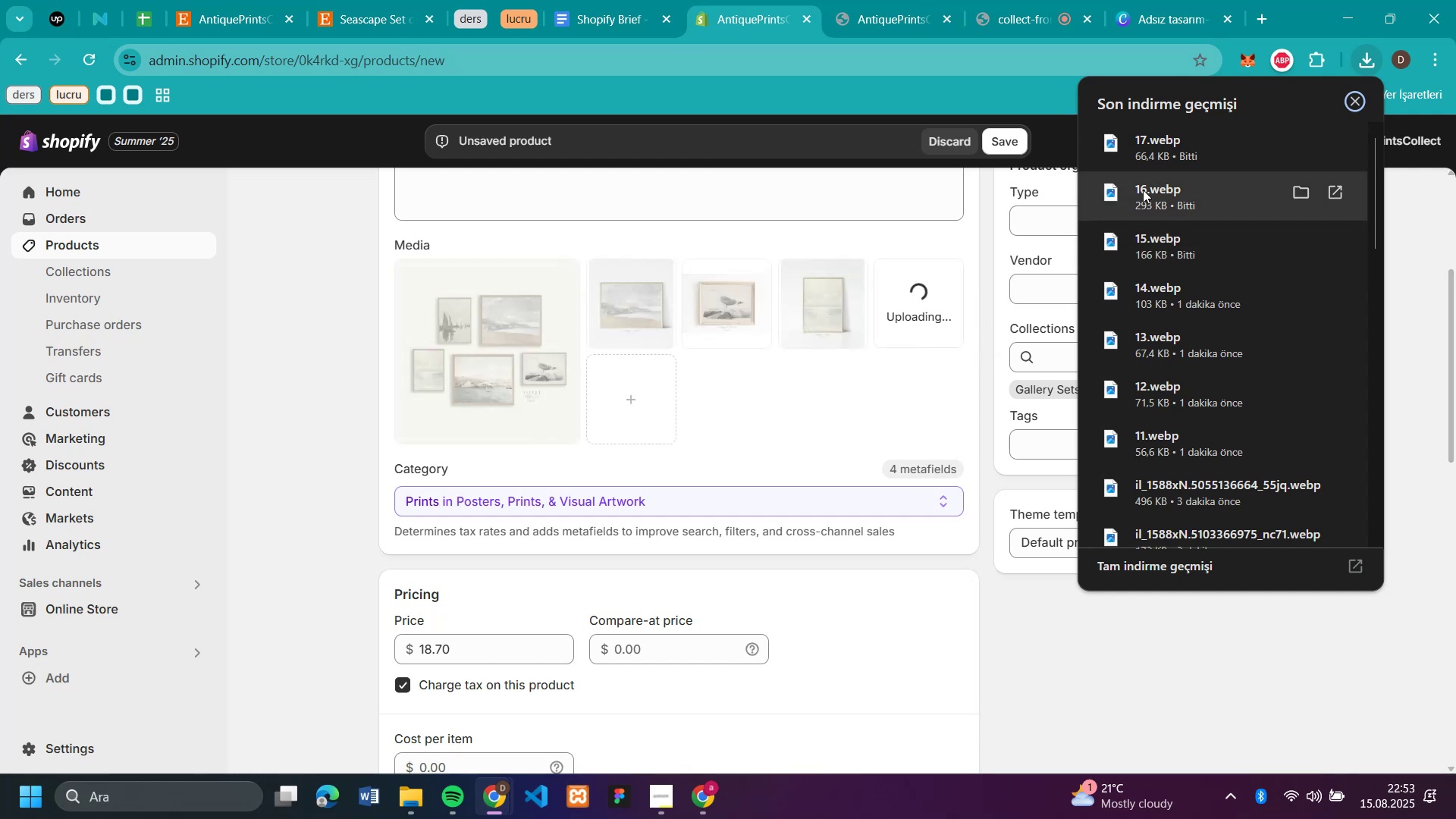 
left_click_drag(start_coordinate=[1143, 190], to_coordinate=[868, 390])
 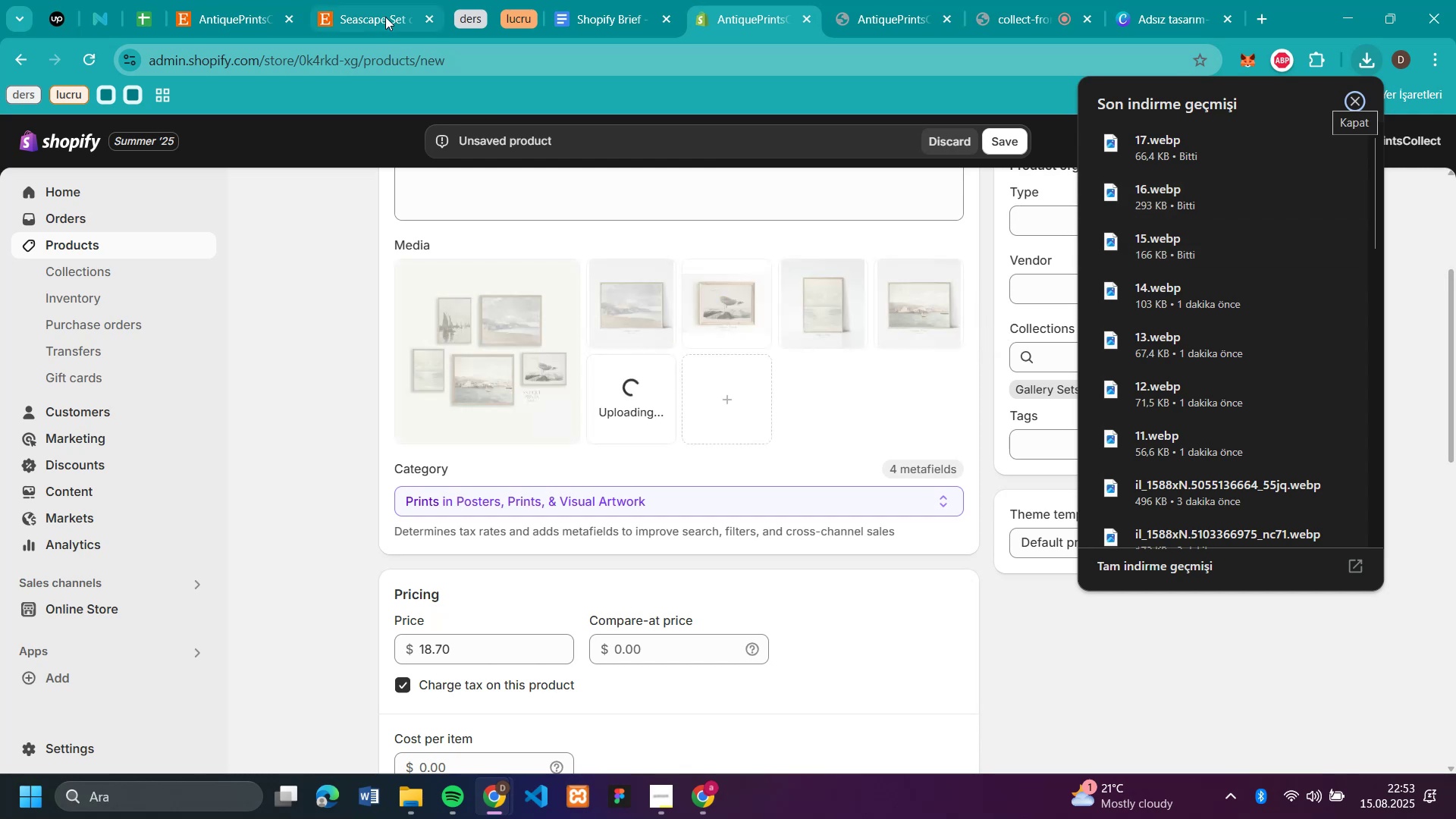 
left_click([385, 17])
 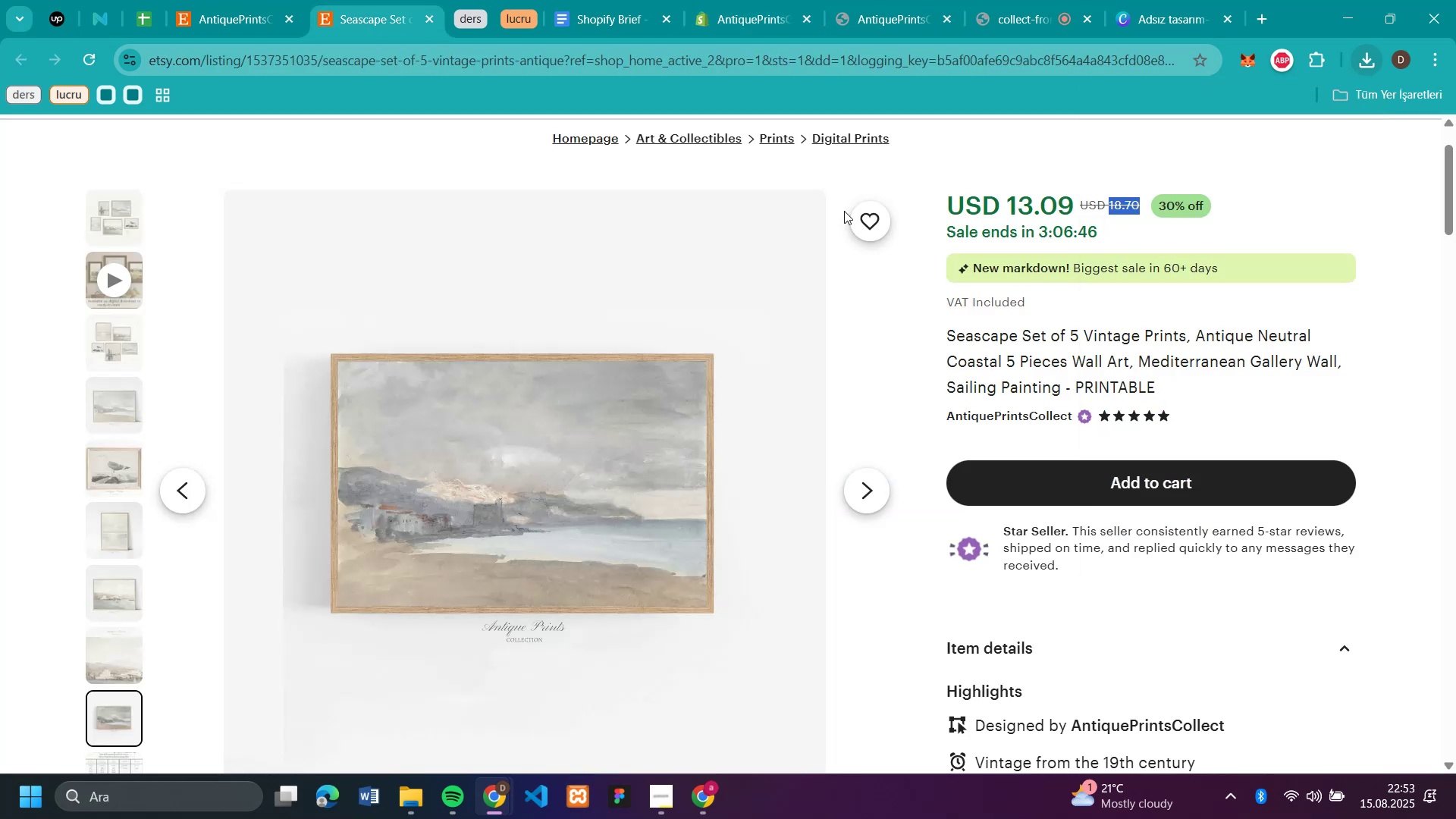 
scroll: coordinate [1096, 345], scroll_direction: down, amount: 4.0
 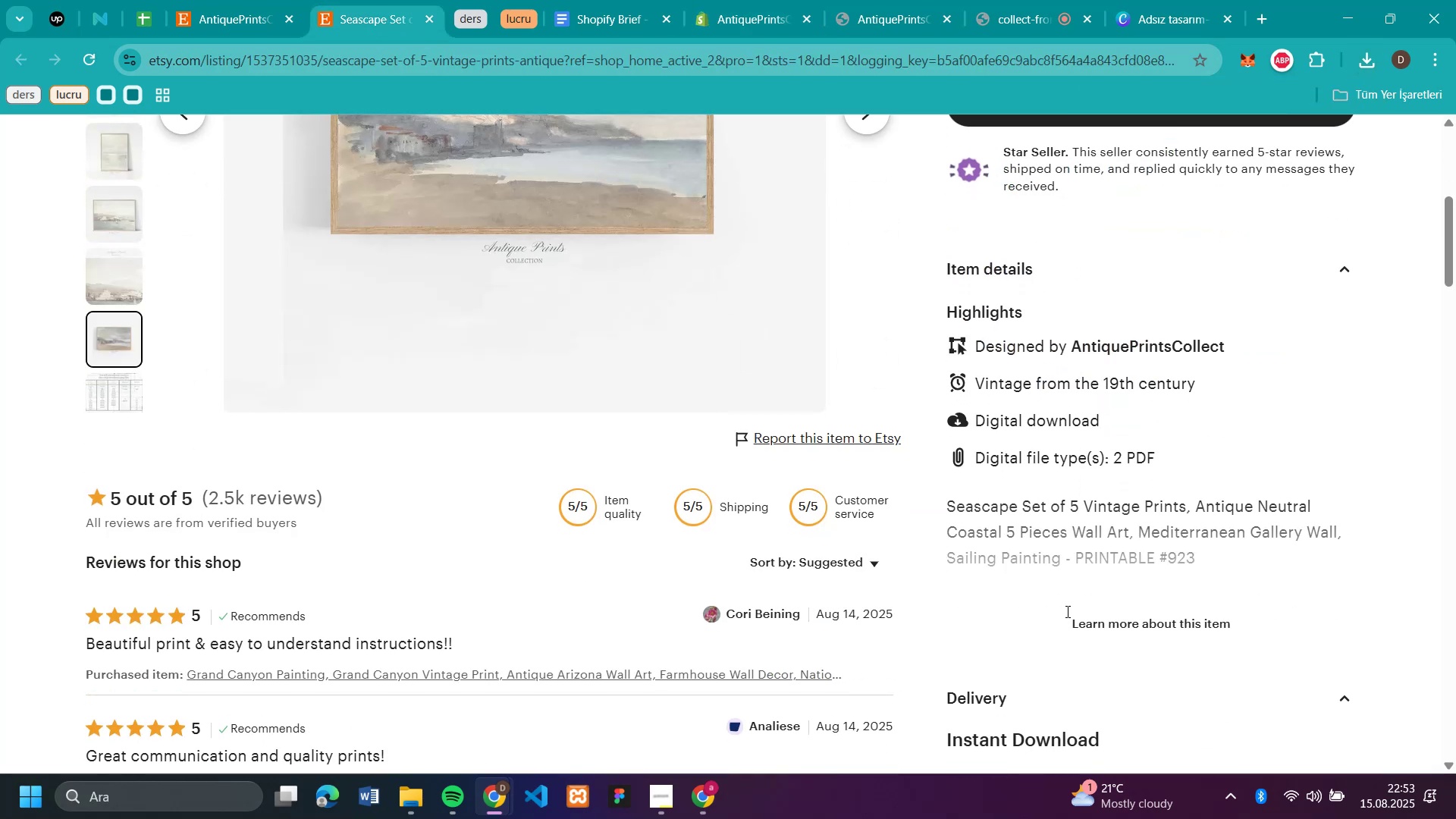 
left_click([1072, 632])
 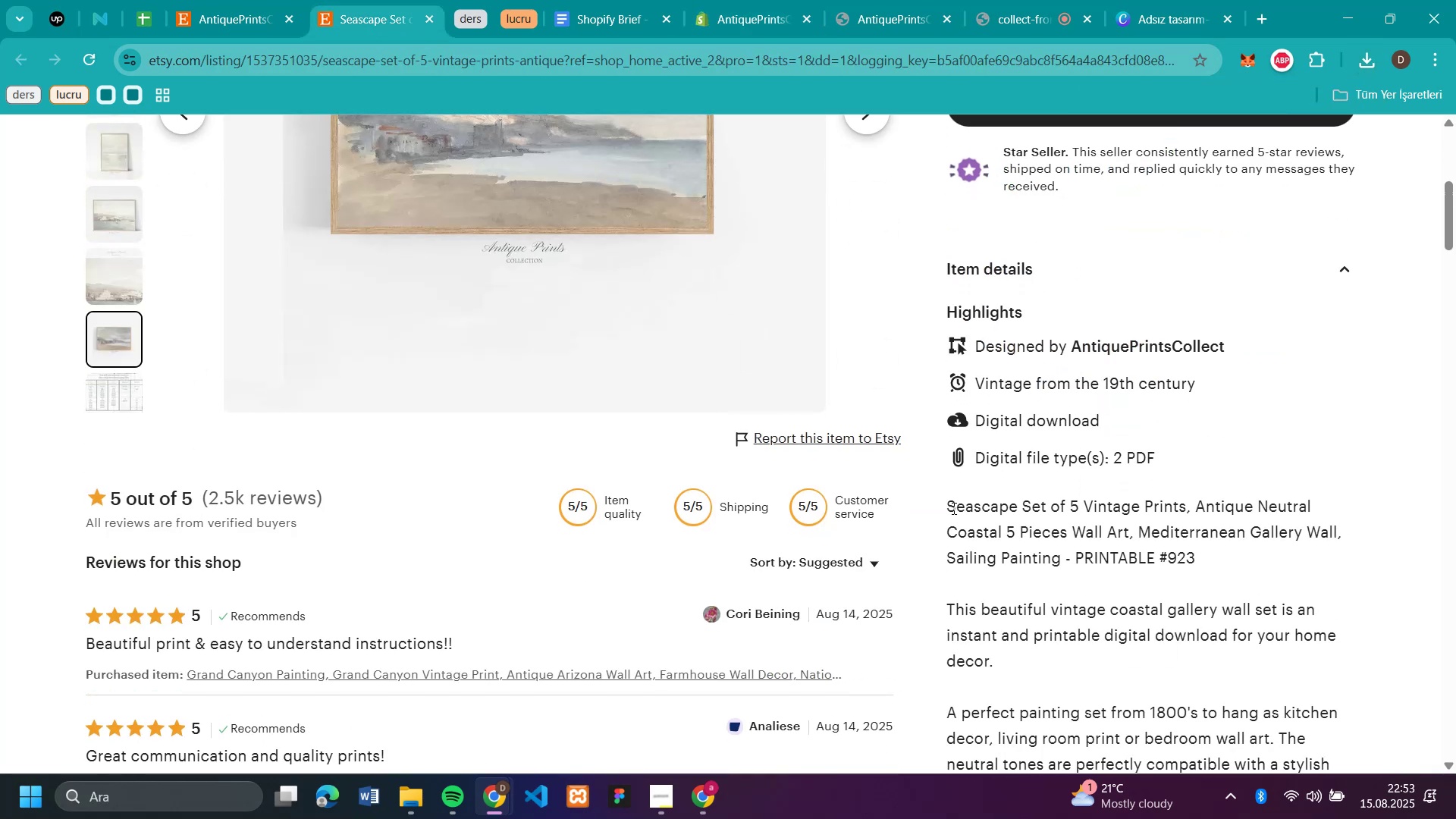 
left_click_drag(start_coordinate=[949, 505], to_coordinate=[1343, 268])
 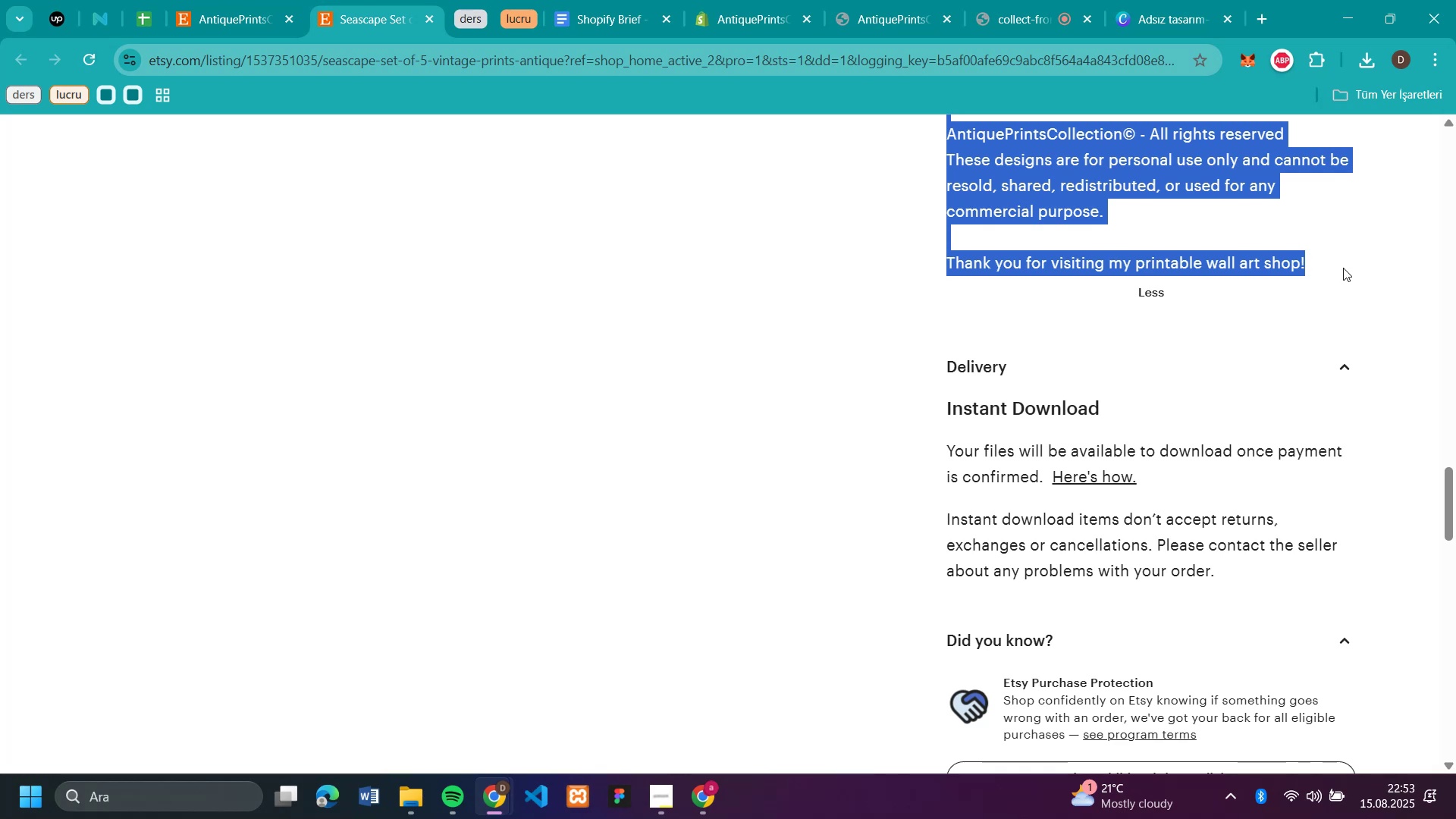 
key(Control+C)
 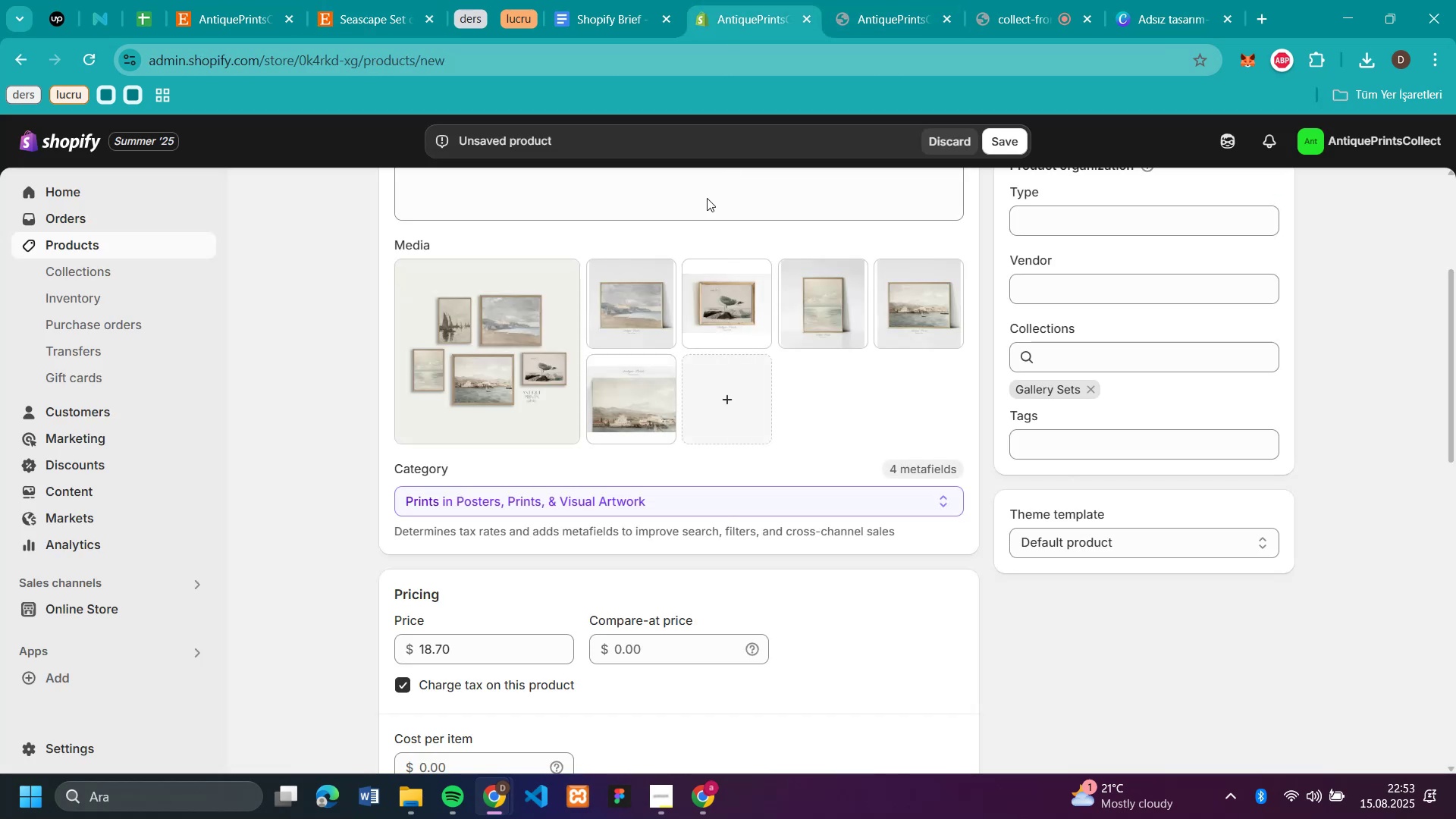 
scroll: coordinate [762, 330], scroll_direction: up, amount: 2.0
 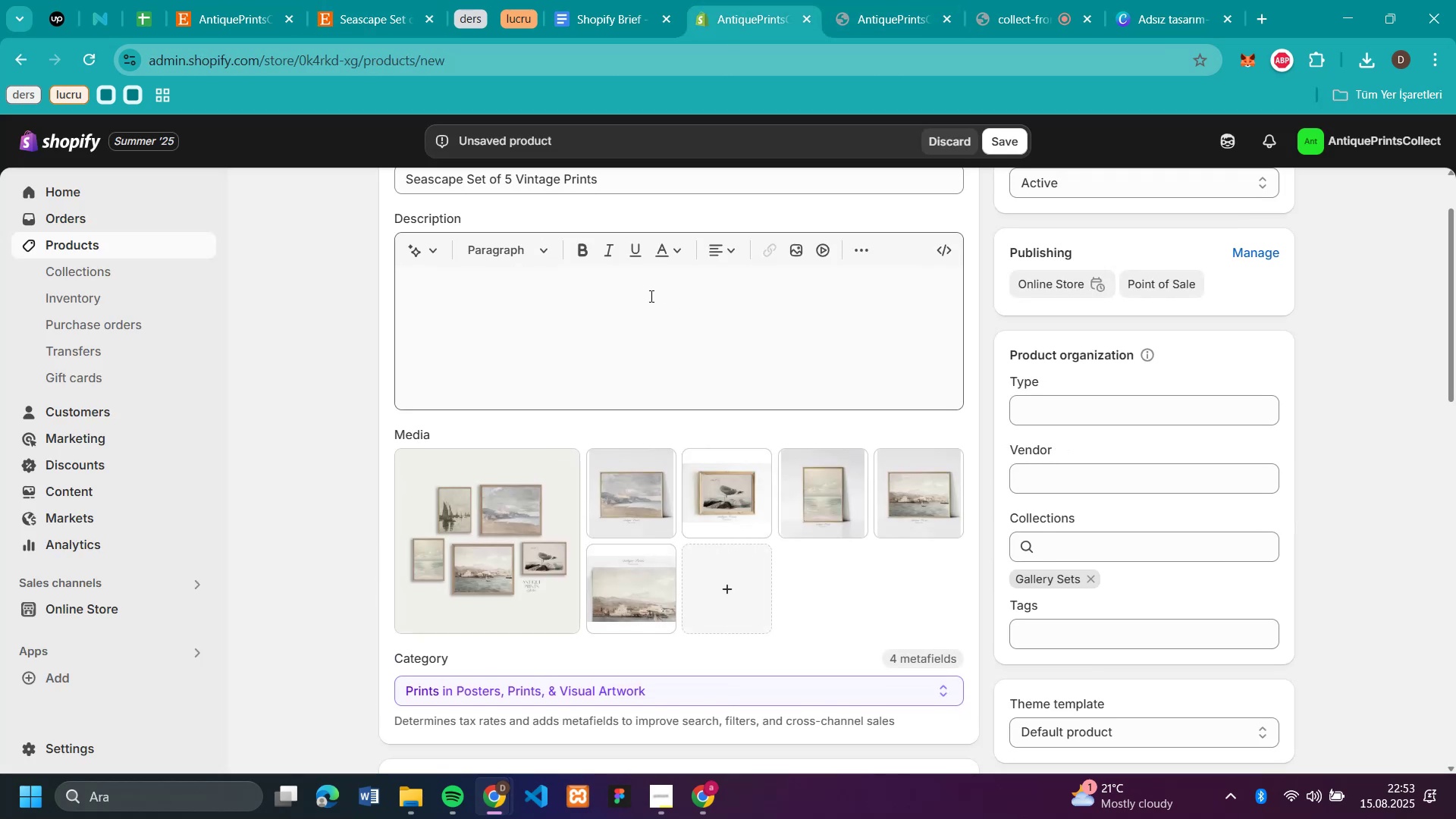 
left_click([649, 296])
 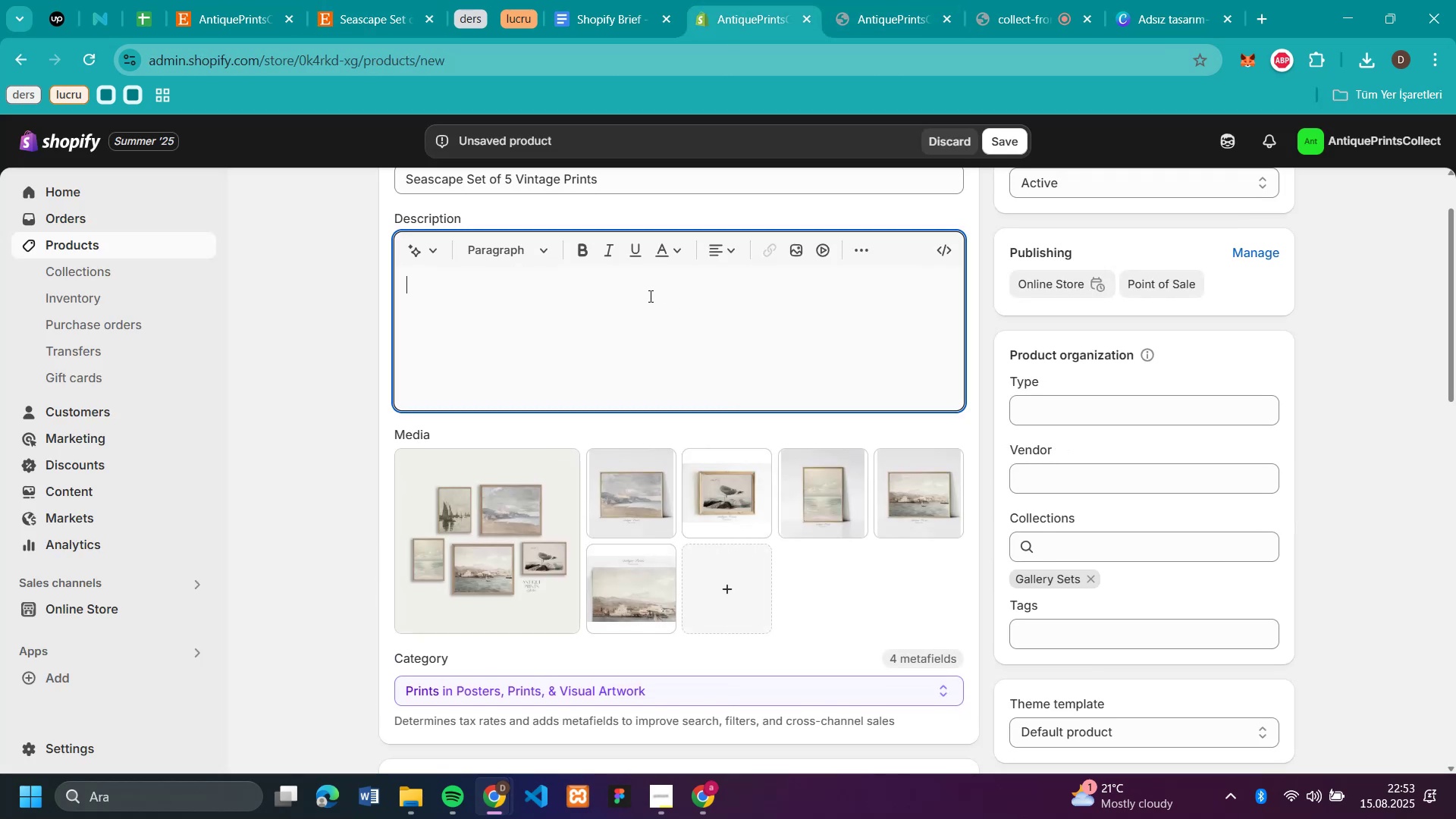 
key(Control+V)
 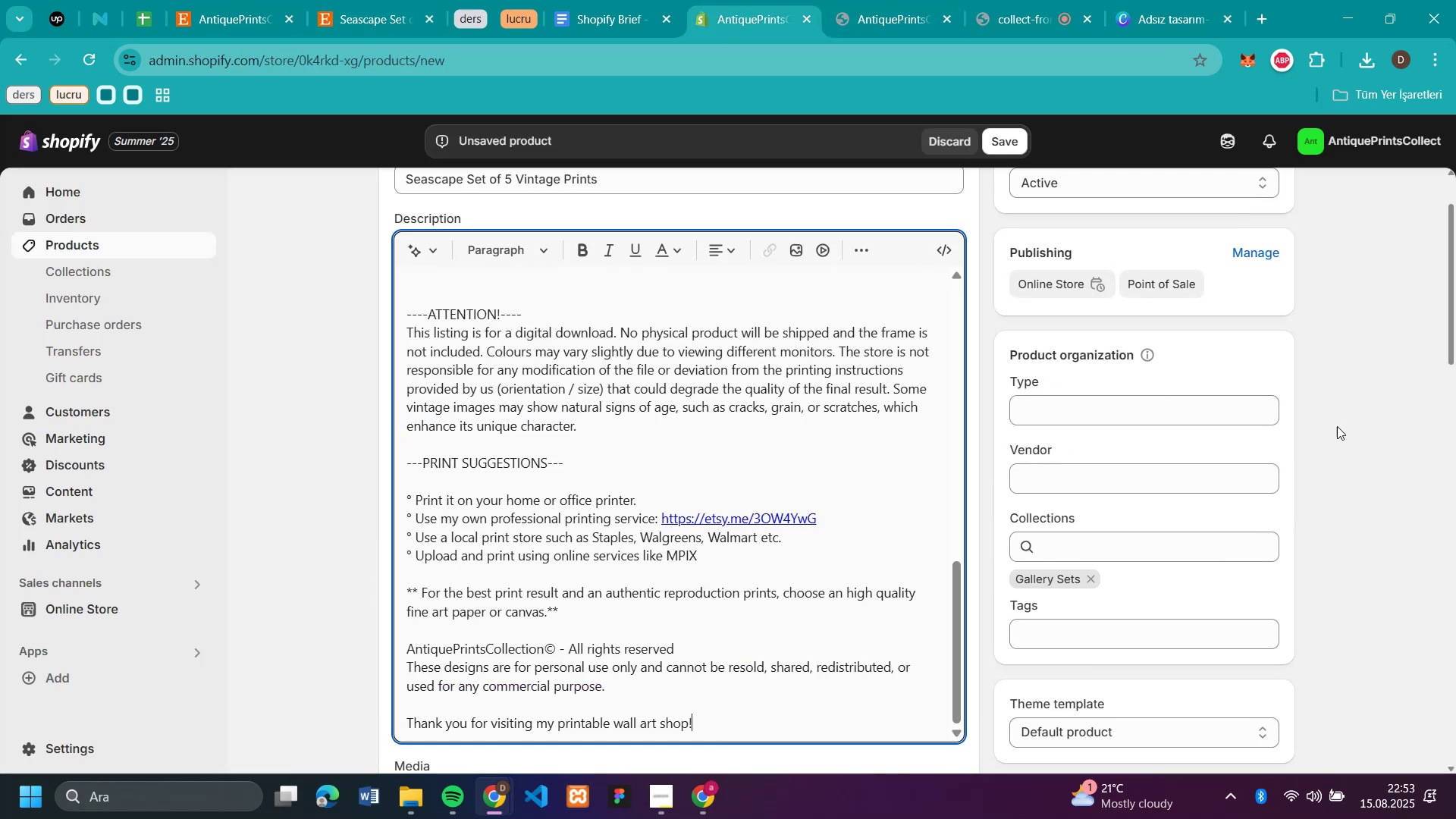 
left_click([1342, 426])
 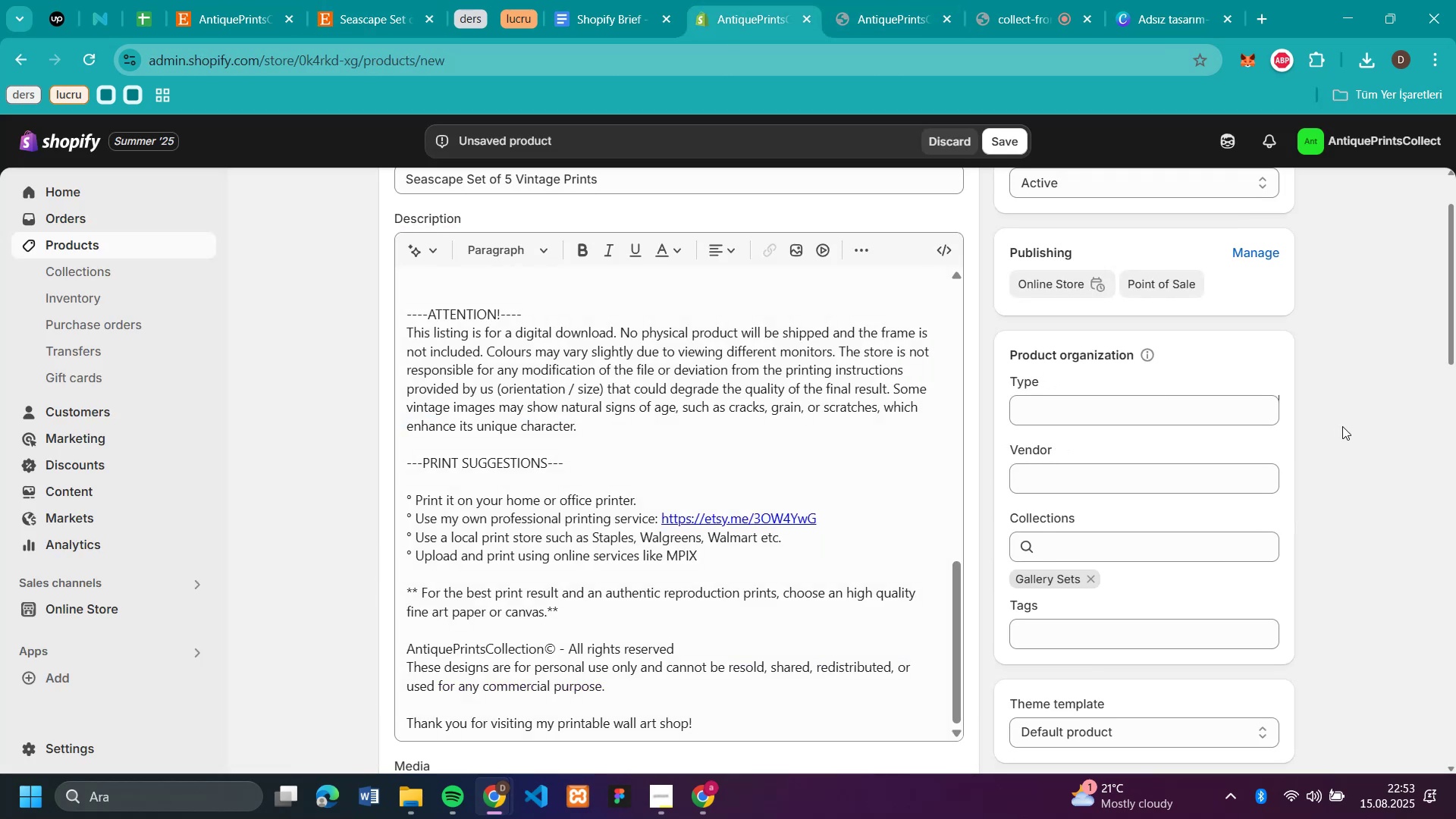 
scroll: coordinate [1108, 344], scroll_direction: down, amount: 3.0
 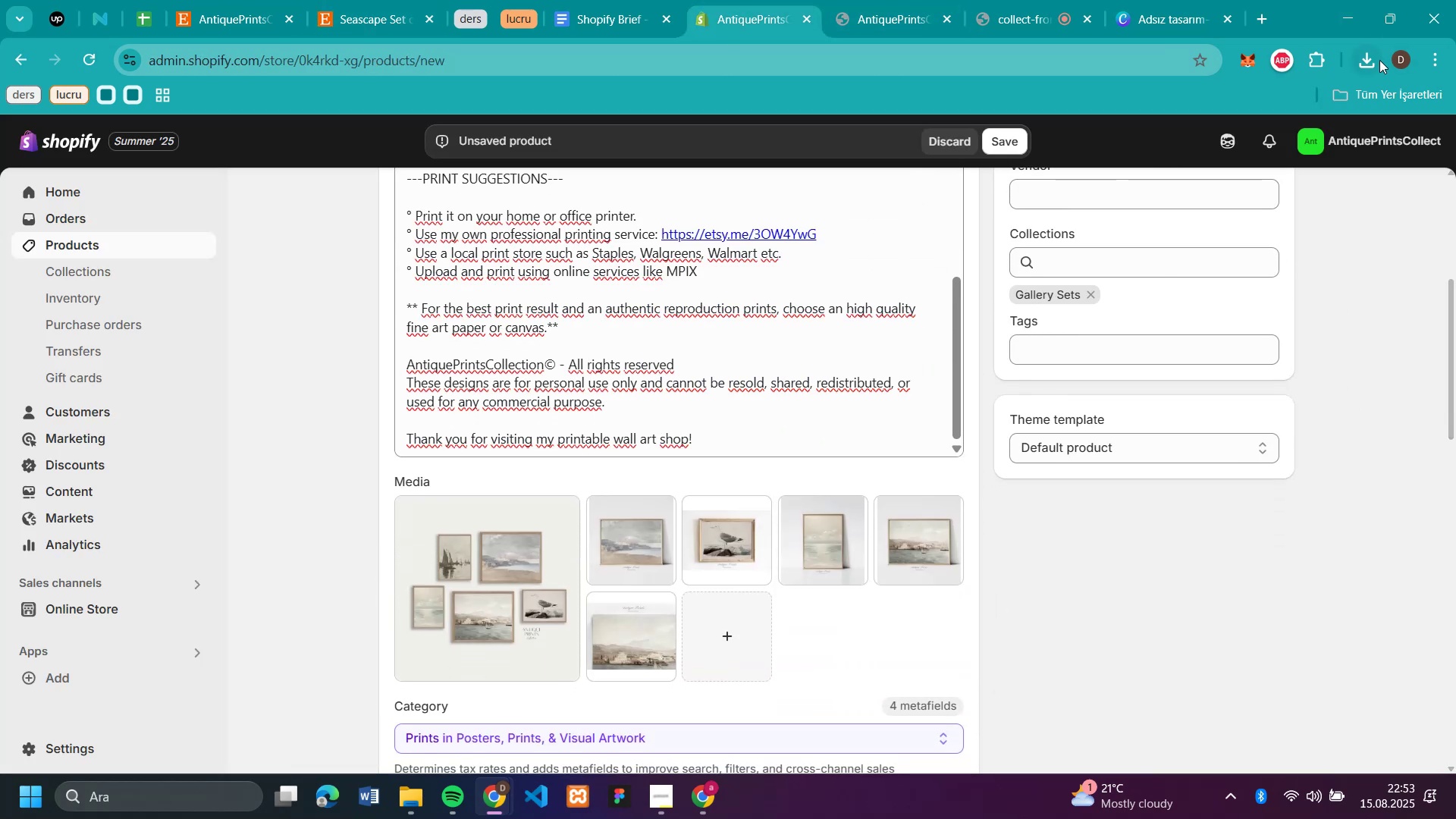 
left_click([1379, 60])
 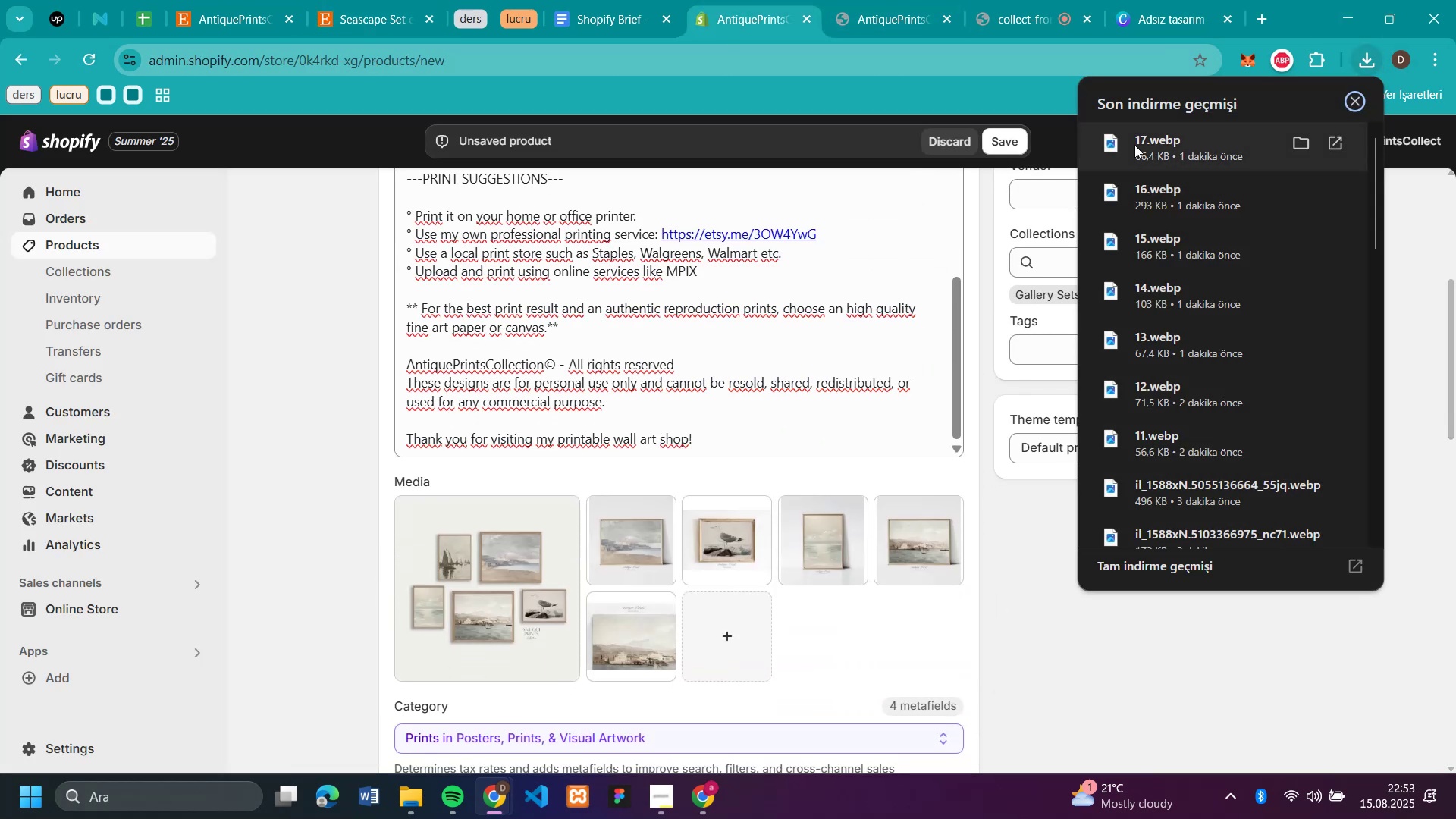 
left_click_drag(start_coordinate=[1131, 150], to_coordinate=[832, 598])
 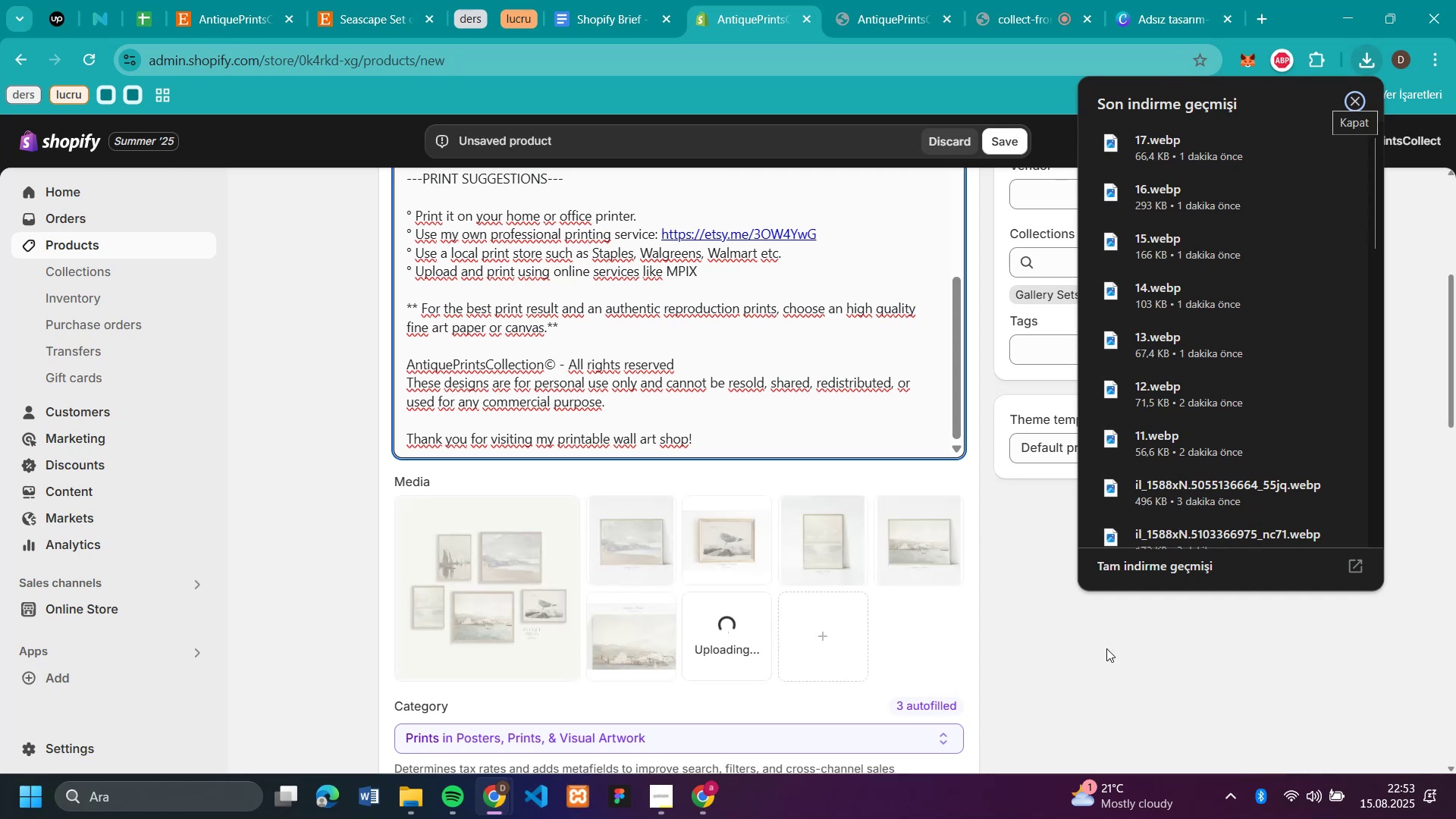 
left_click([1106, 650])
 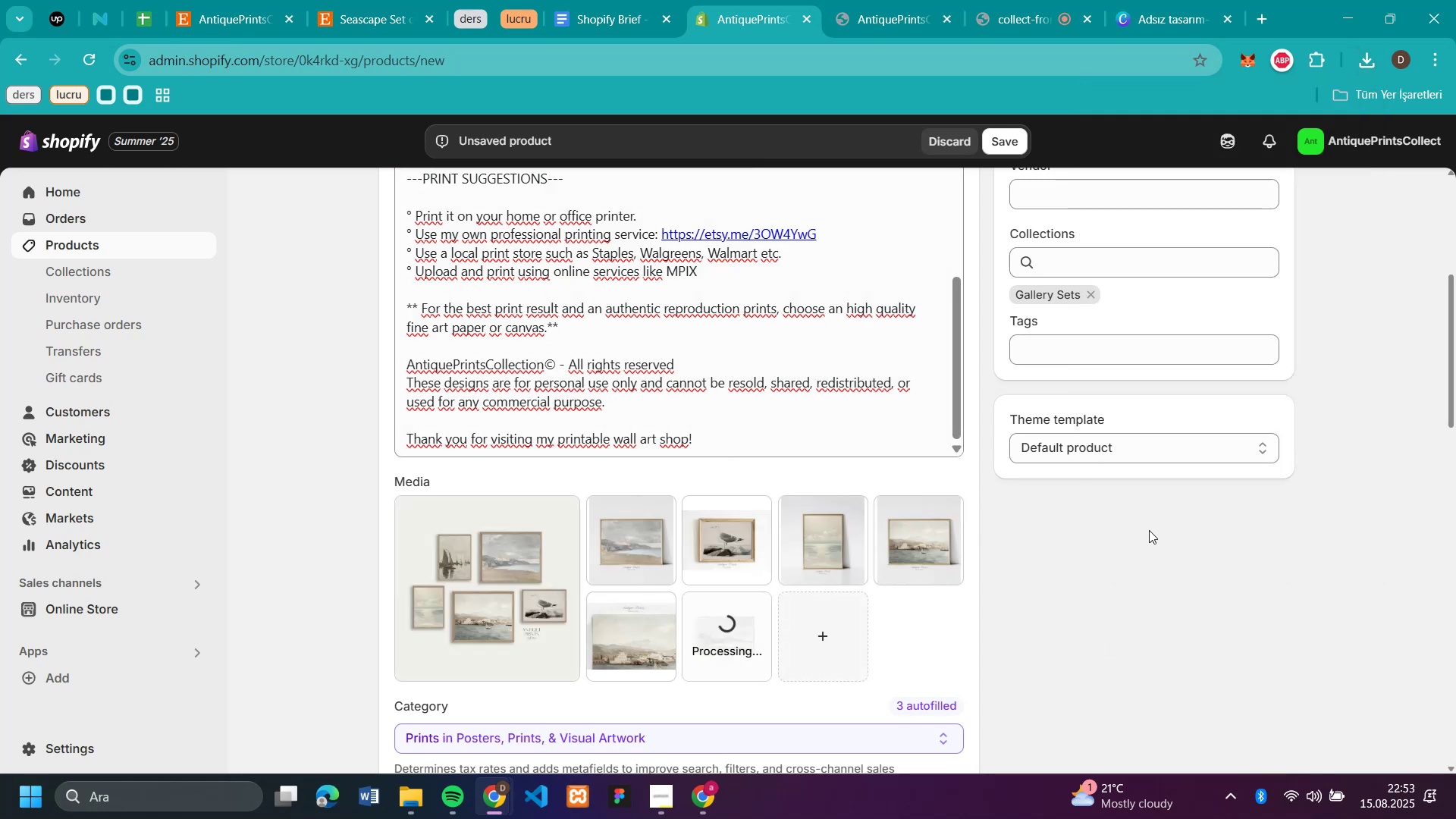 
scroll: coordinate [1150, 523], scroll_direction: down, amount: 2.0
 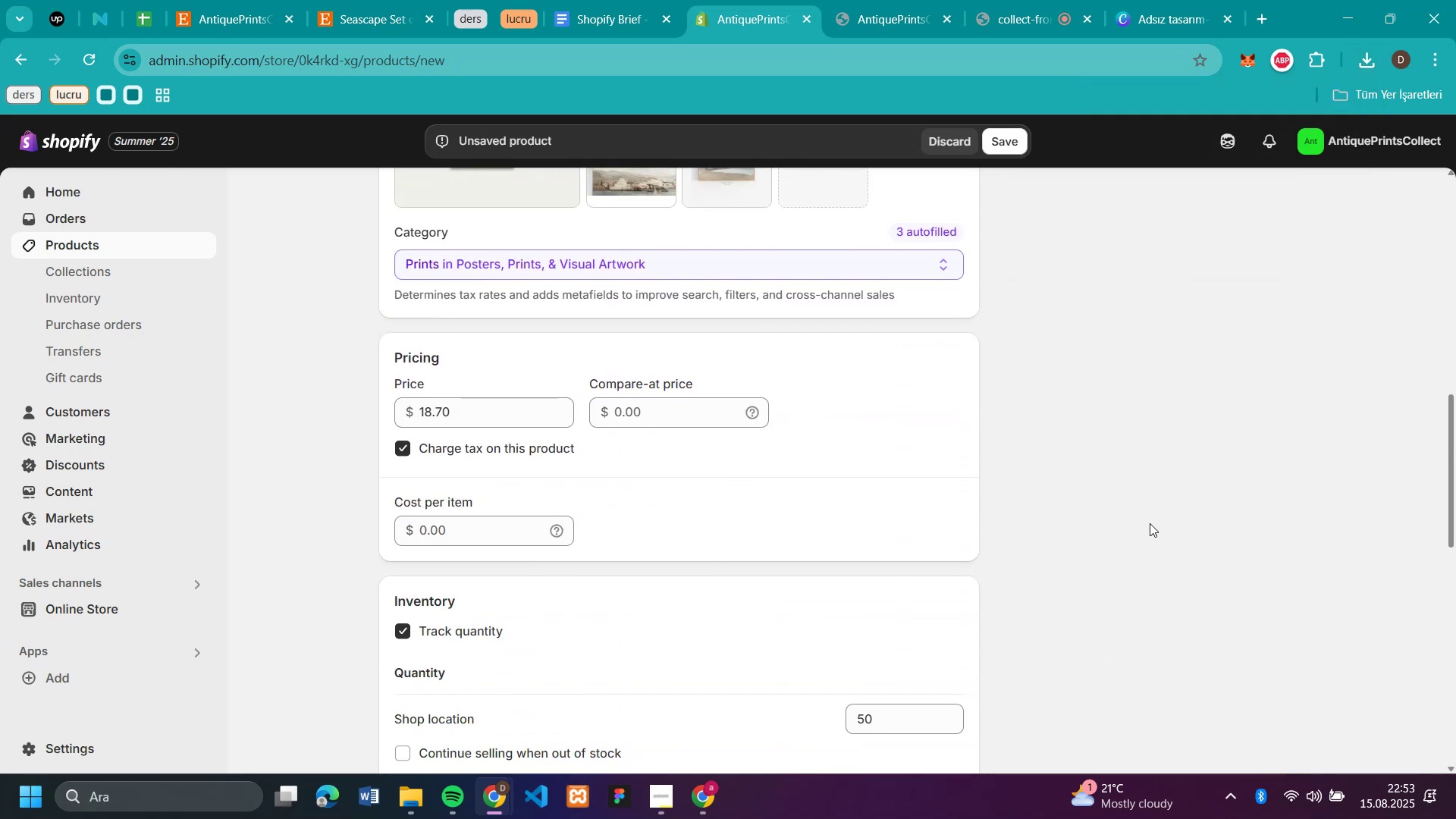 
scroll: coordinate [985, 310], scroll_direction: up, amount: 12.0
 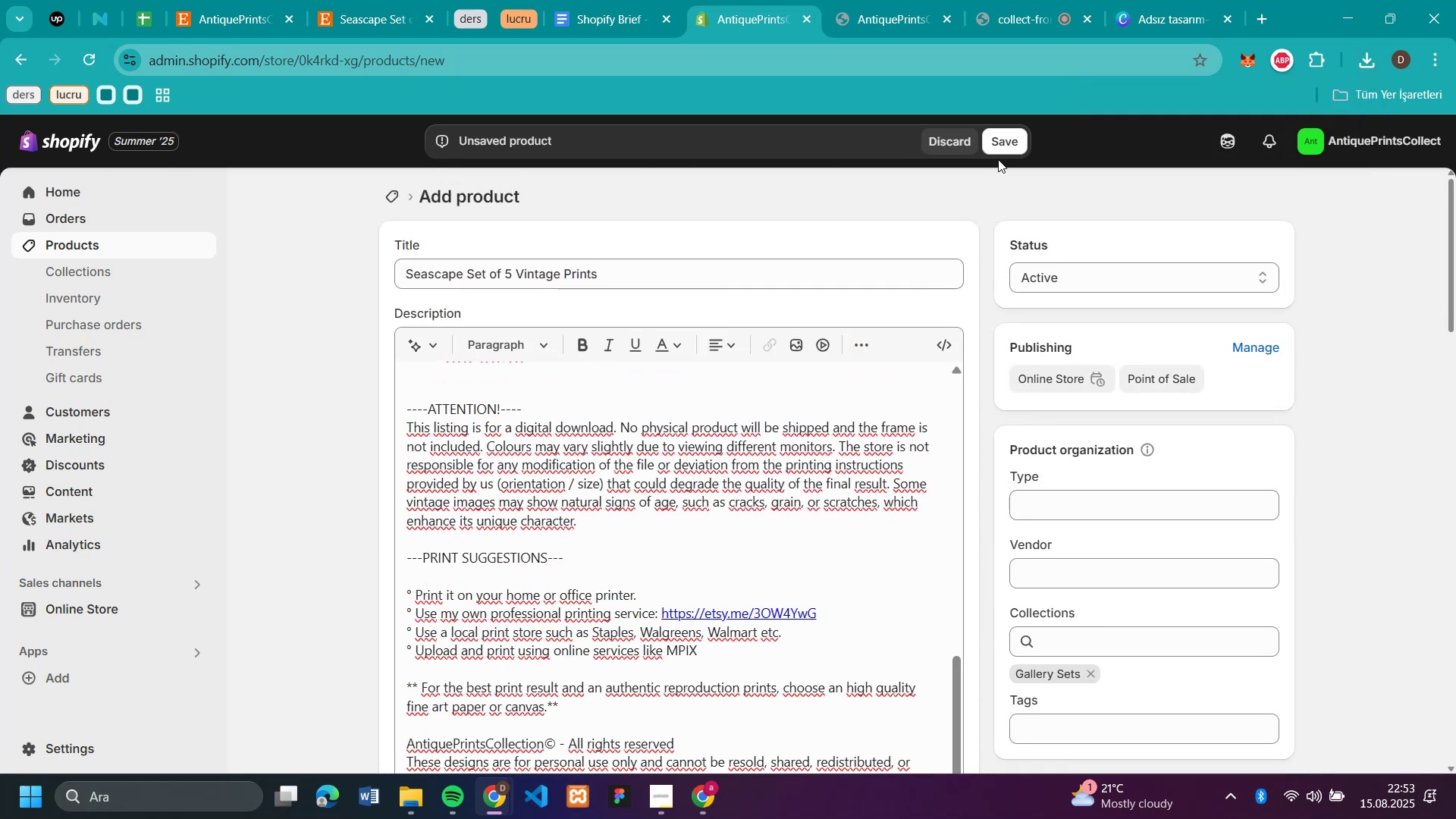 
left_click([1003, 152])
 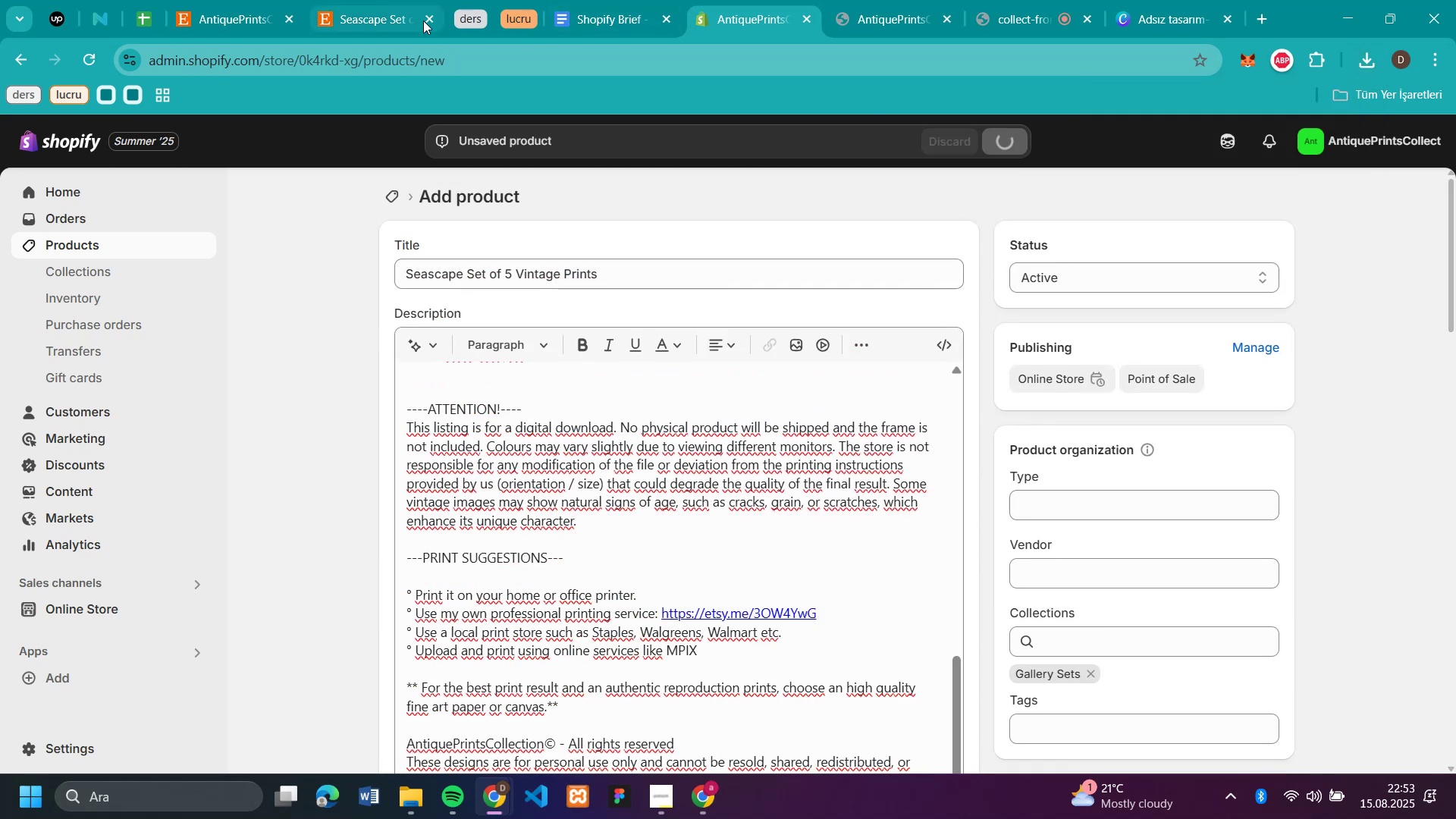 
left_click([431, 17])
 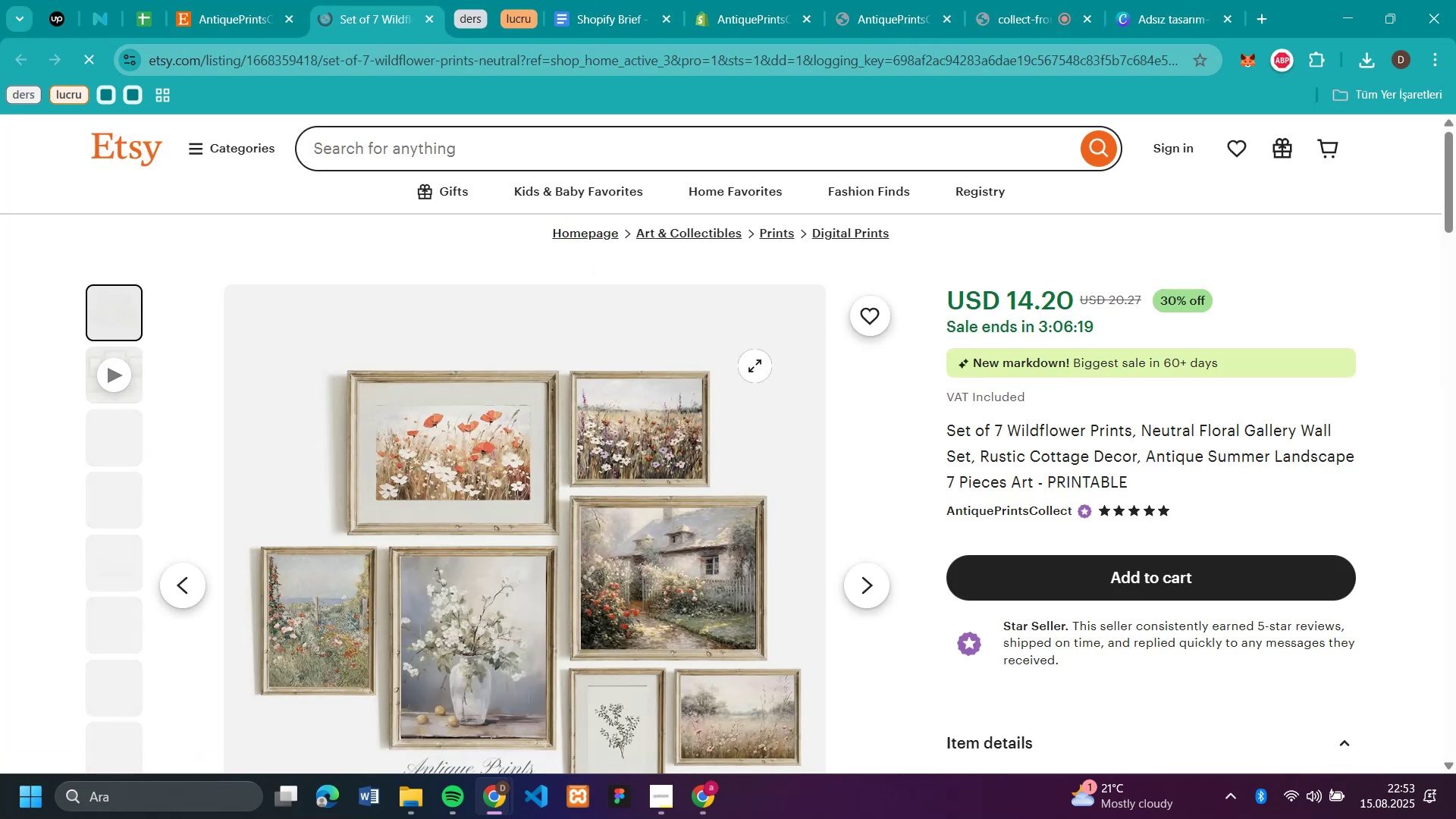 
wait(5.25)
 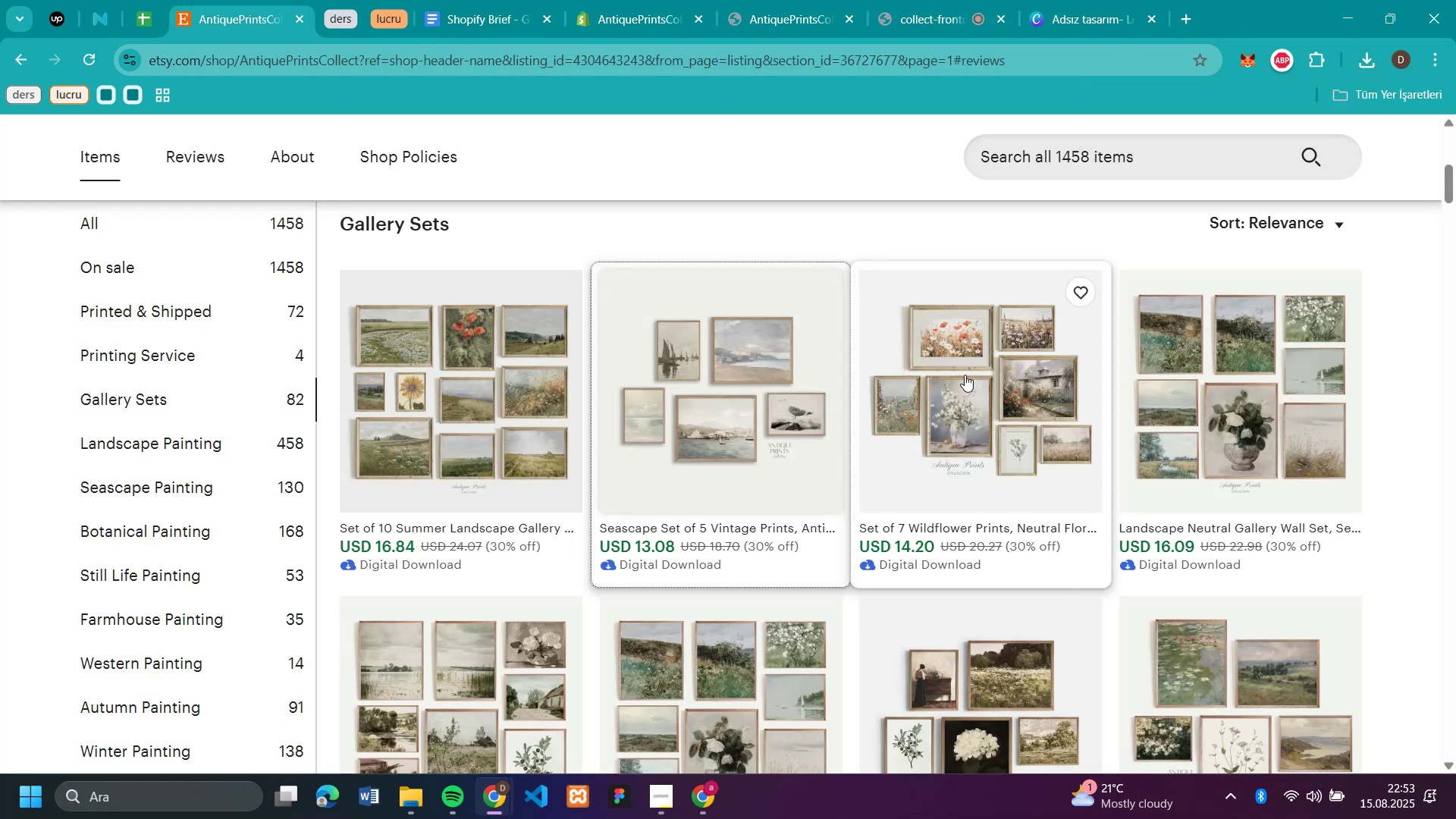 
right_click([611, 482])
 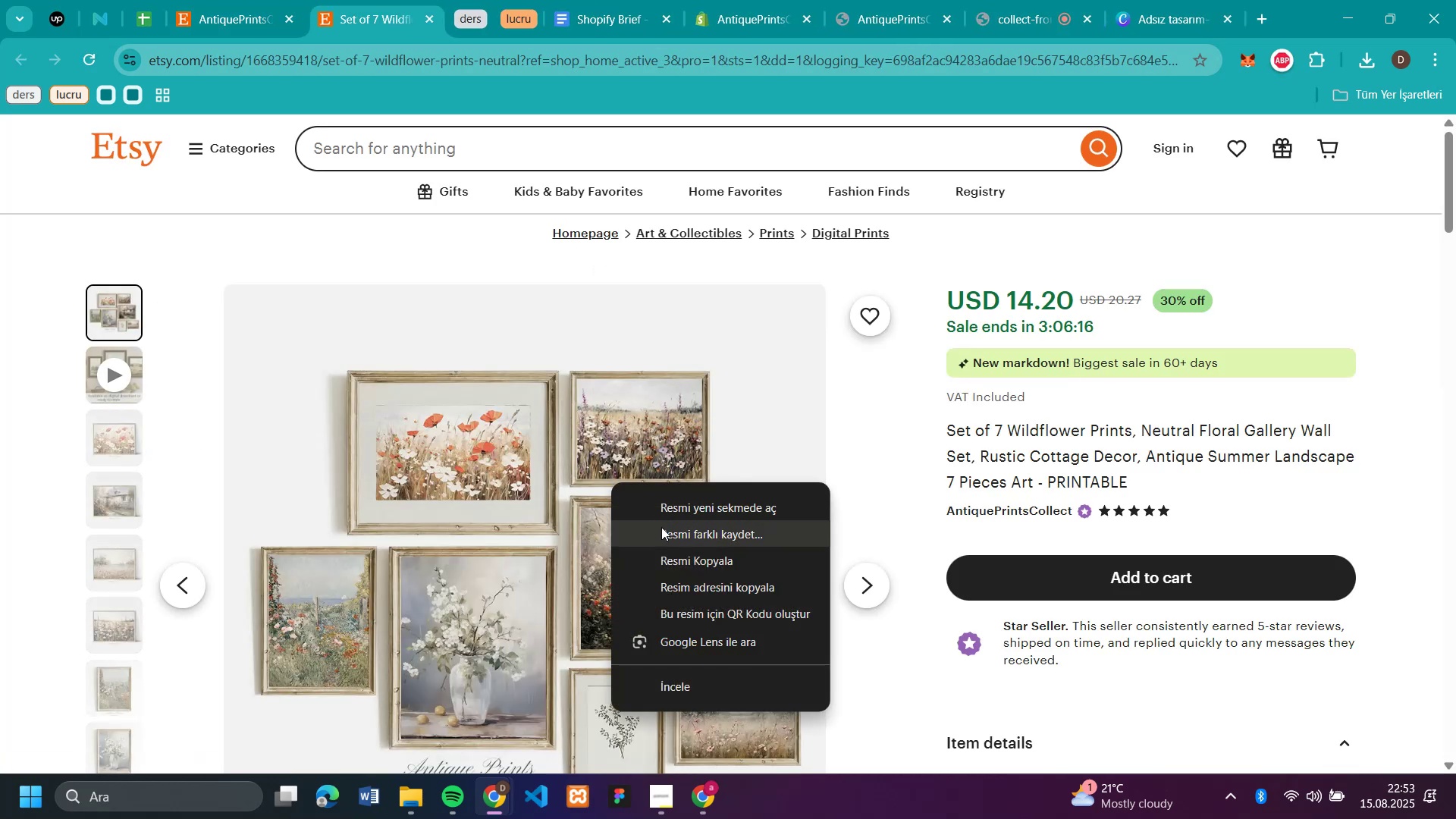 
left_click([661, 527])
 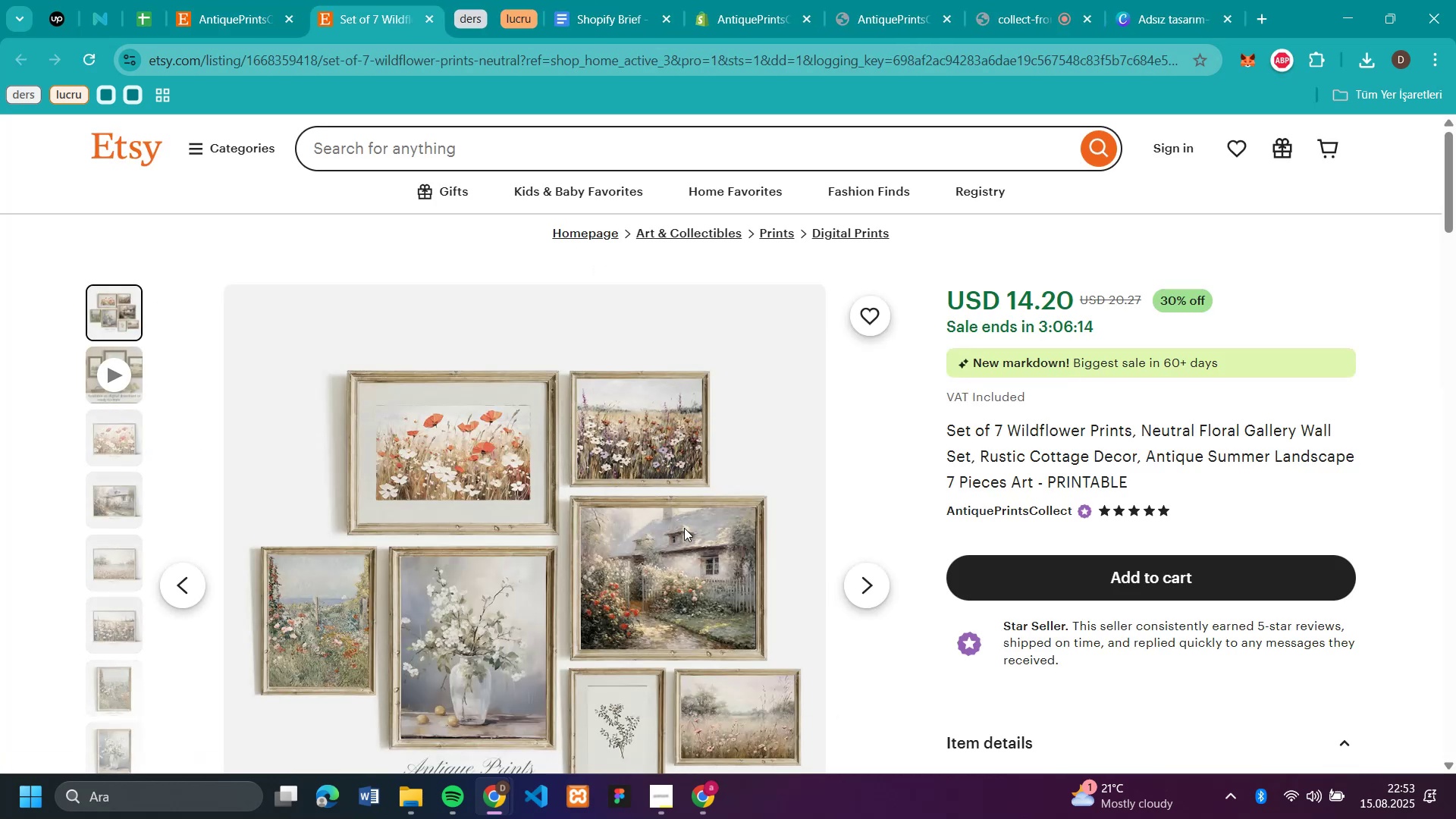 
key(Enter)
 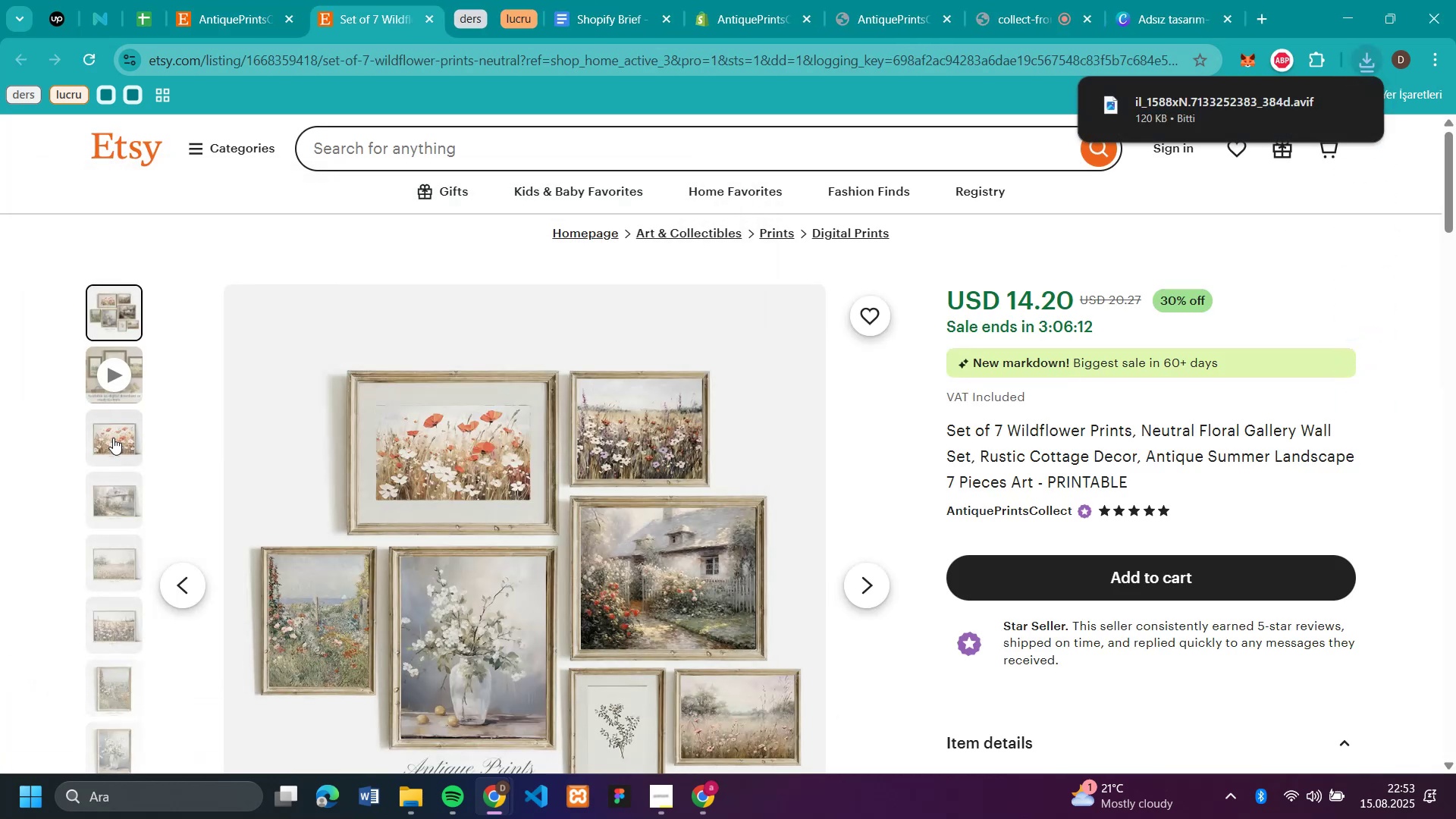 
left_click([113, 438])
 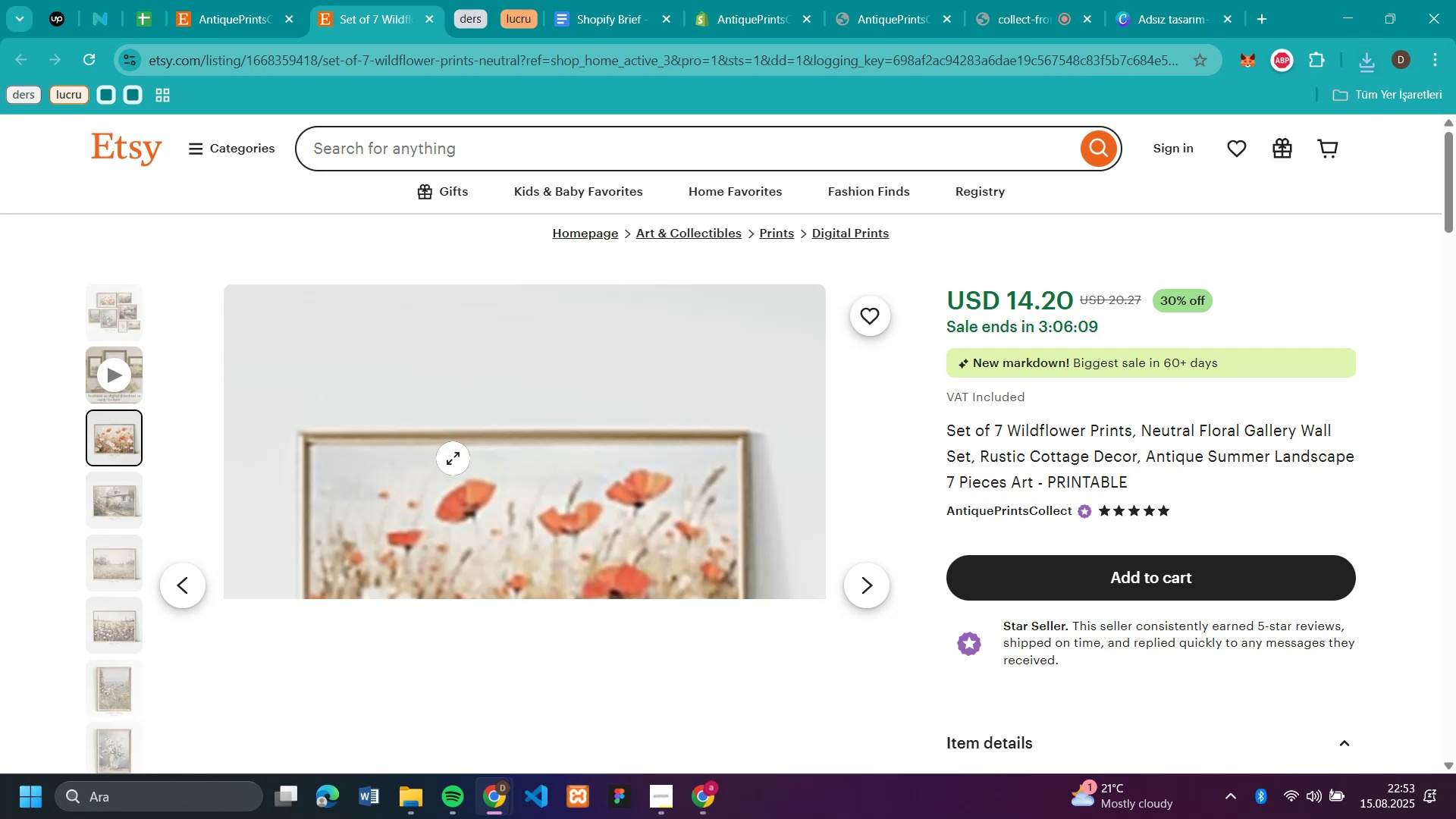 
right_click([467, 438])
 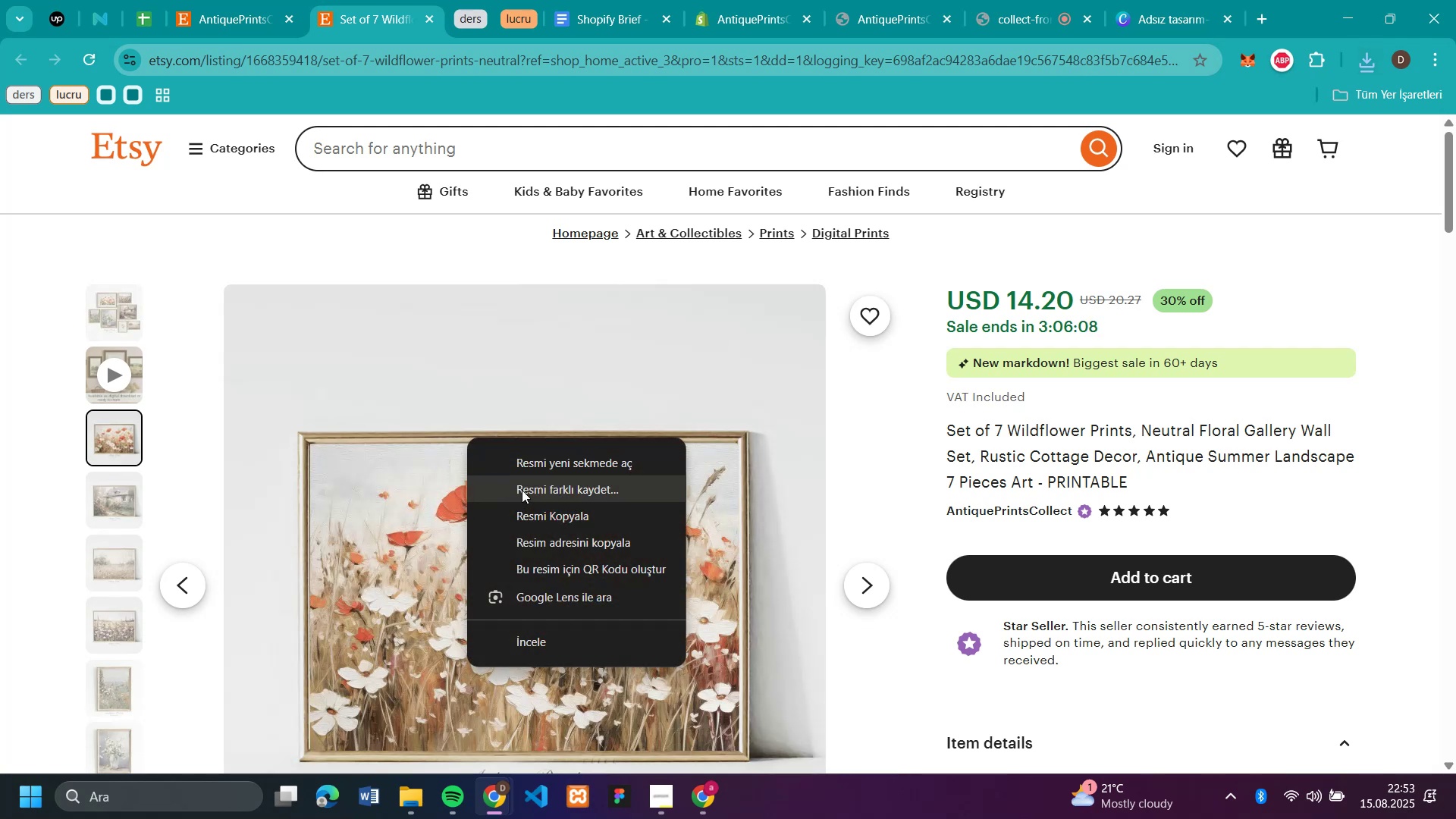 
left_click([522, 488])
 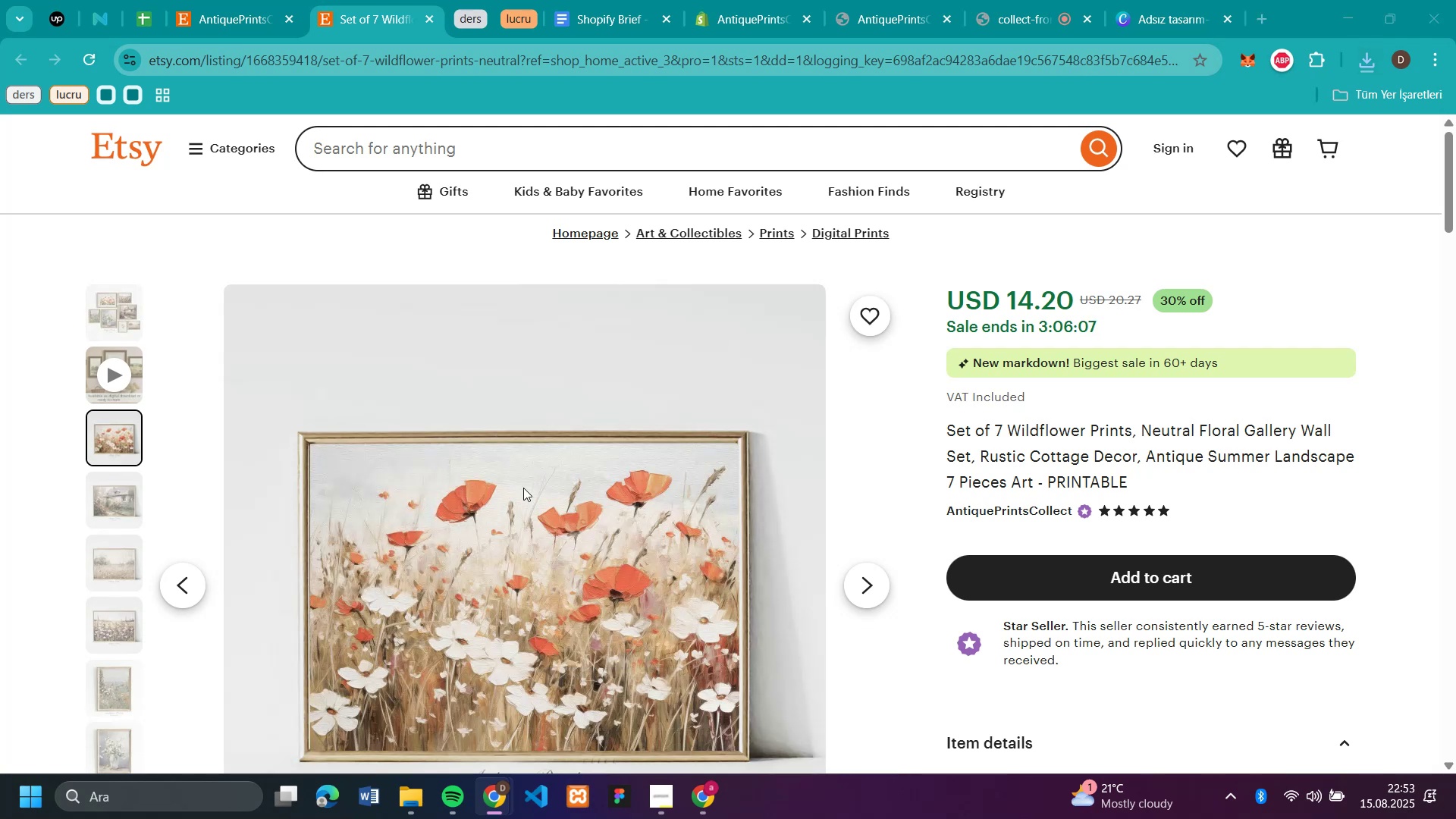 
key(Enter)
 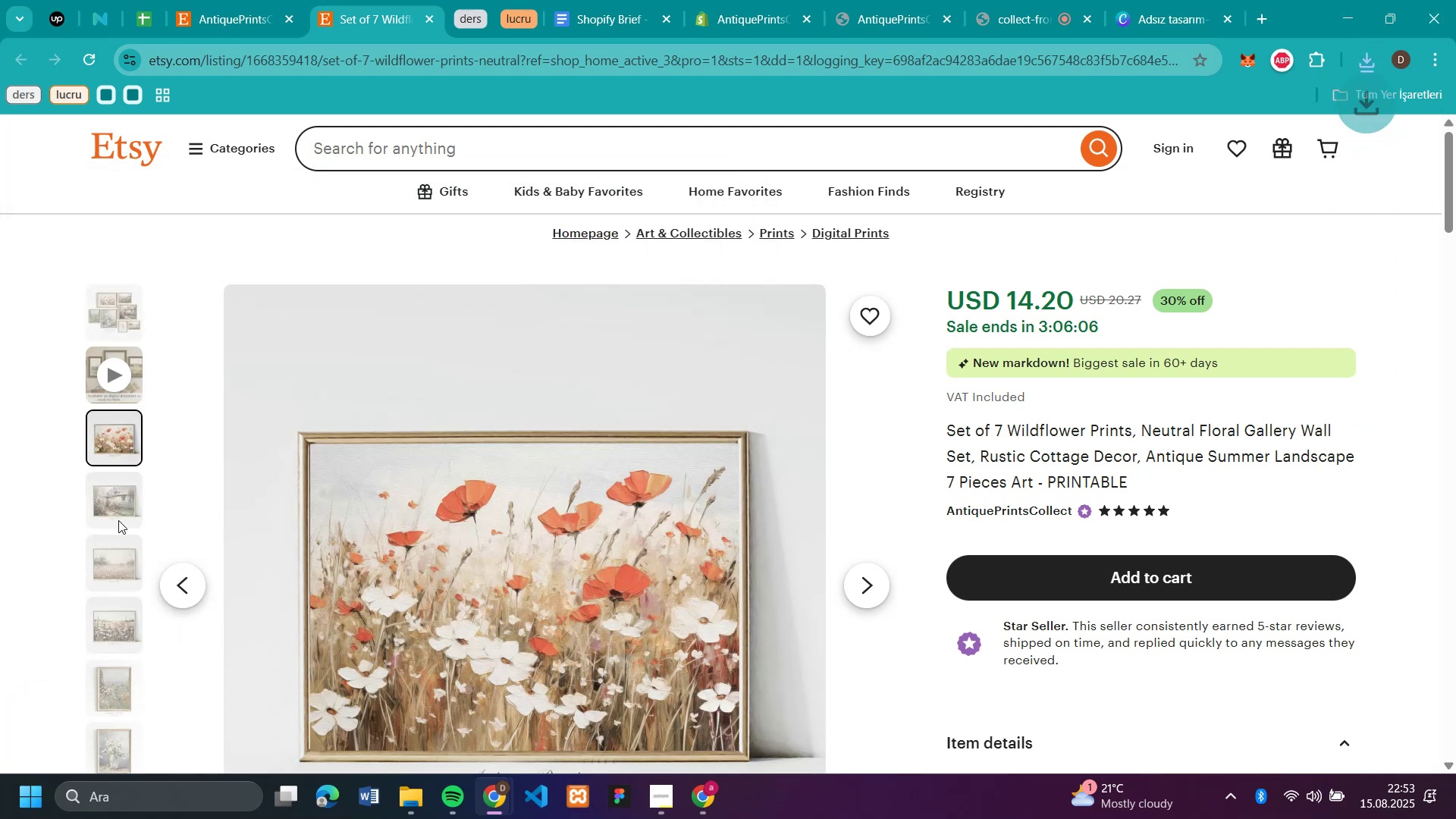 
left_click([114, 507])
 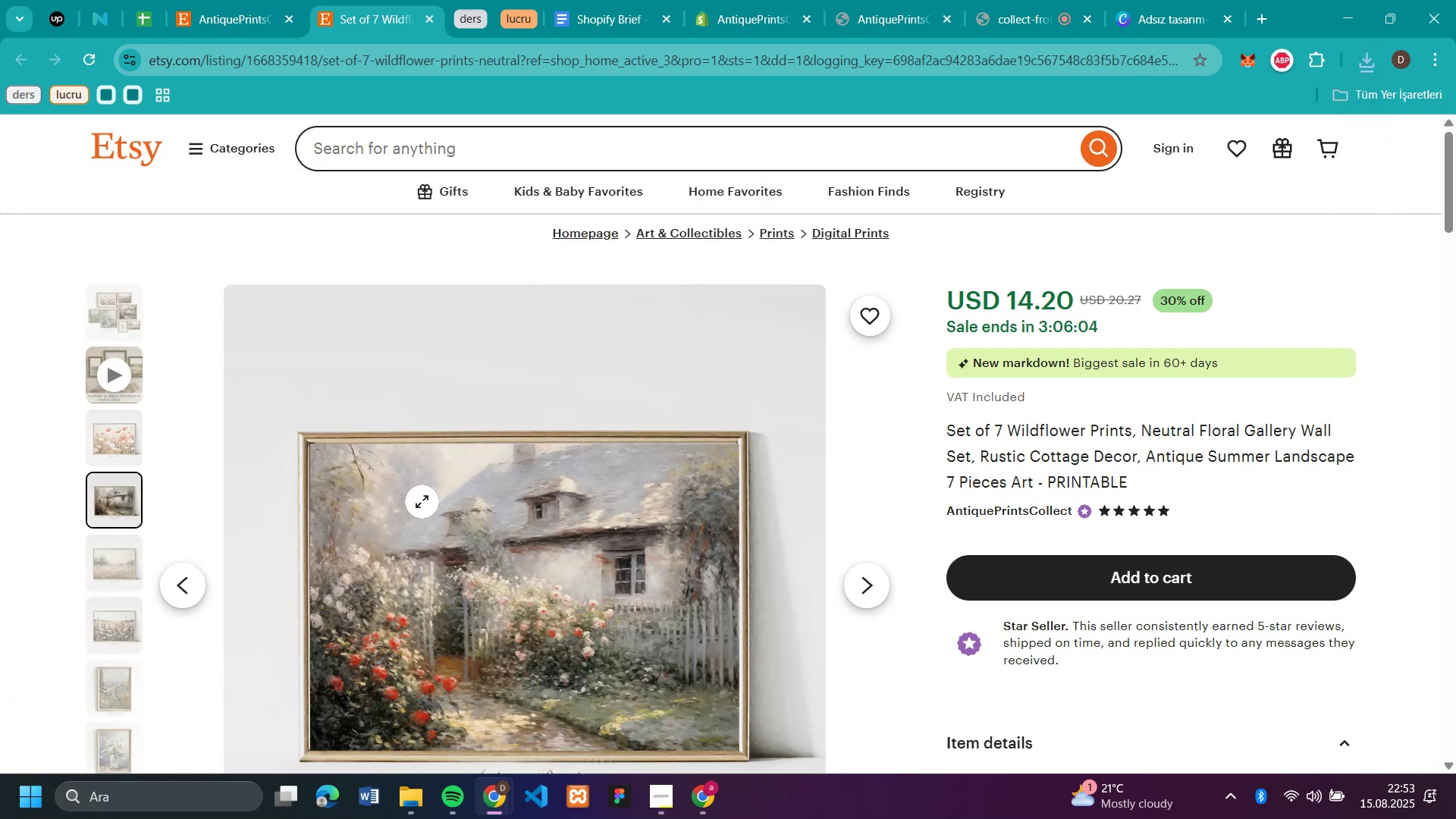 
right_click([422, 501])
 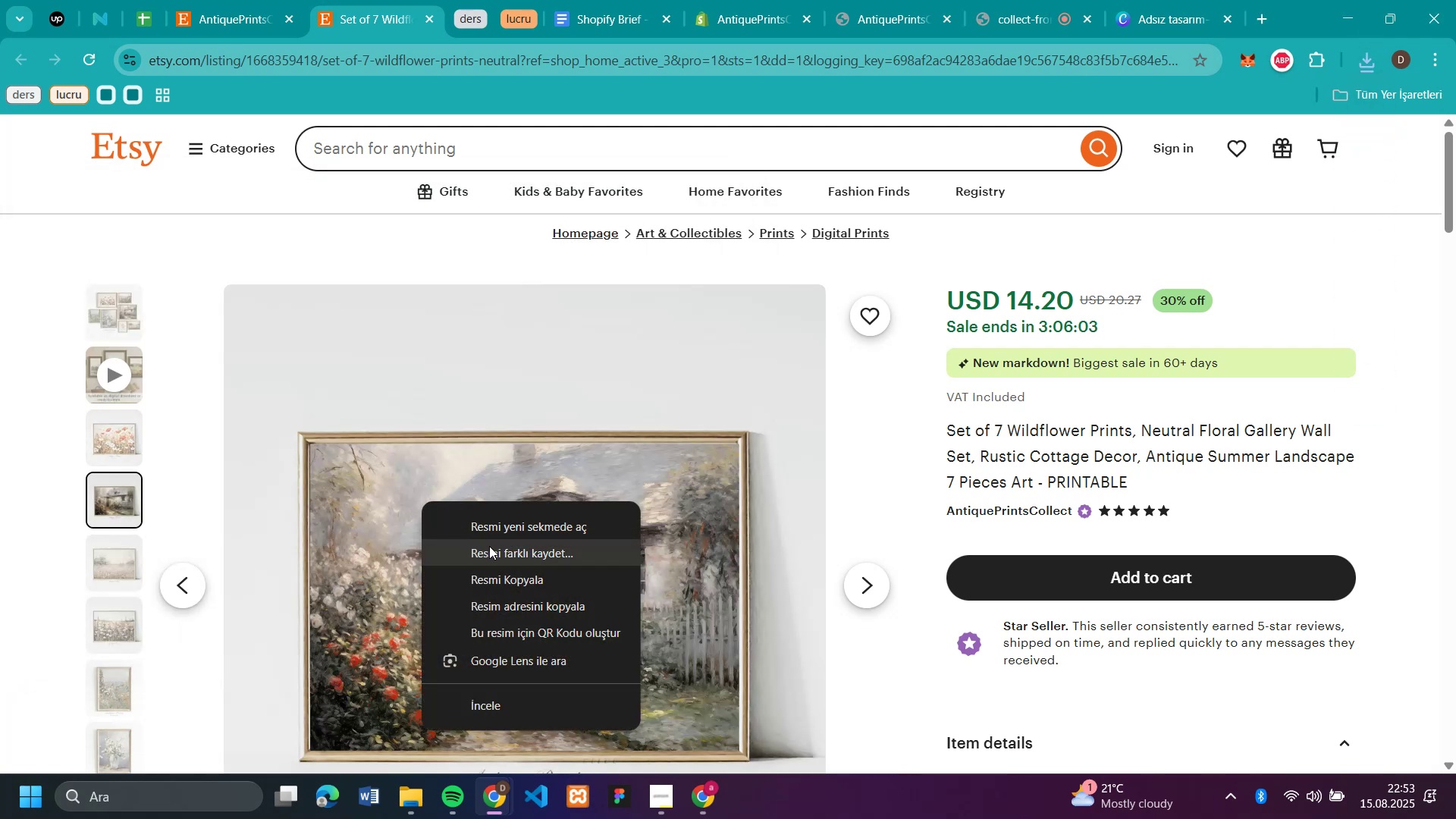 
left_click([489, 546])
 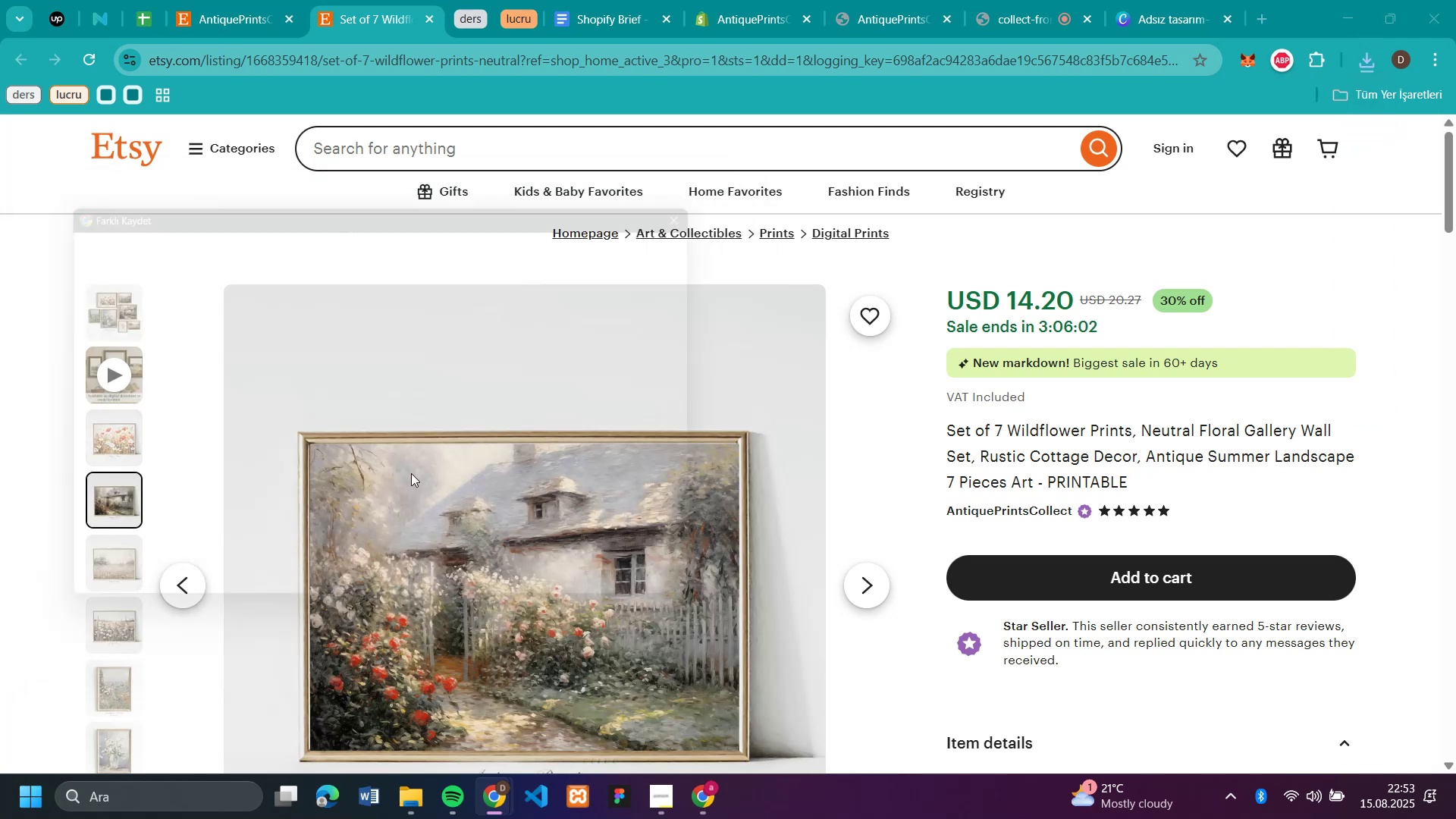 
key(Enter)
 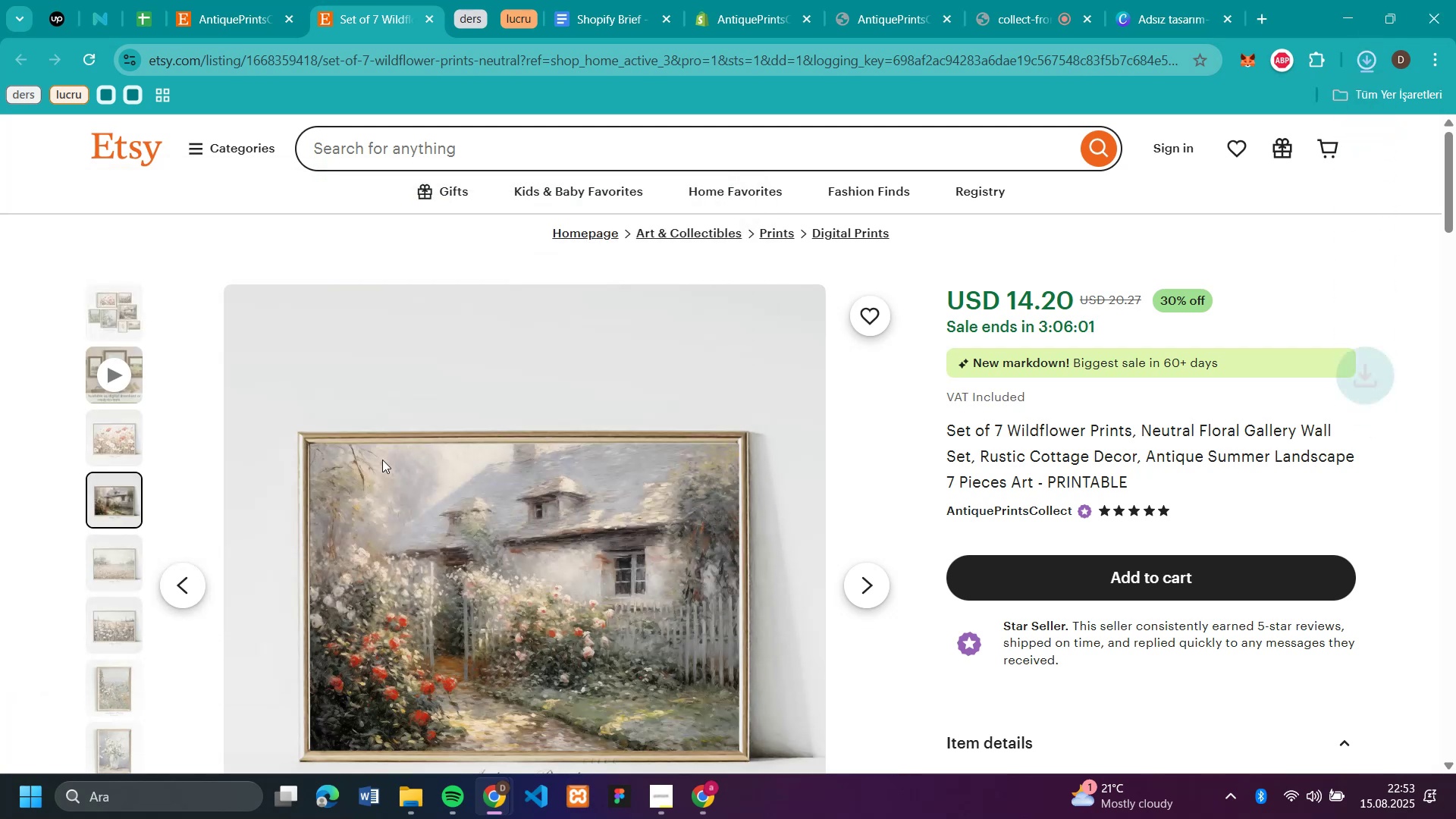 
scroll: coordinate [350, 463], scroll_direction: down, amount: 2.0
 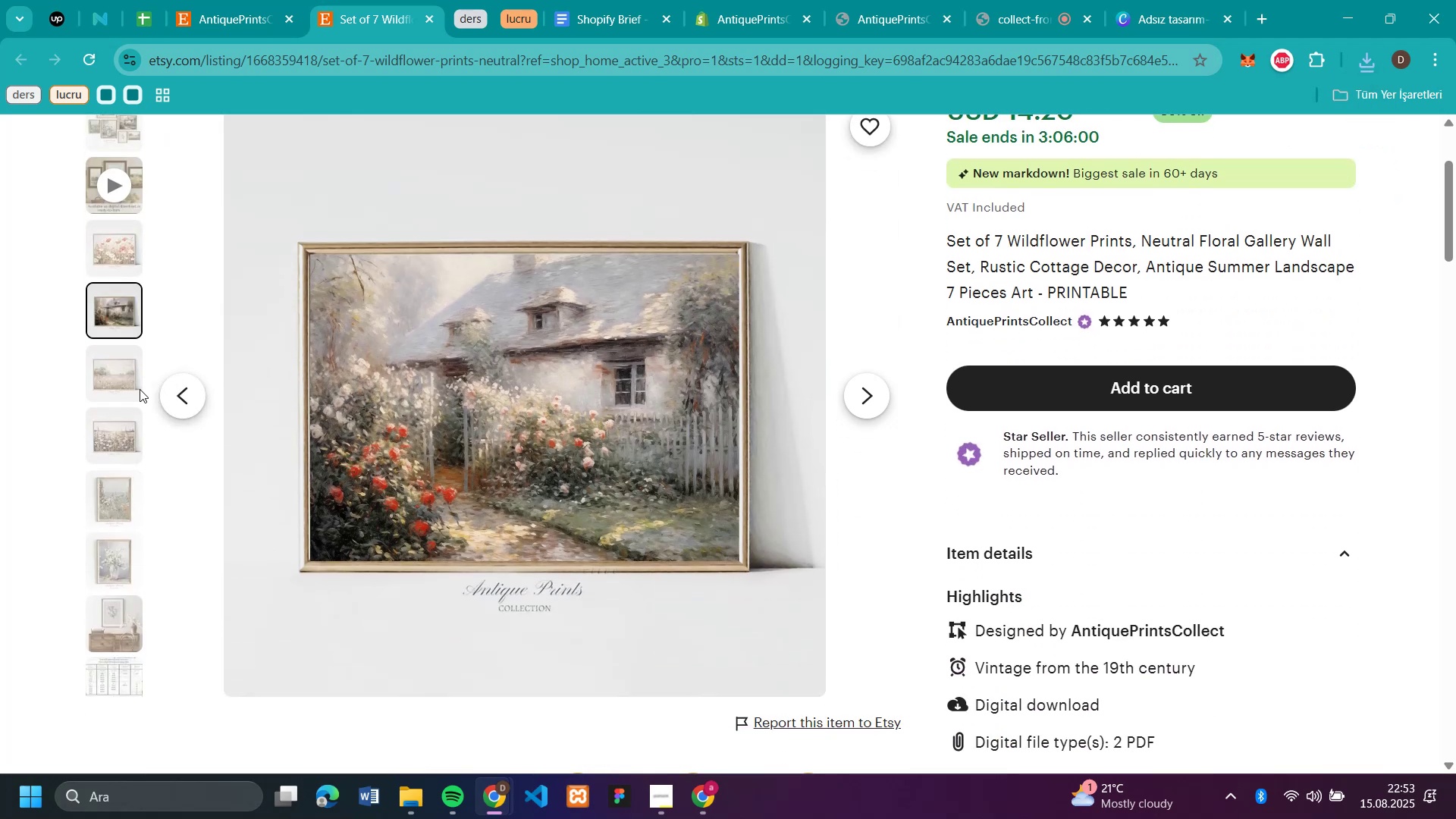 
left_click([110, 389])
 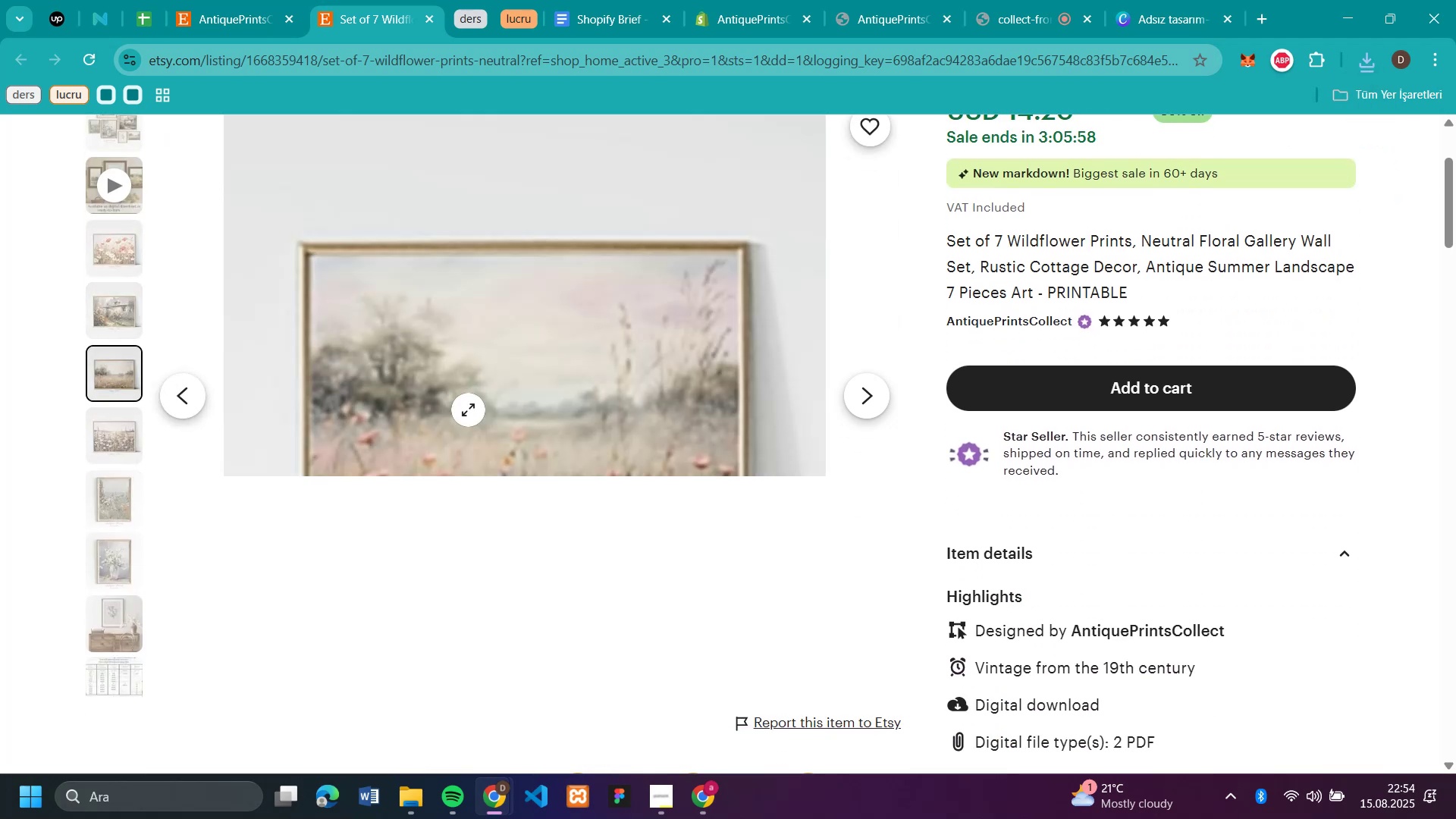 
right_click([468, 410])
 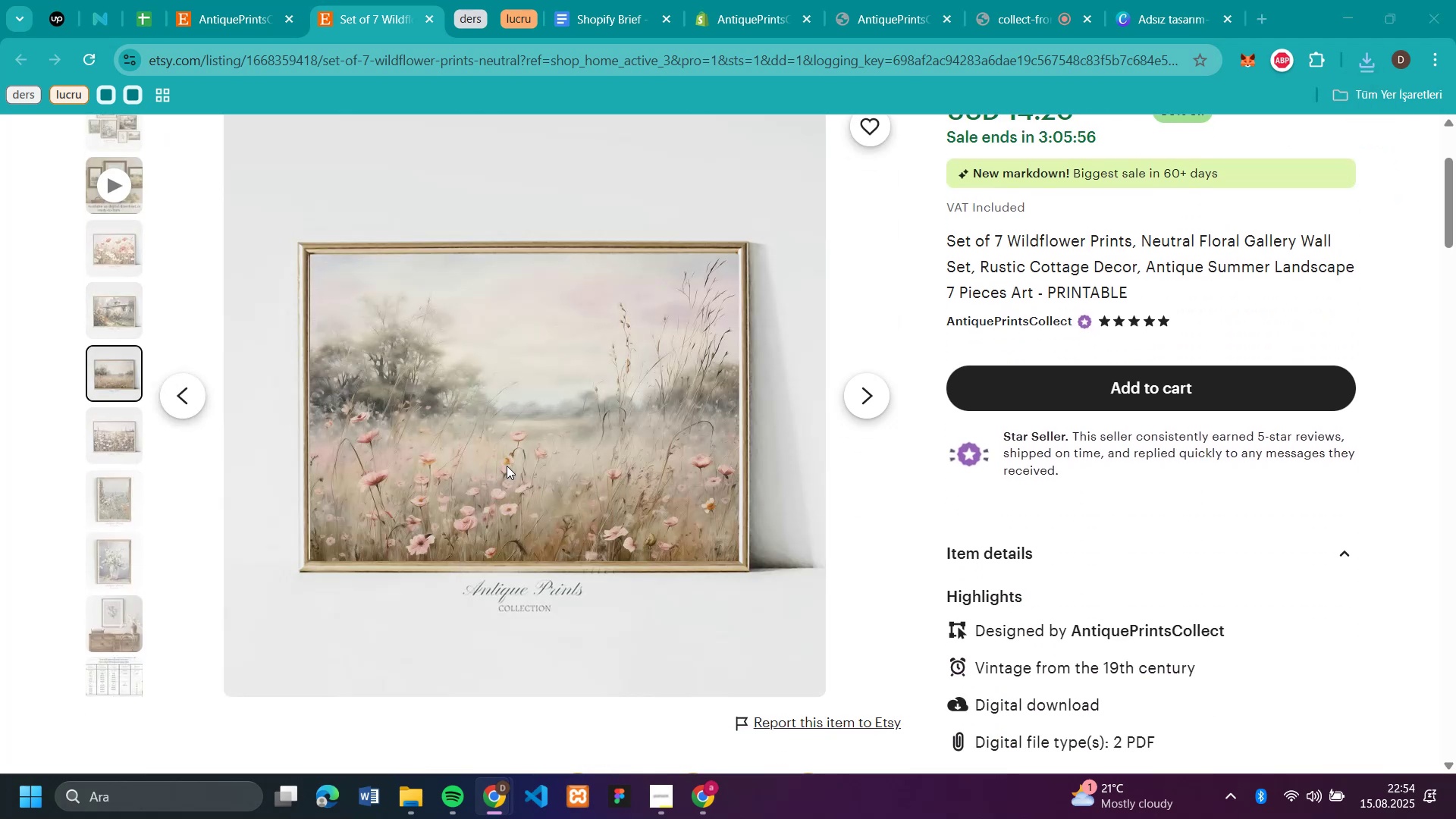 
key(Enter)
 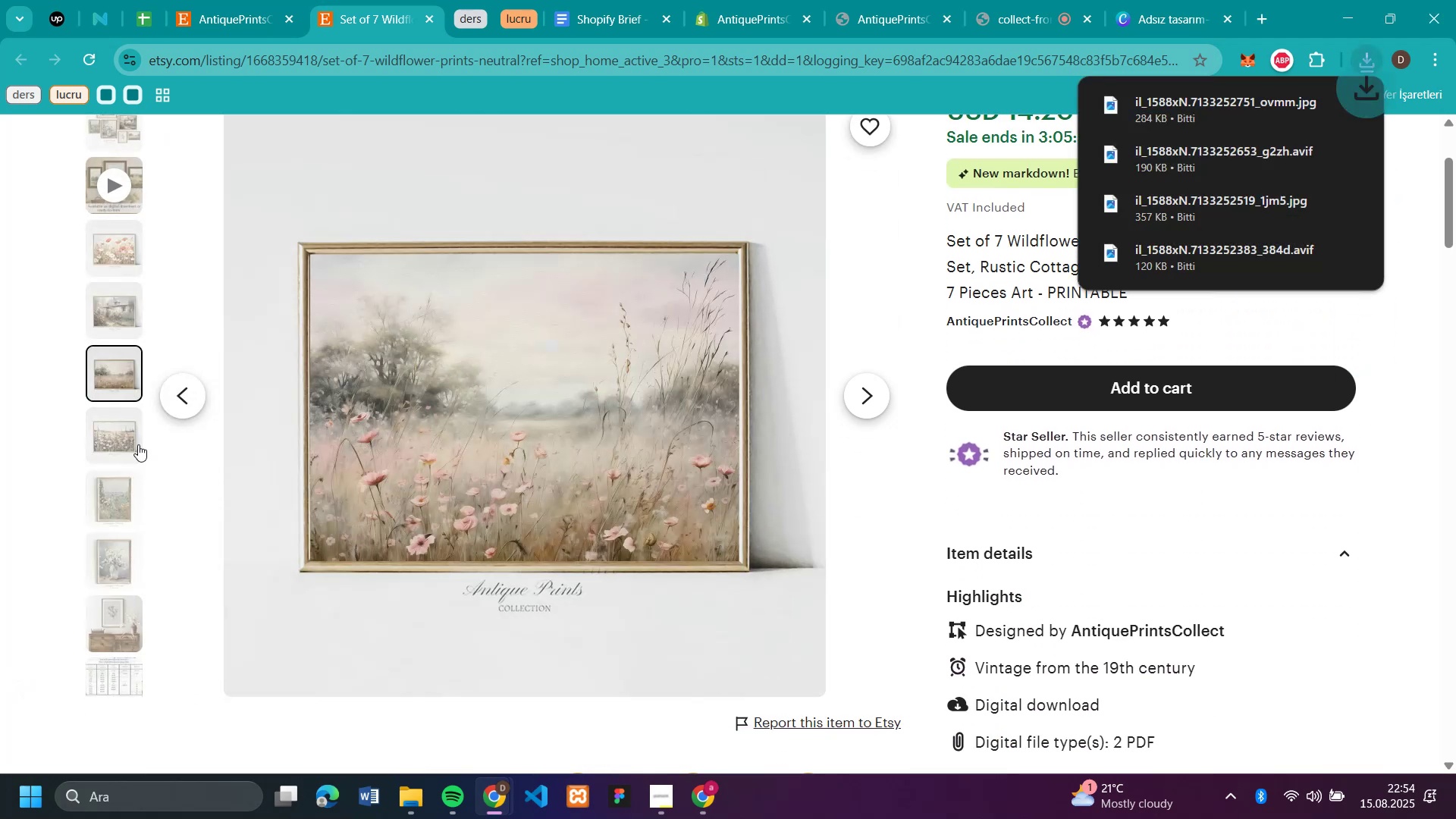 
left_click([120, 435])
 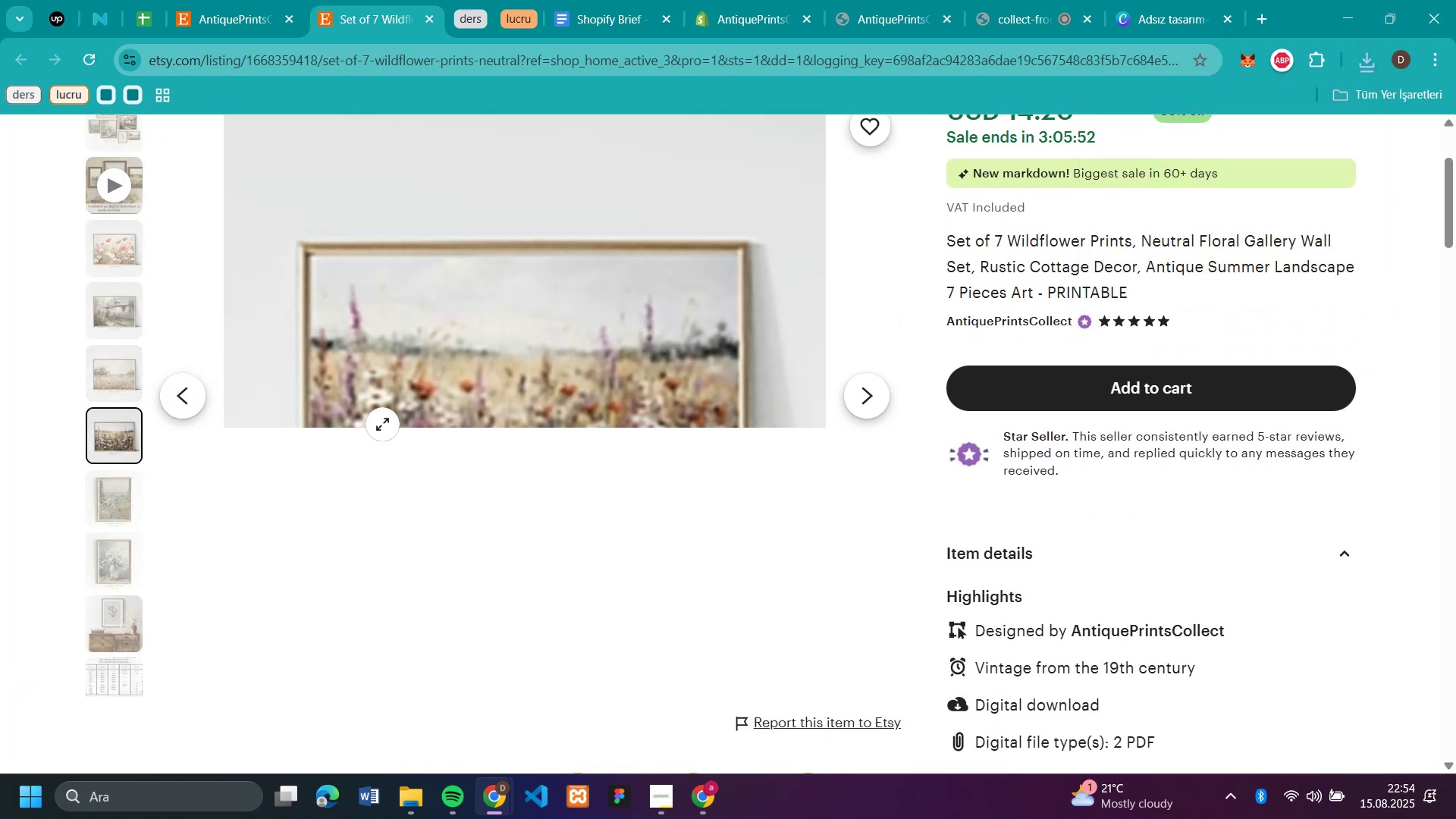 
right_click([383, 424])
 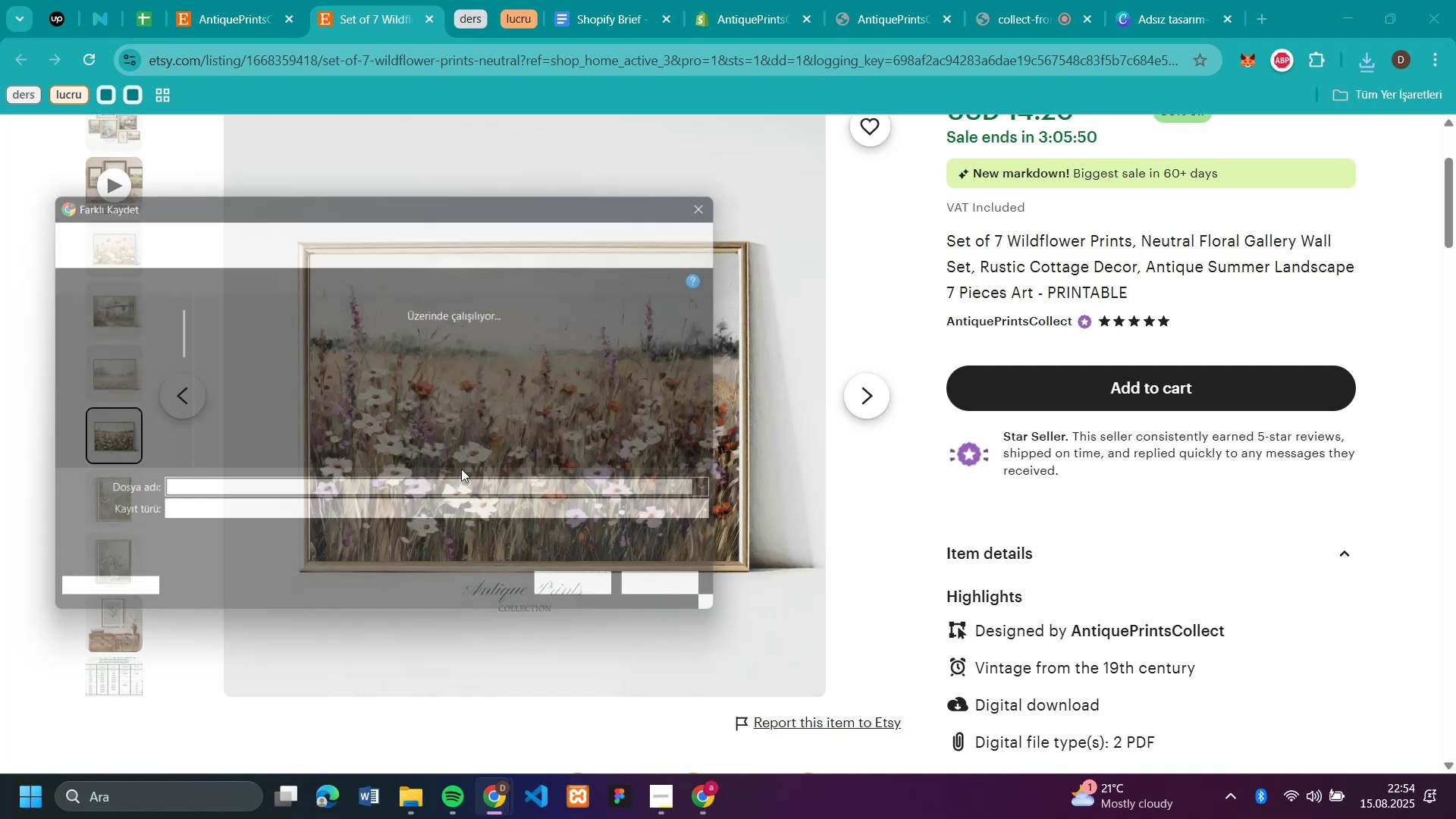 
key(Enter)
 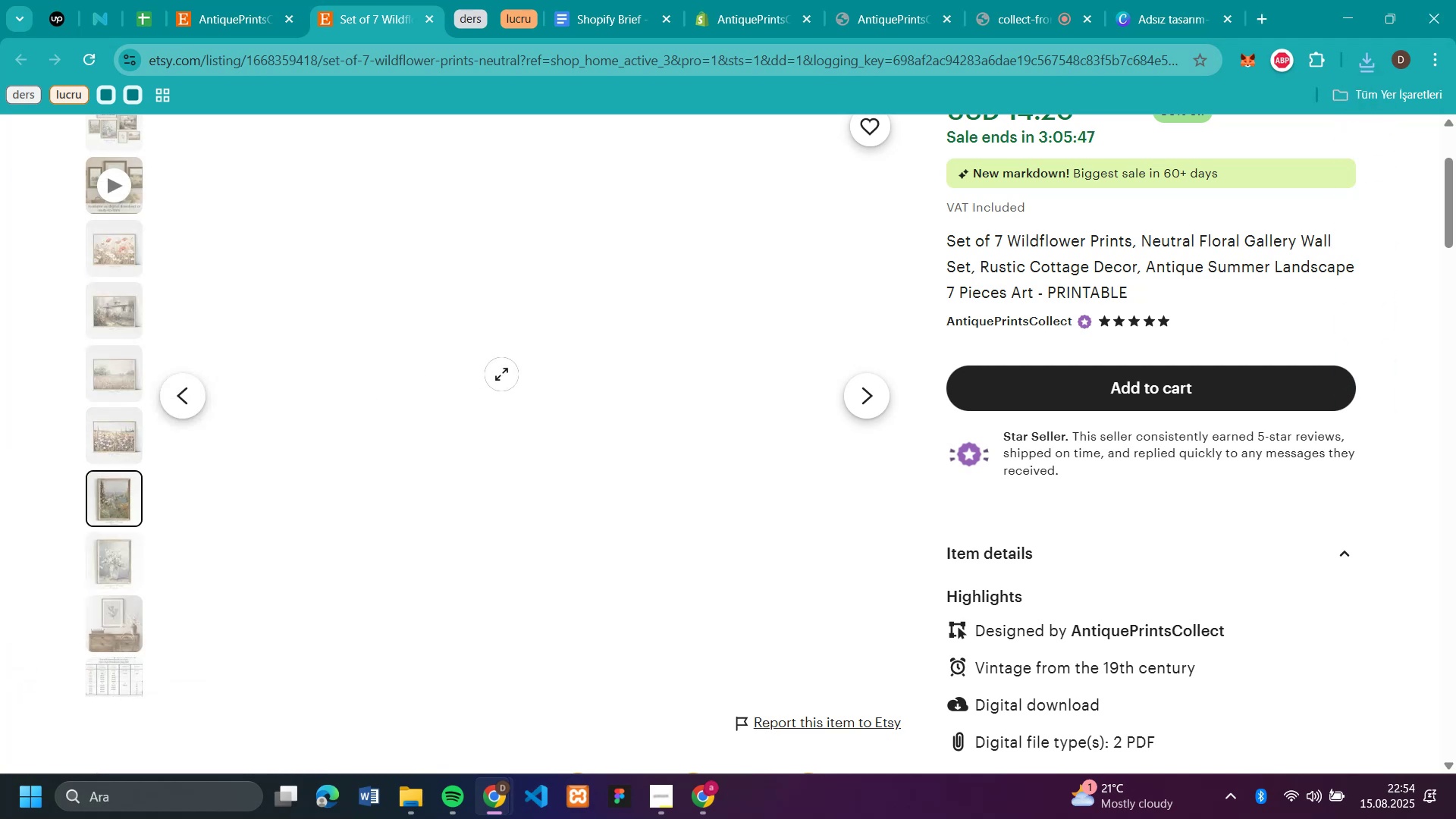 
right_click([501, 374])
 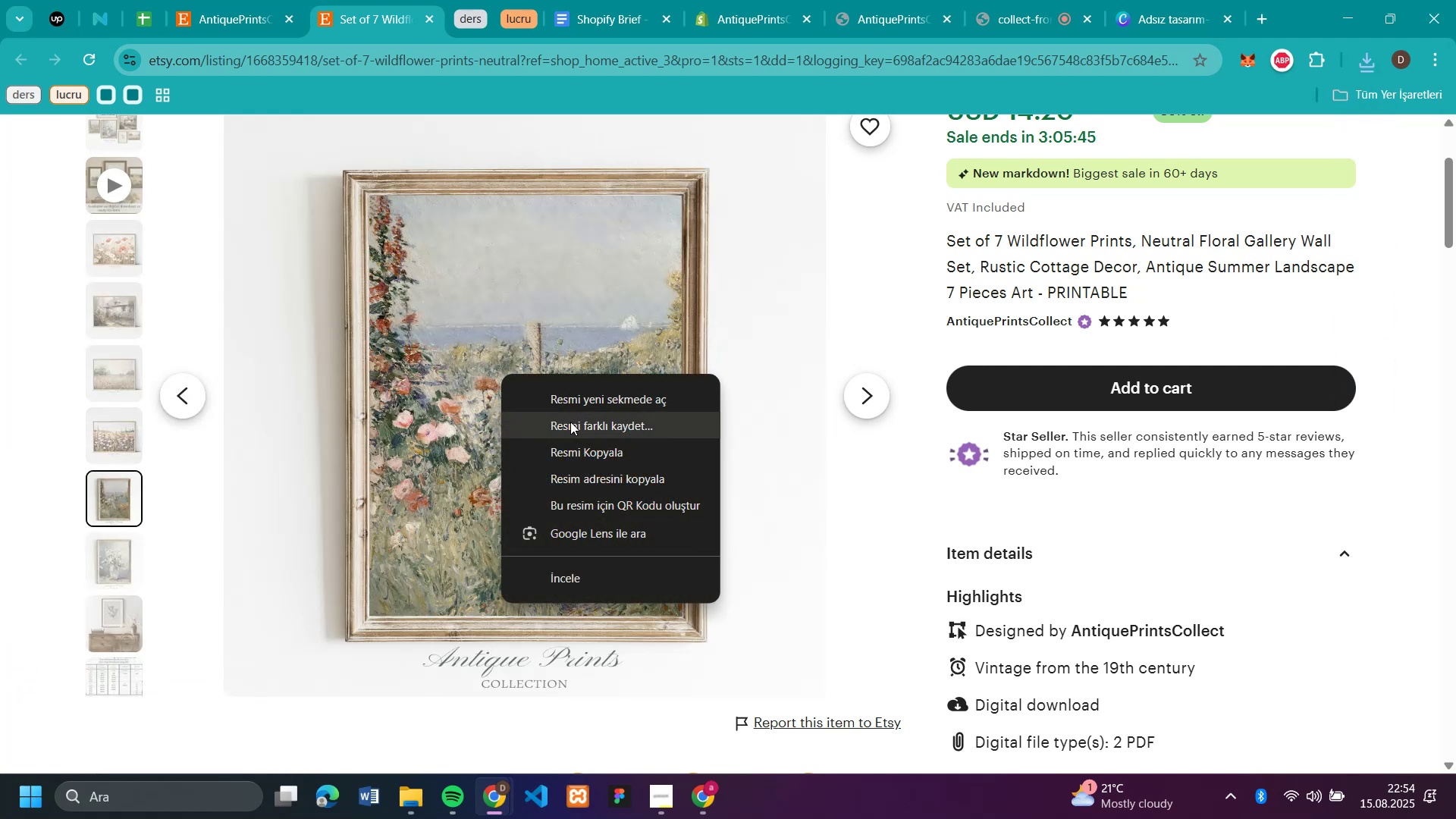 
left_click([570, 422])
 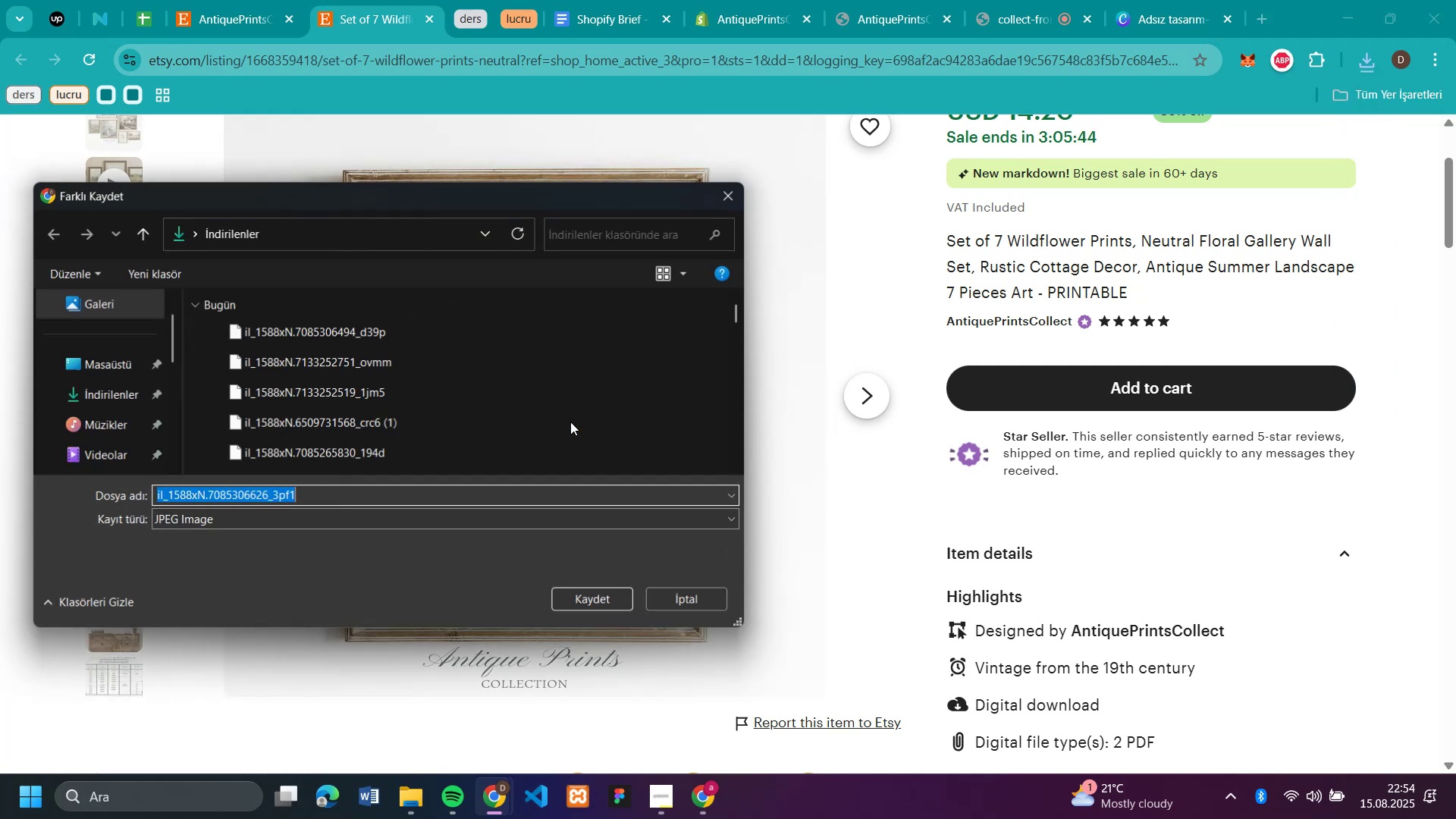 
key(Enter)
 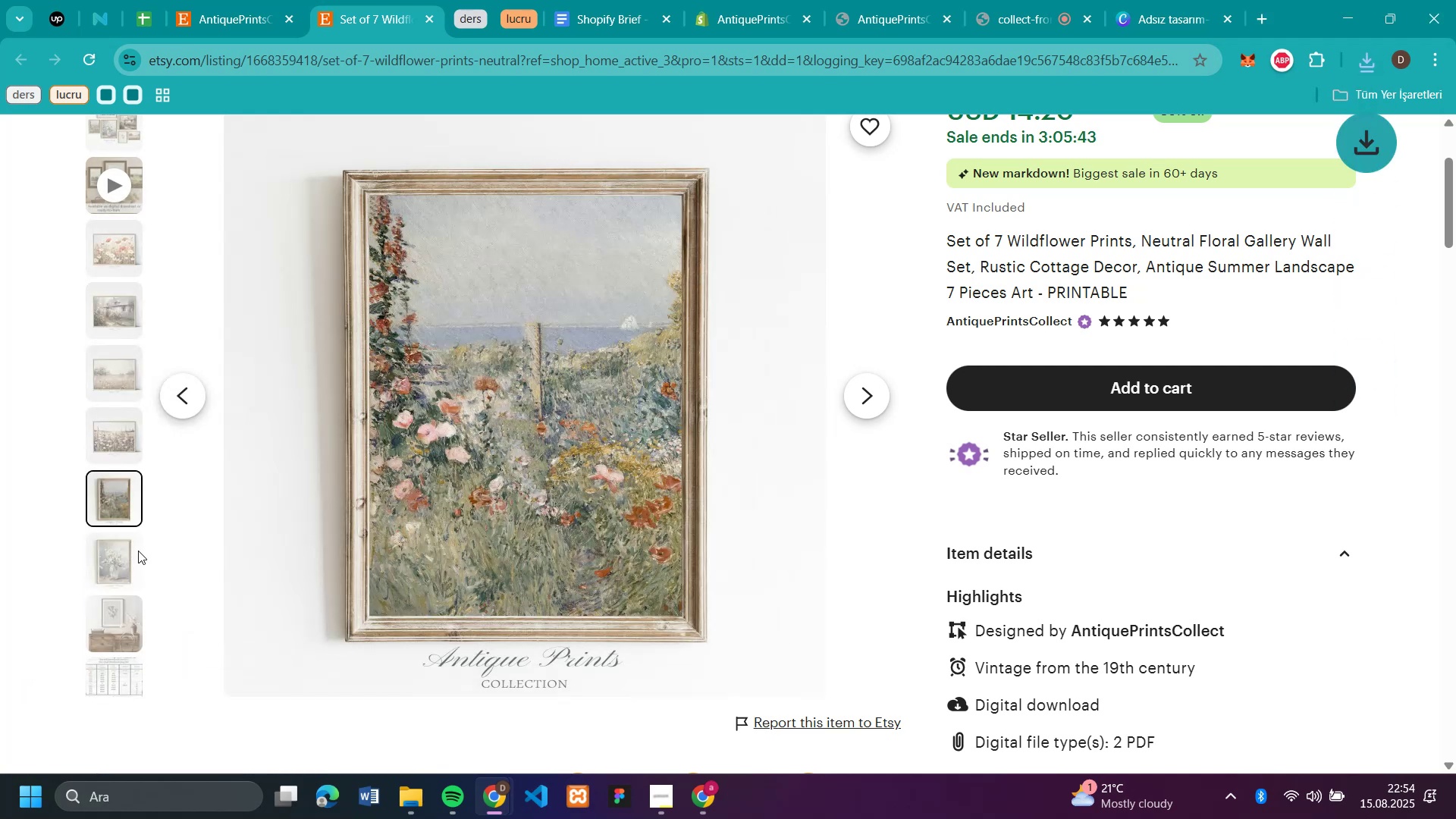 
left_click([127, 557])
 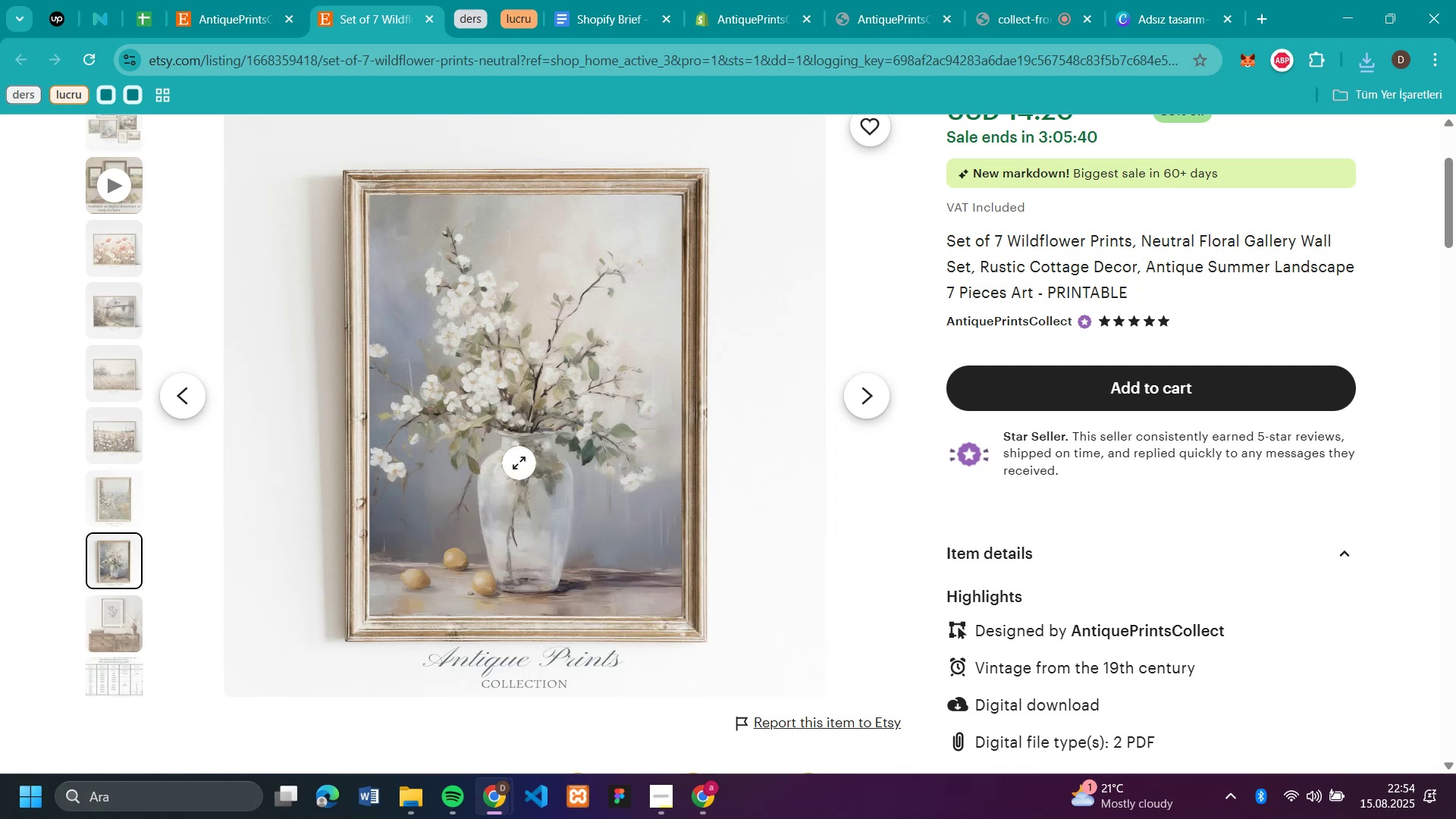 
key(Enter)
 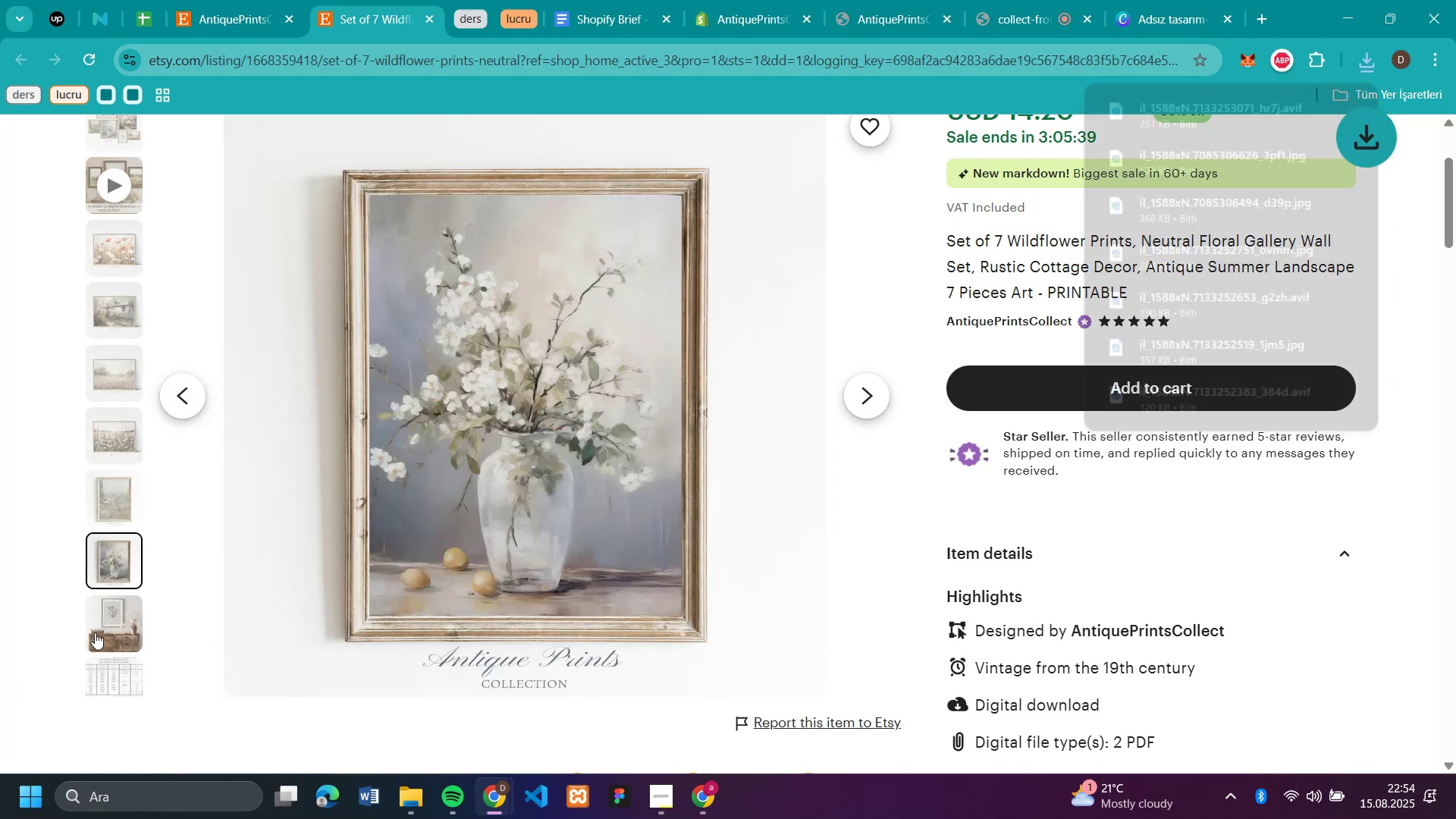 
left_click([115, 619])
 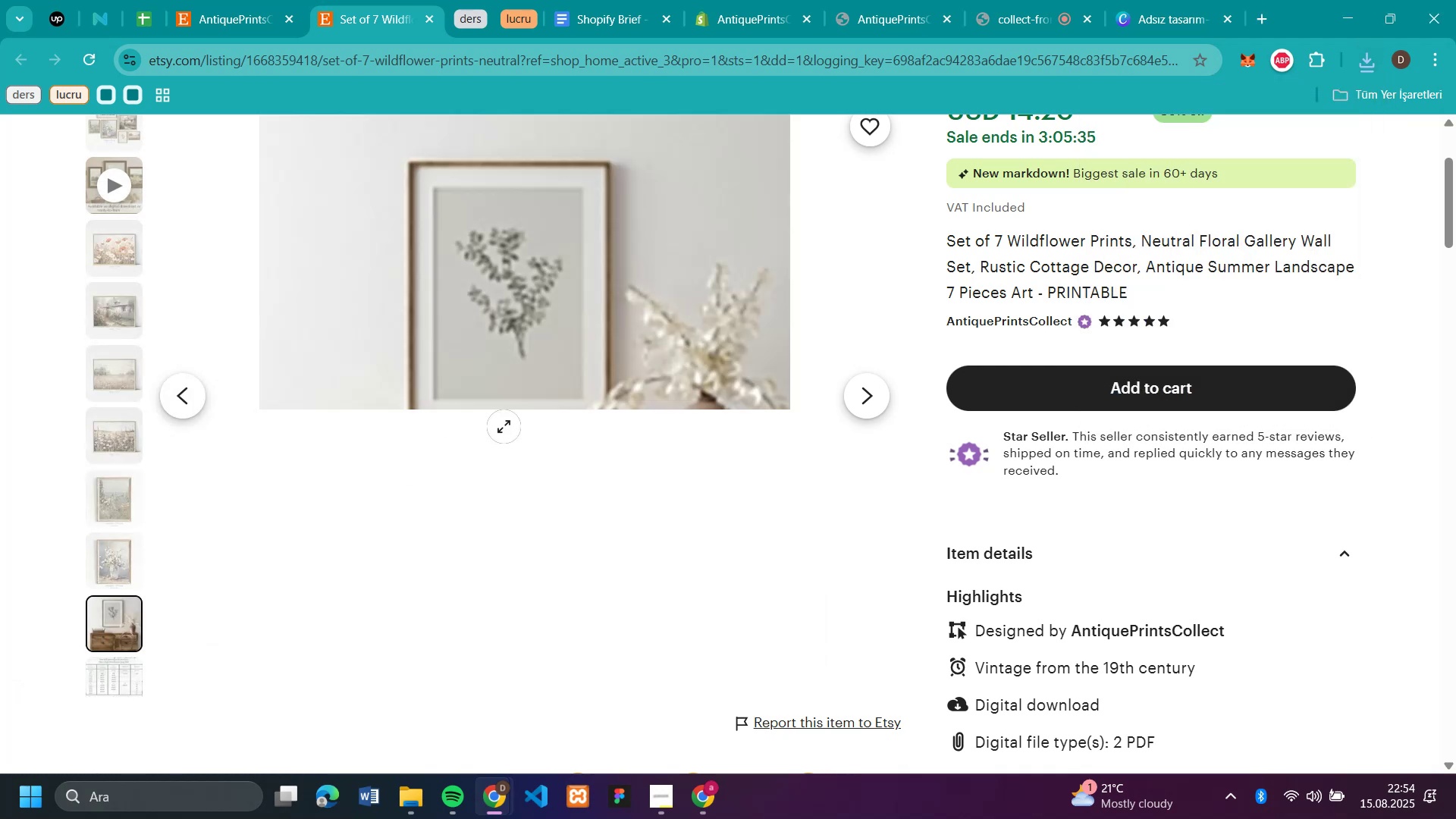 
right_click([507, 426])
 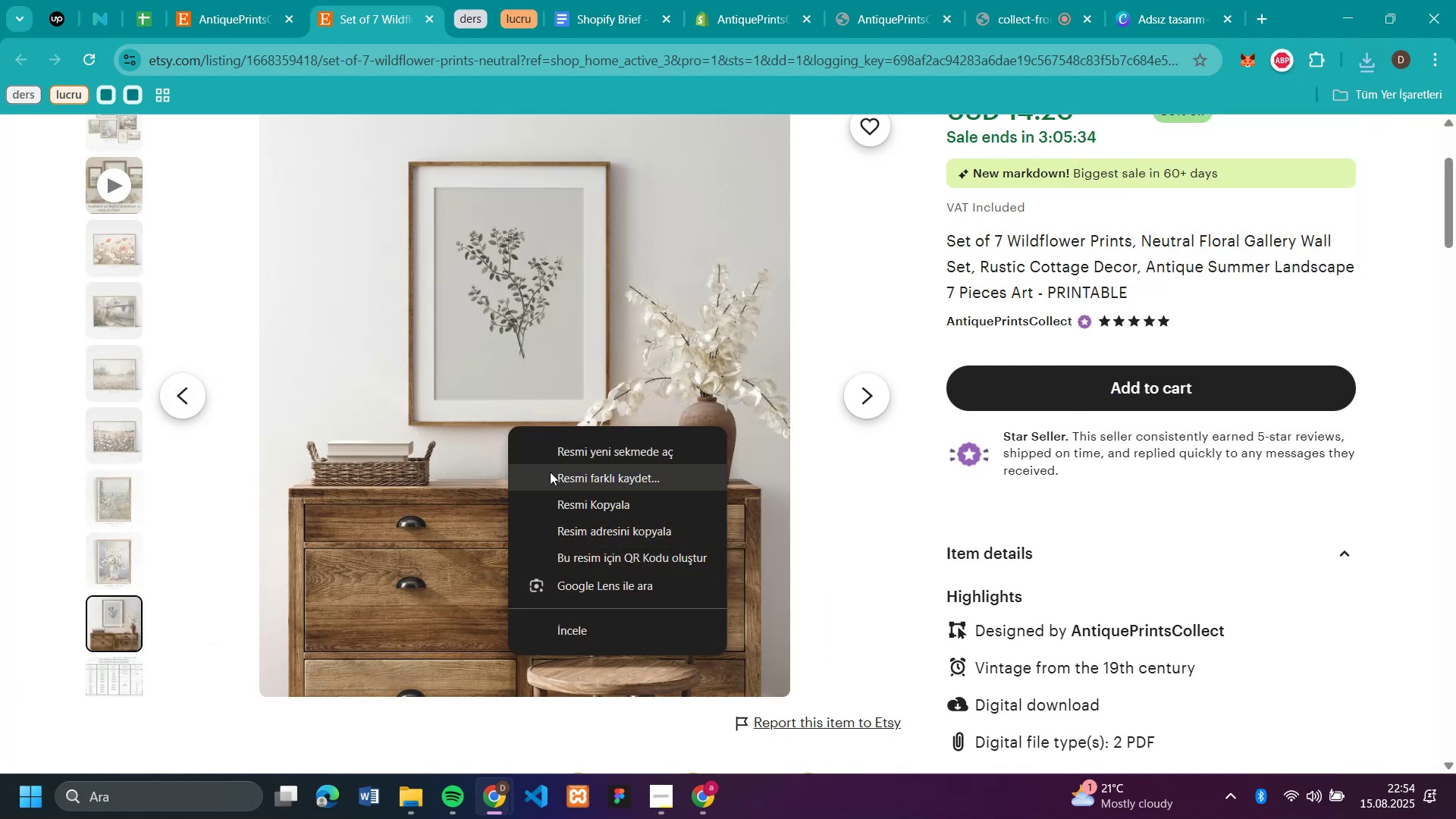 
left_click([550, 472])
 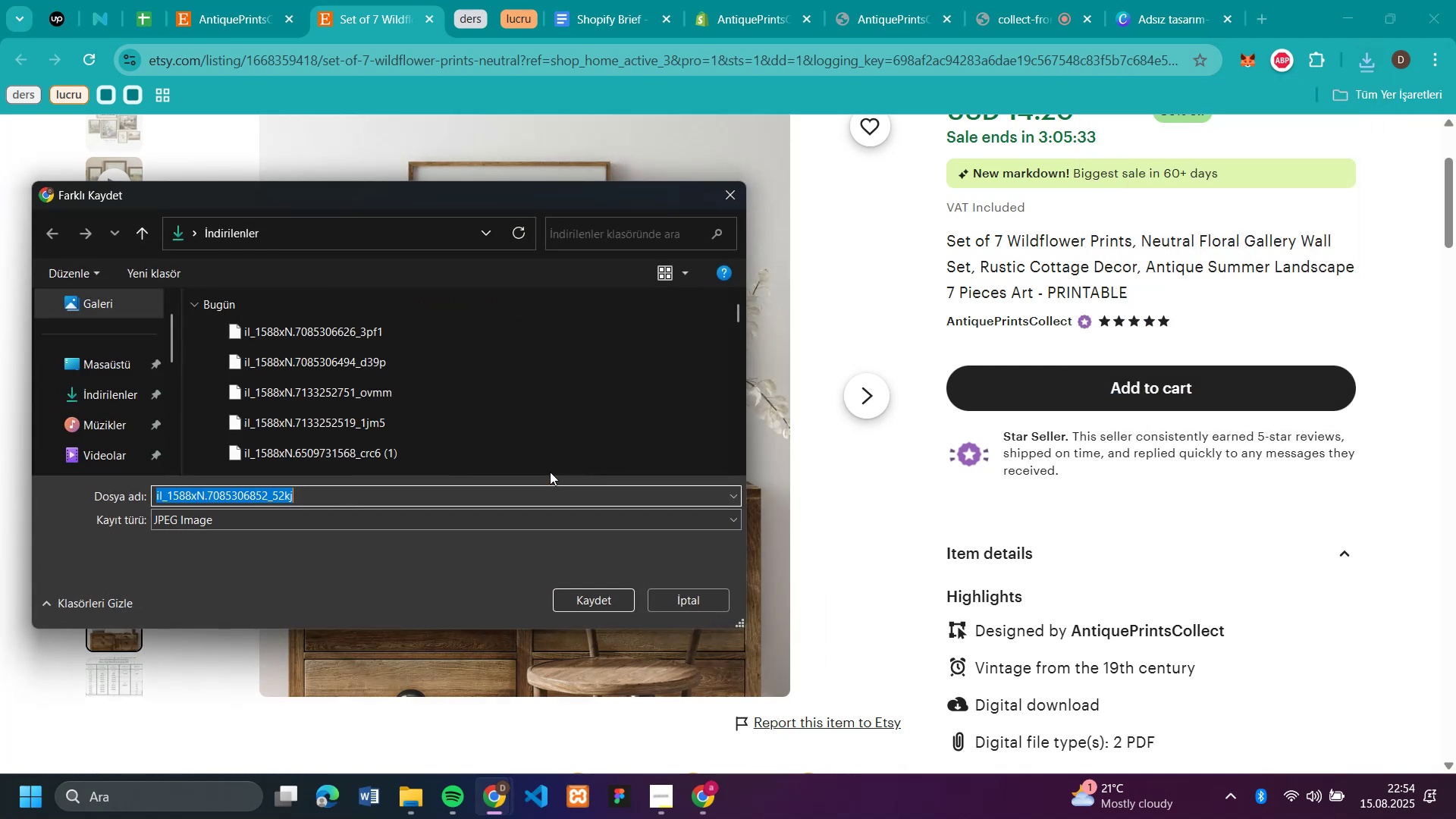 
key(Enter)
 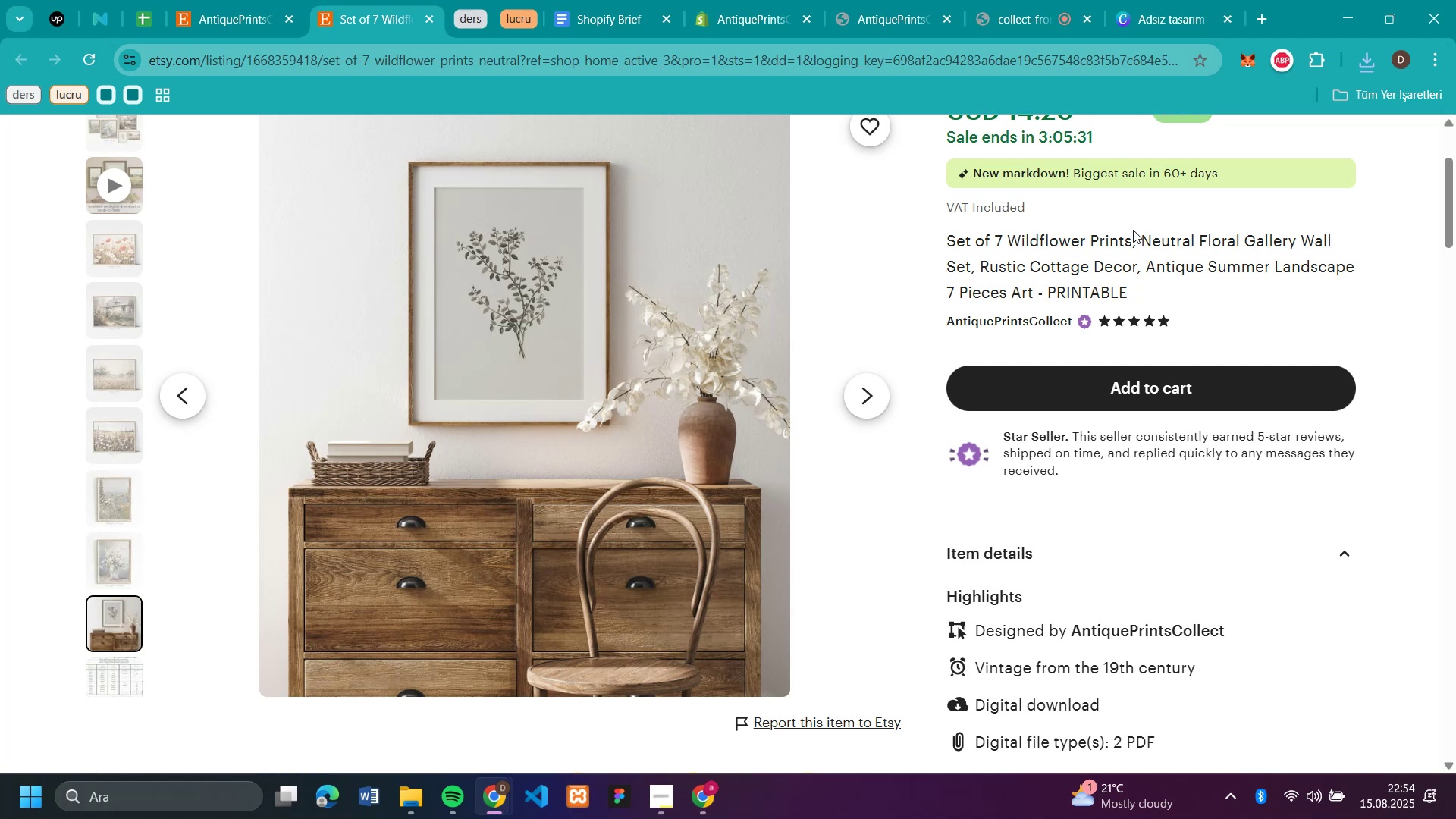 
left_click_drag(start_coordinate=[1131, 243], to_coordinate=[951, 242])
 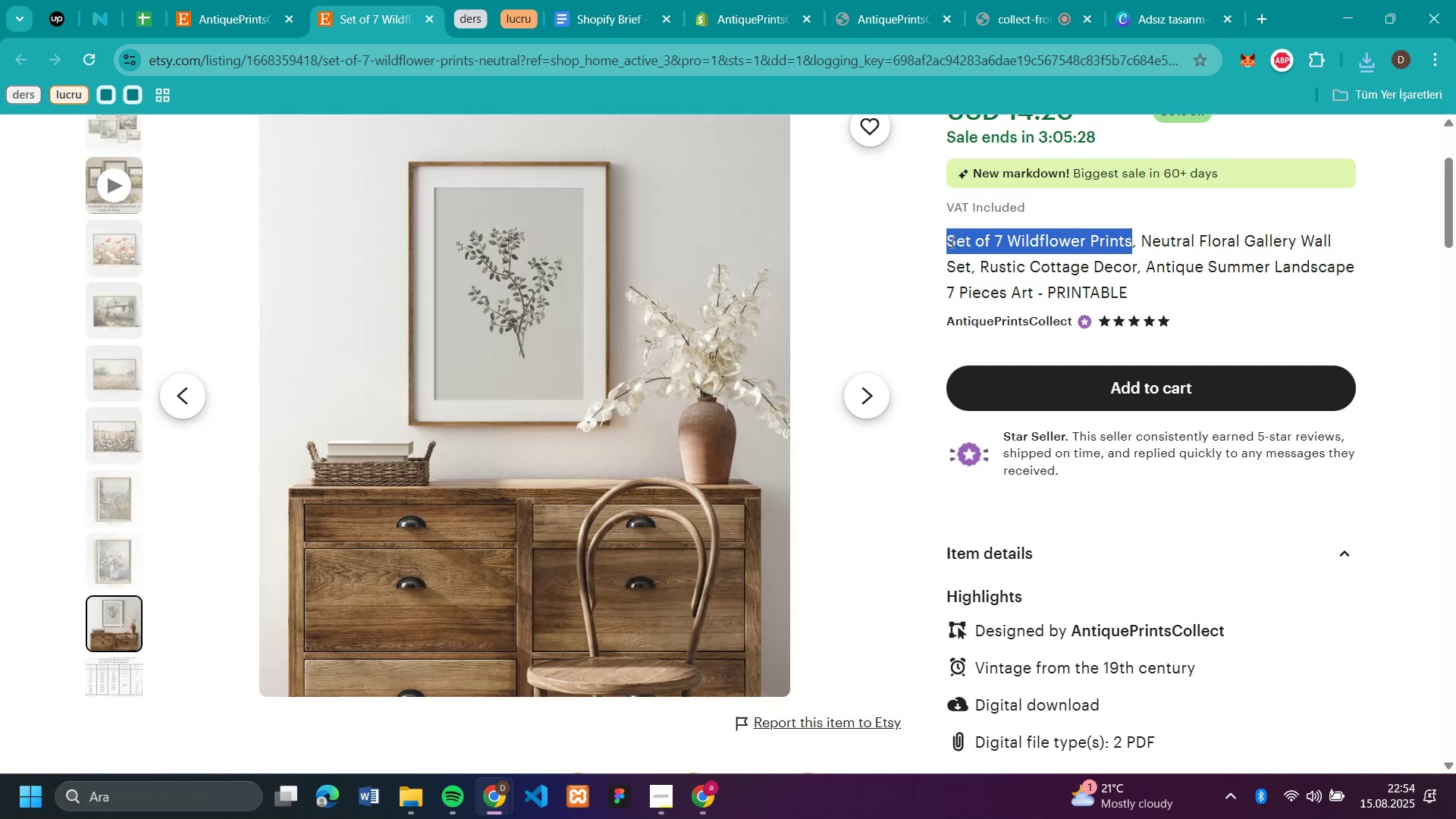 
key(Control+C)
 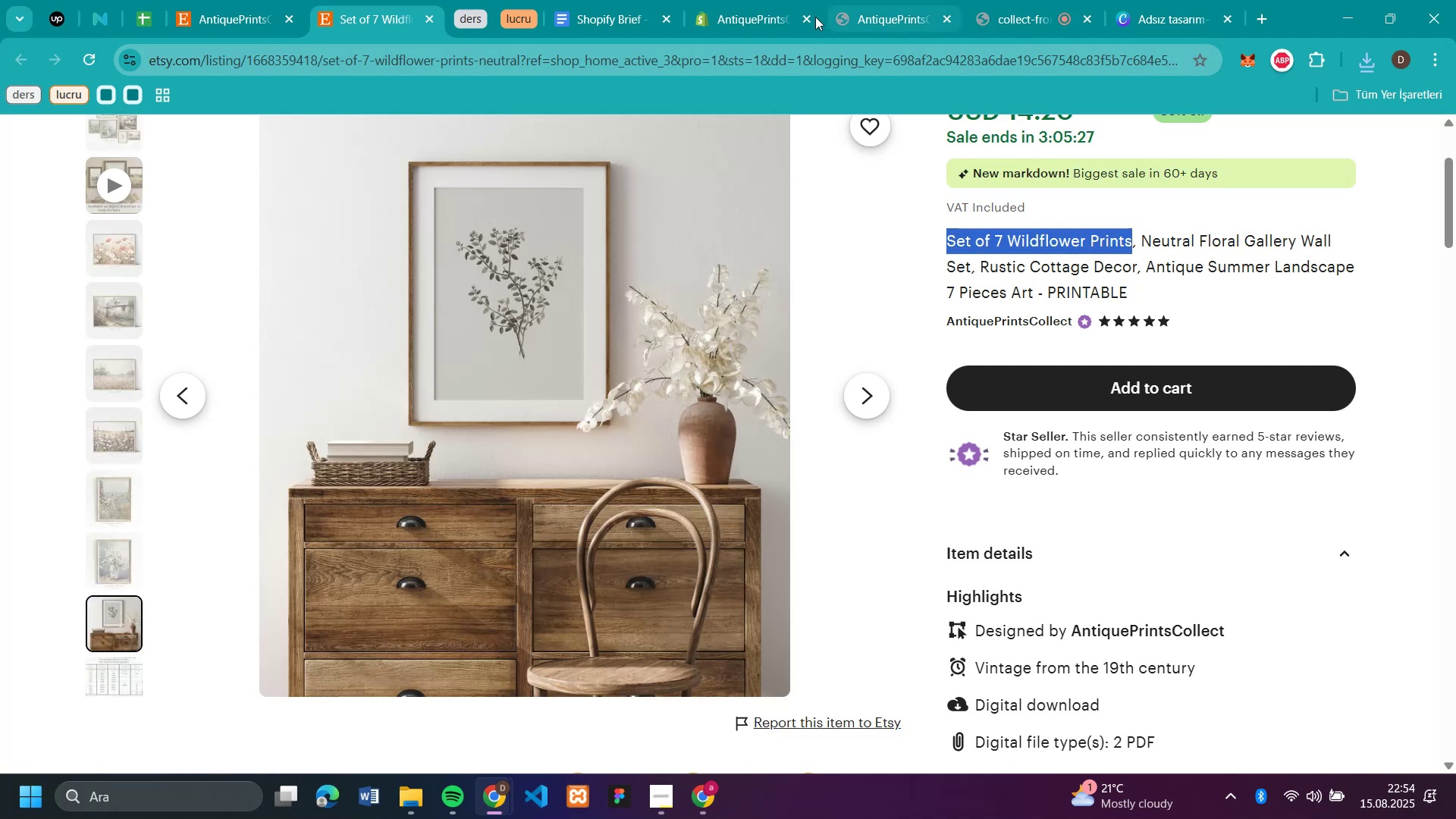 
left_click([754, 22])
 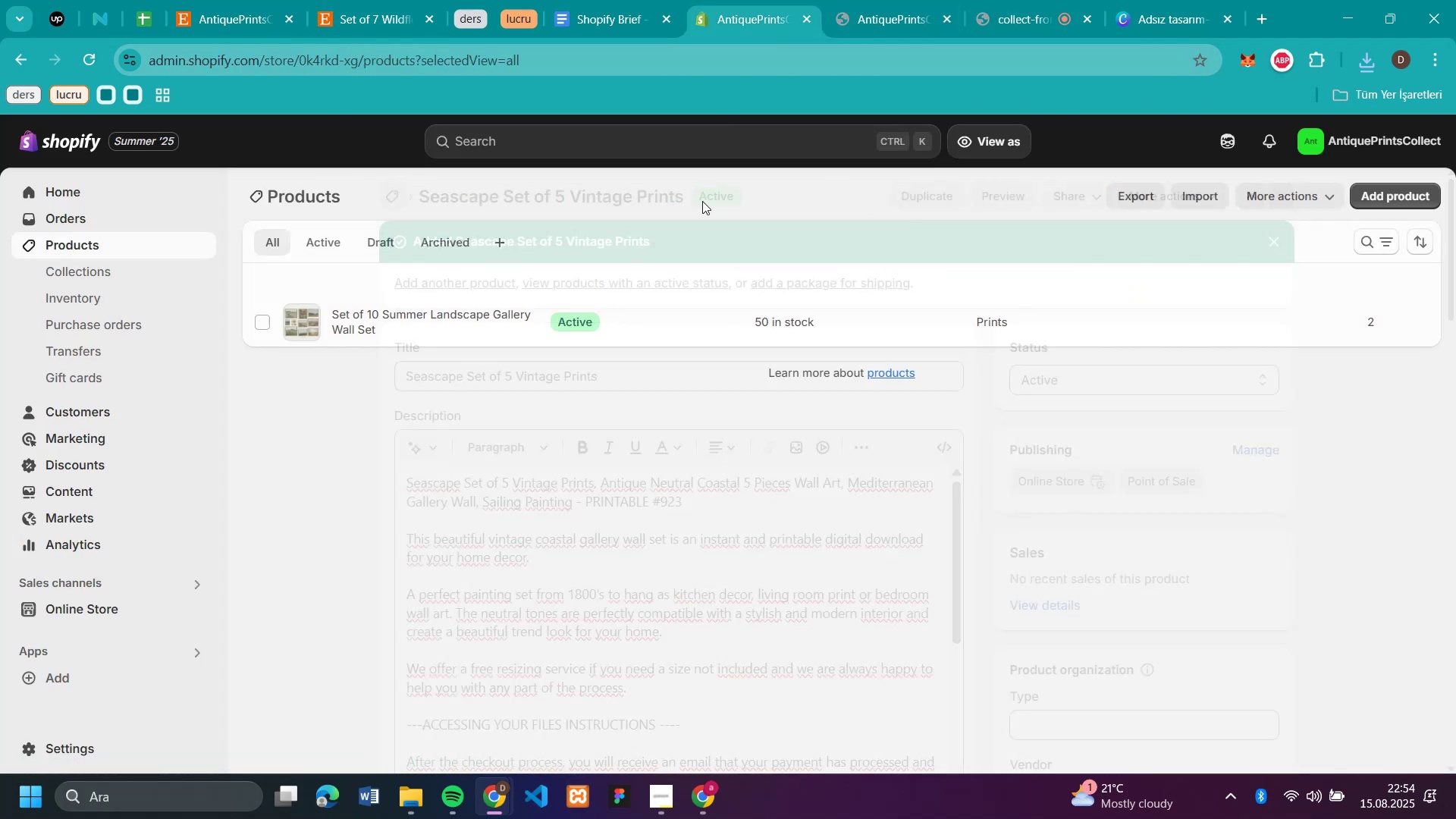 
left_click([1405, 193])
 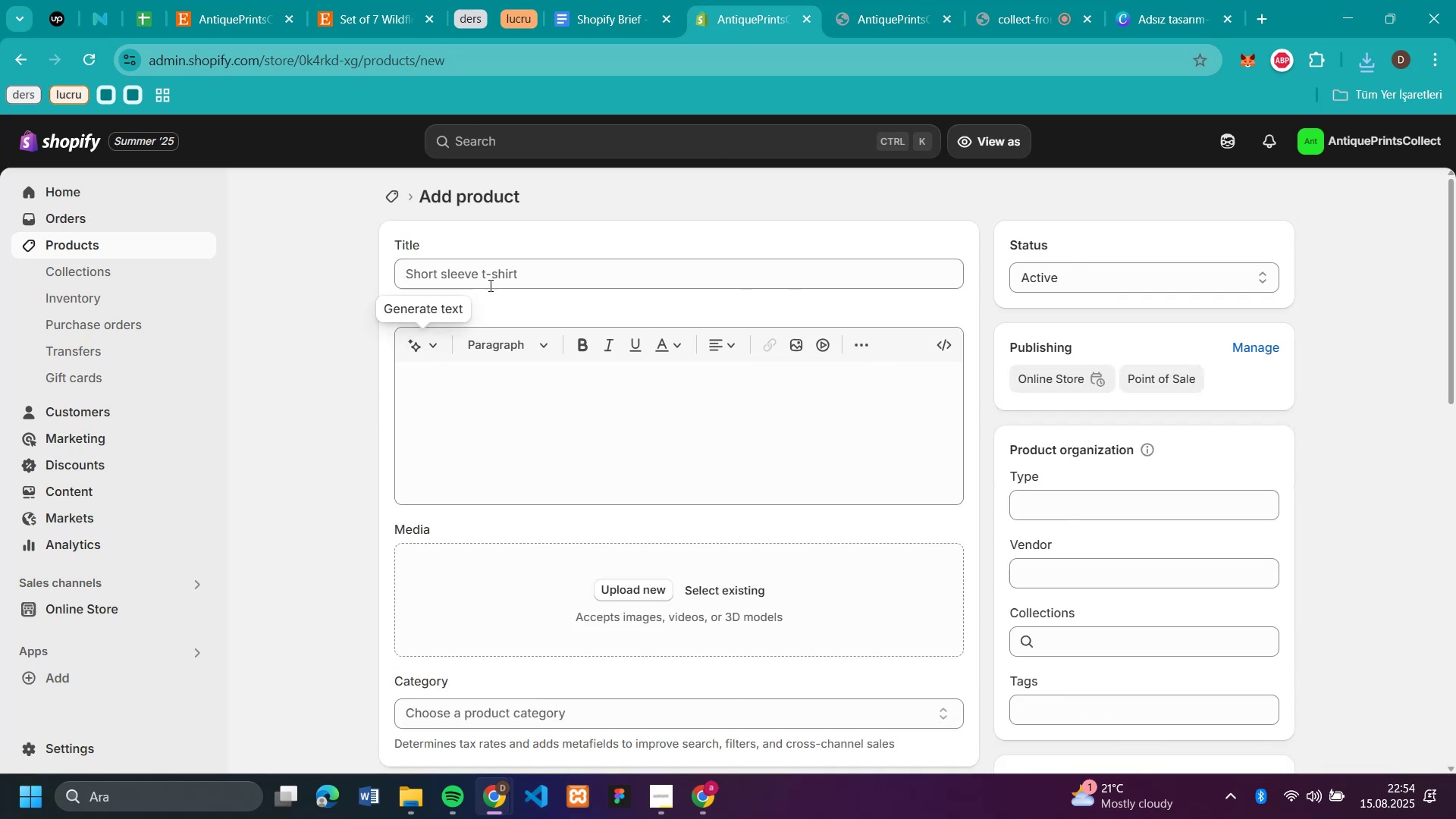 
left_click([498, 268])
 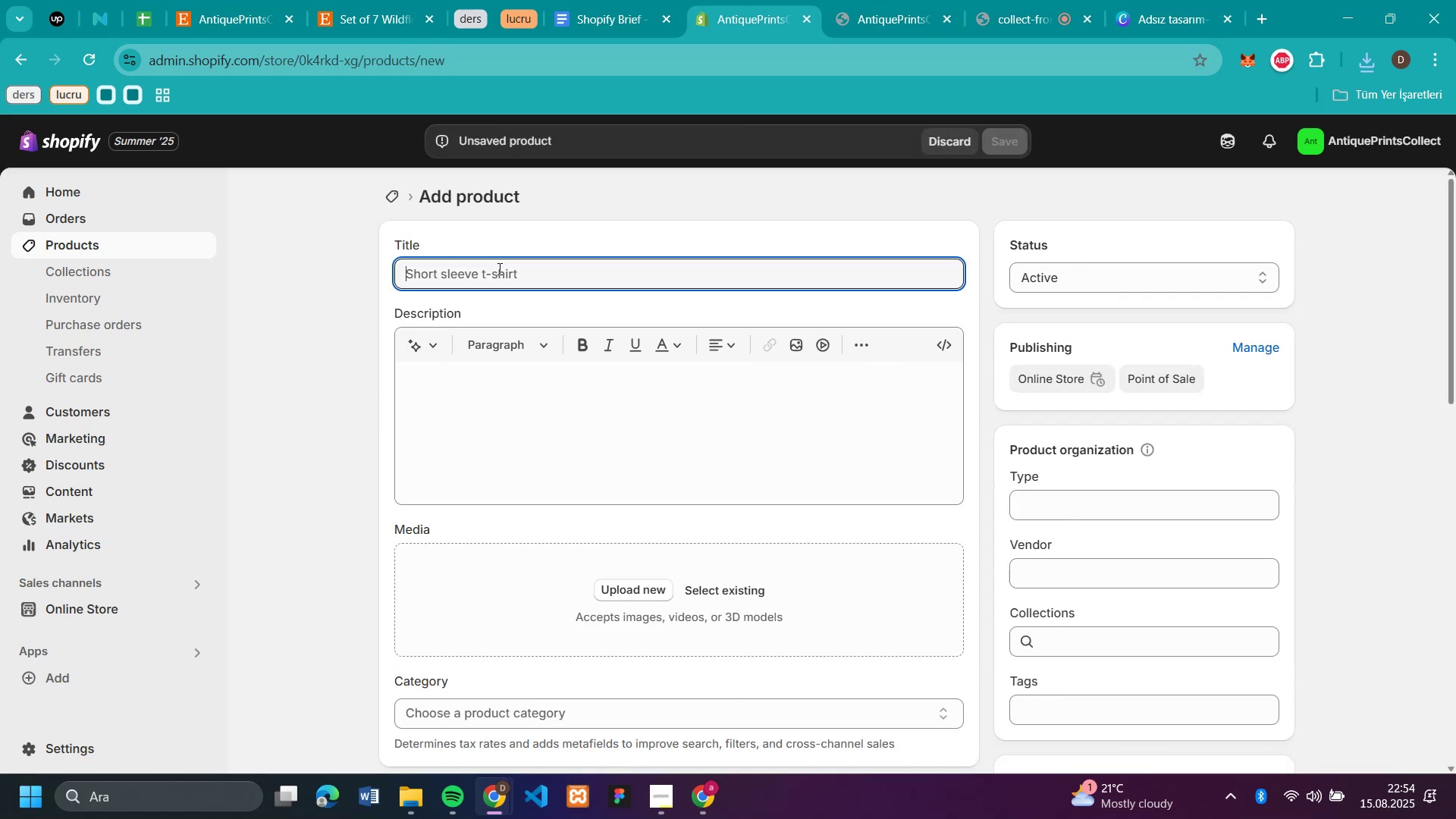 
key(Control+V)
 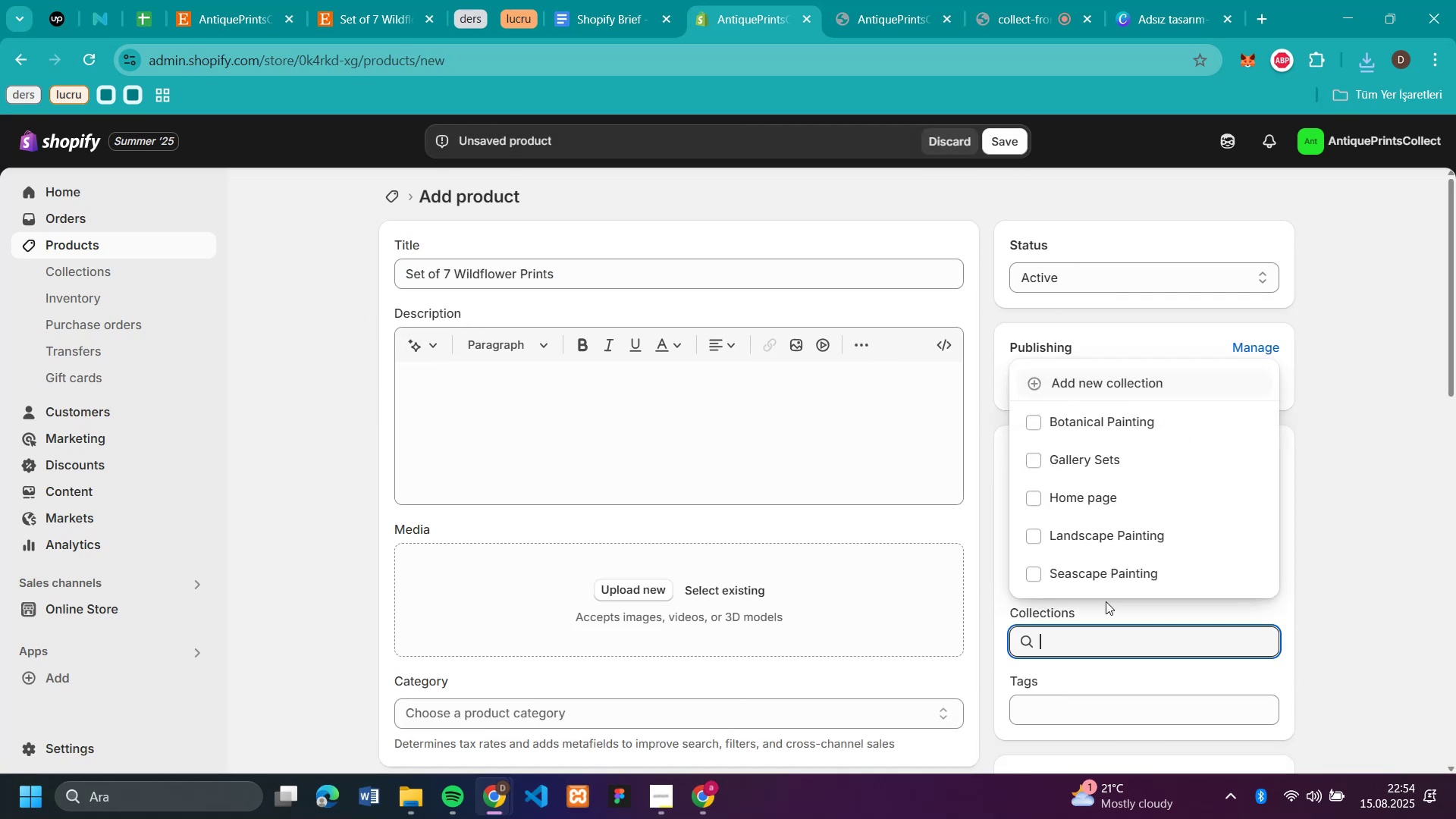 
left_click([1095, 466])
 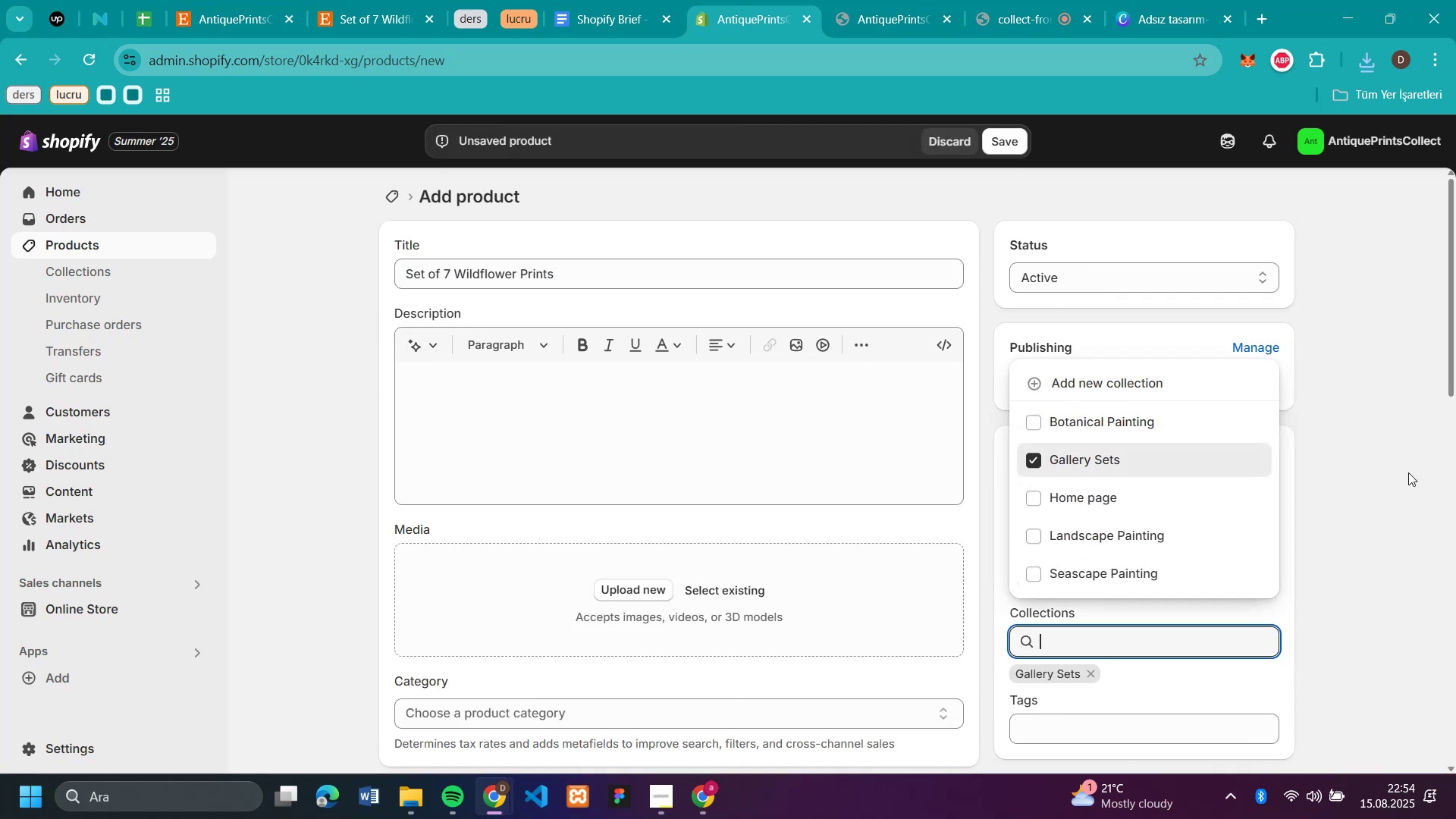 
left_click([1381, 470])
 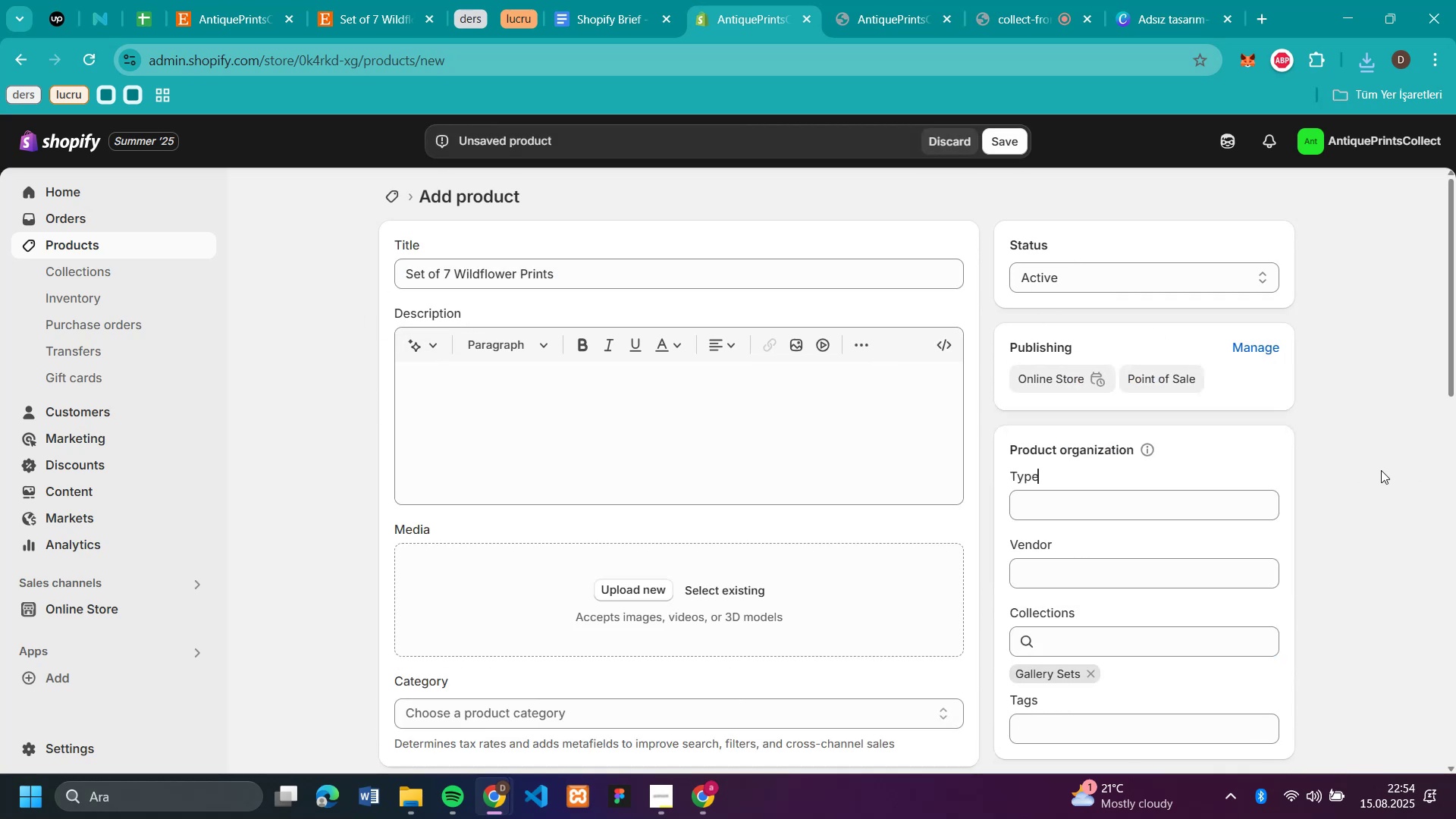 
scroll: coordinate [1381, 470], scroll_direction: down, amount: 3.0
 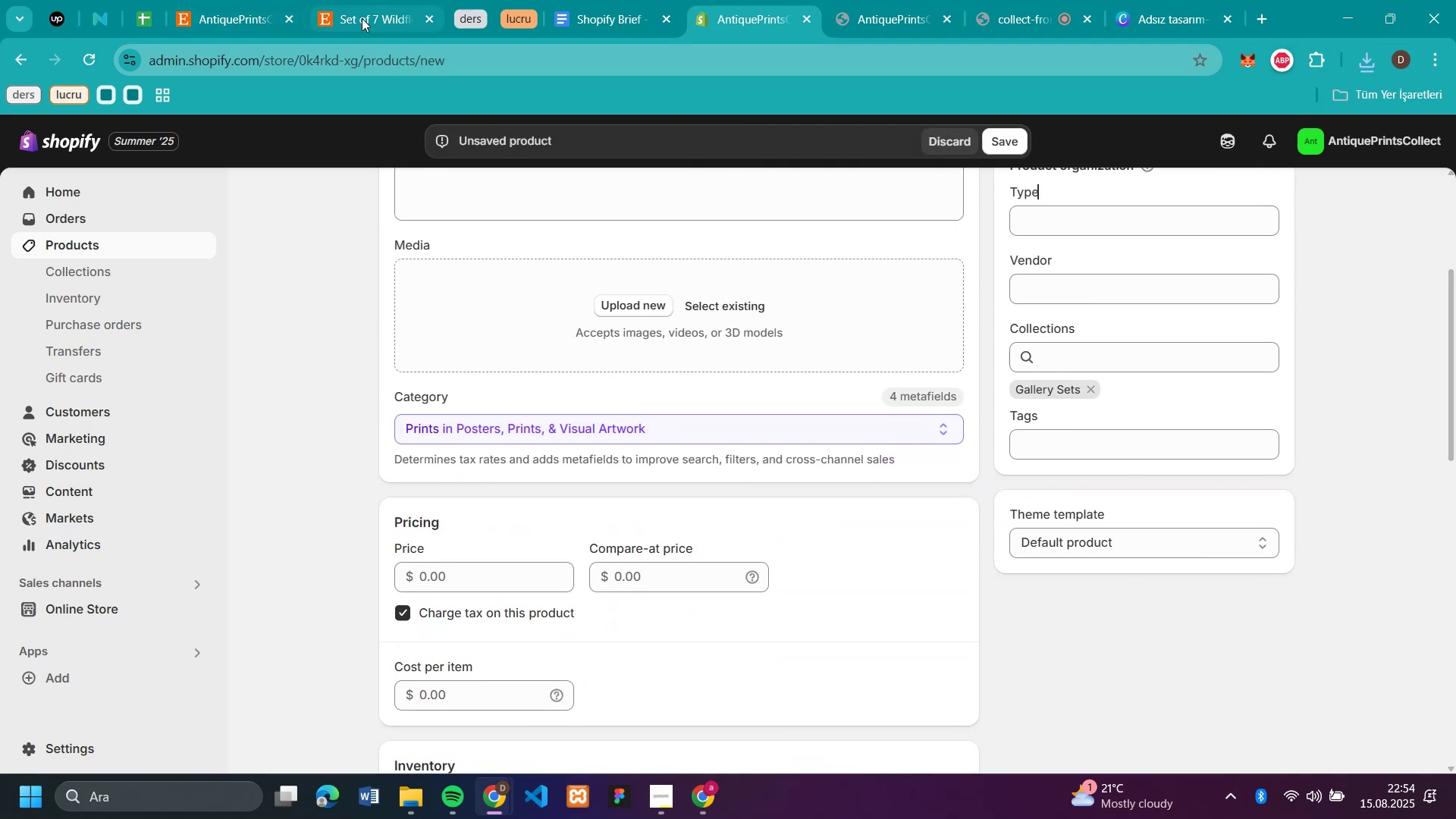 
left_click([362, 18])
 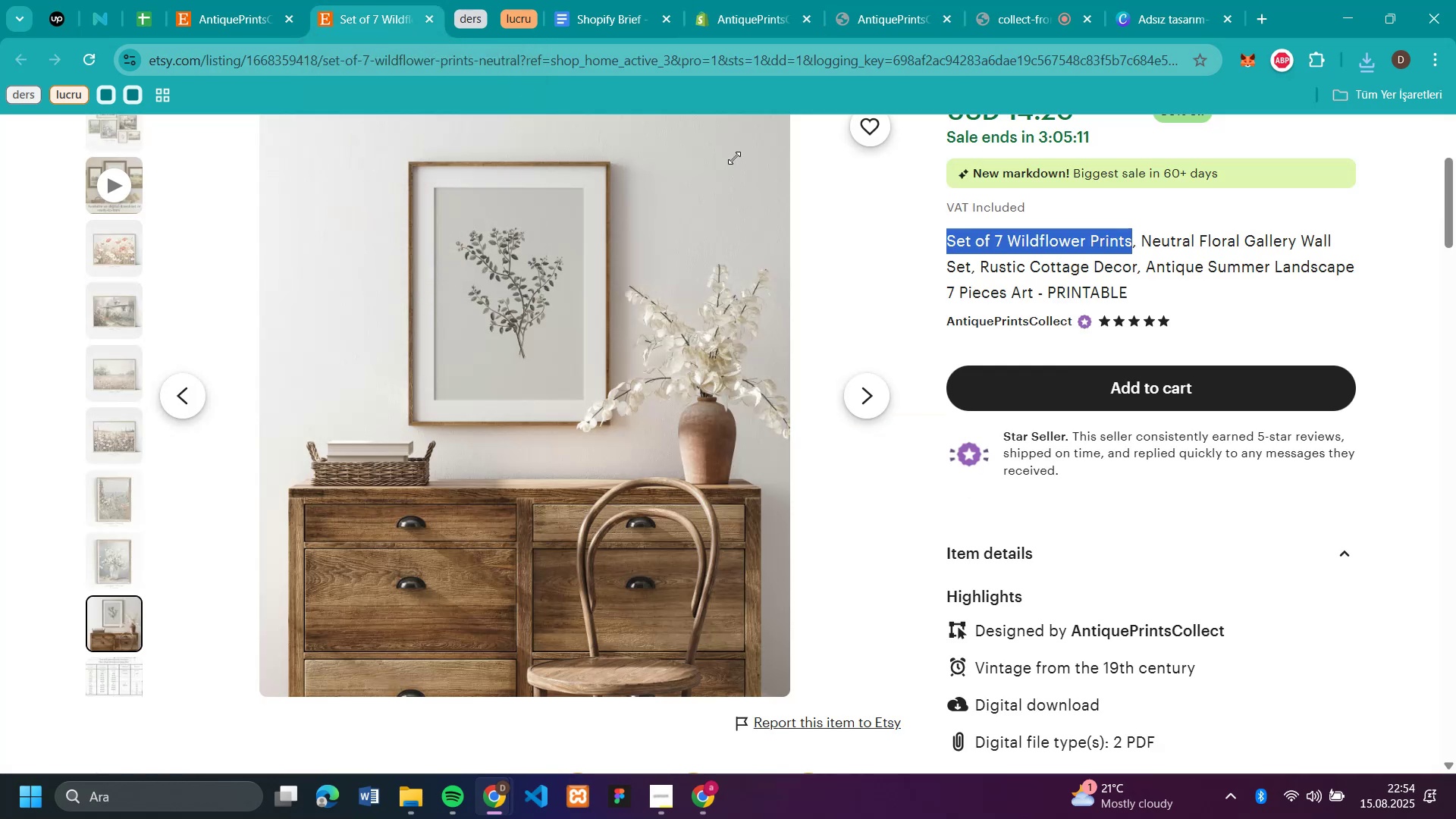 
scroll: coordinate [1162, 248], scroll_direction: up, amount: 2.0
 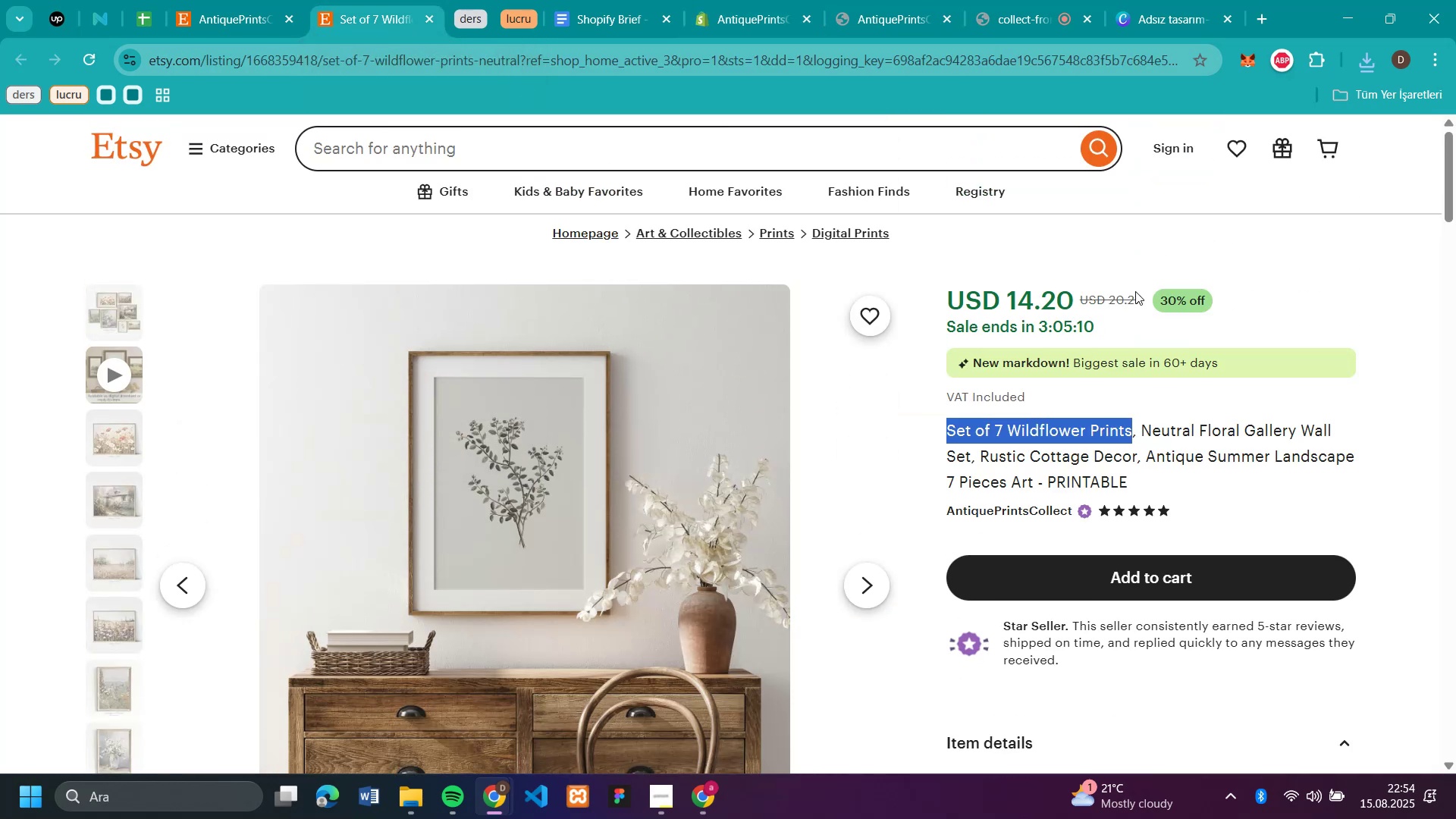 
left_click_drag(start_coordinate=[1142, 296], to_coordinate=[1110, 305])
 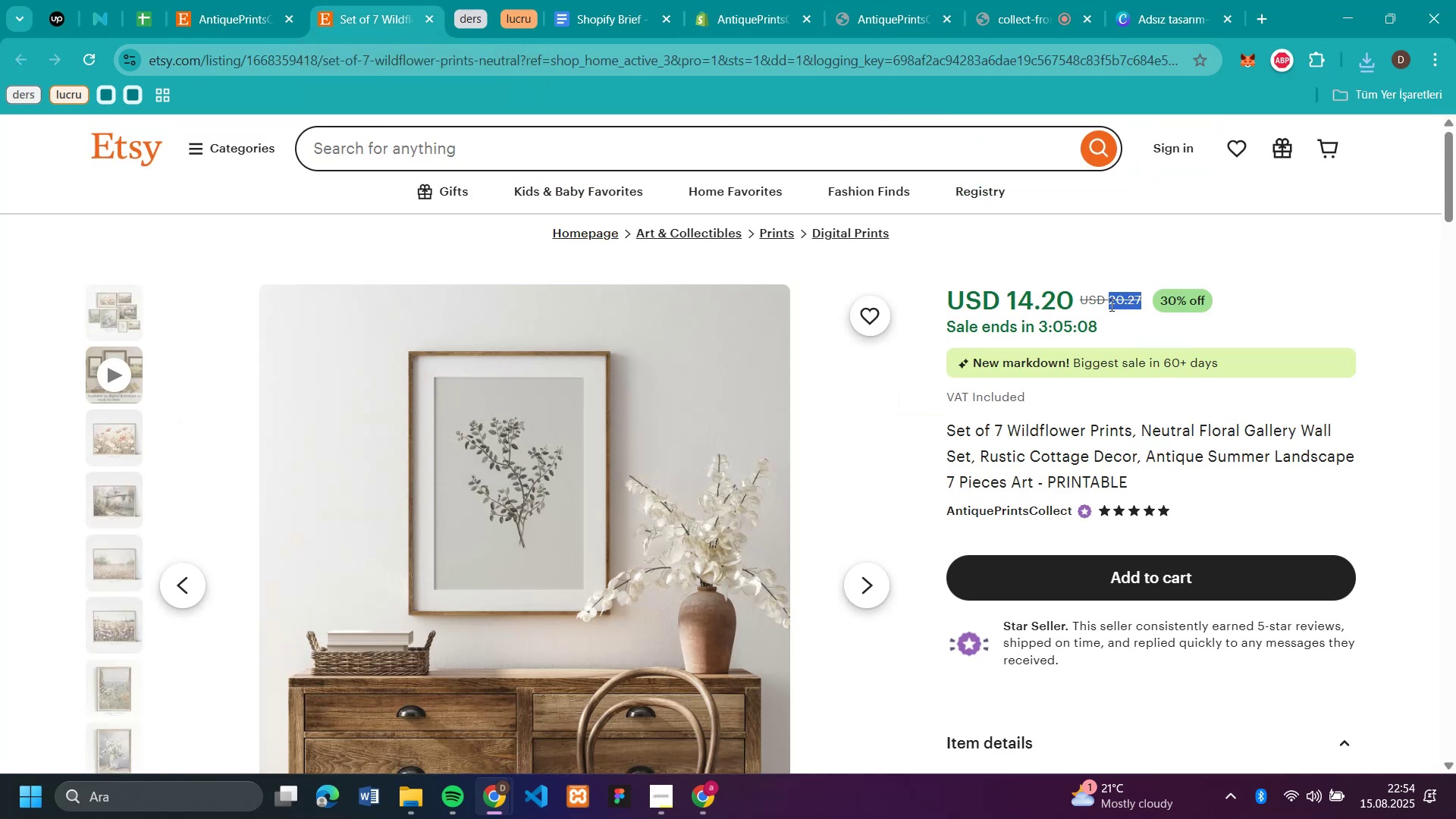 
key(Control+C)
 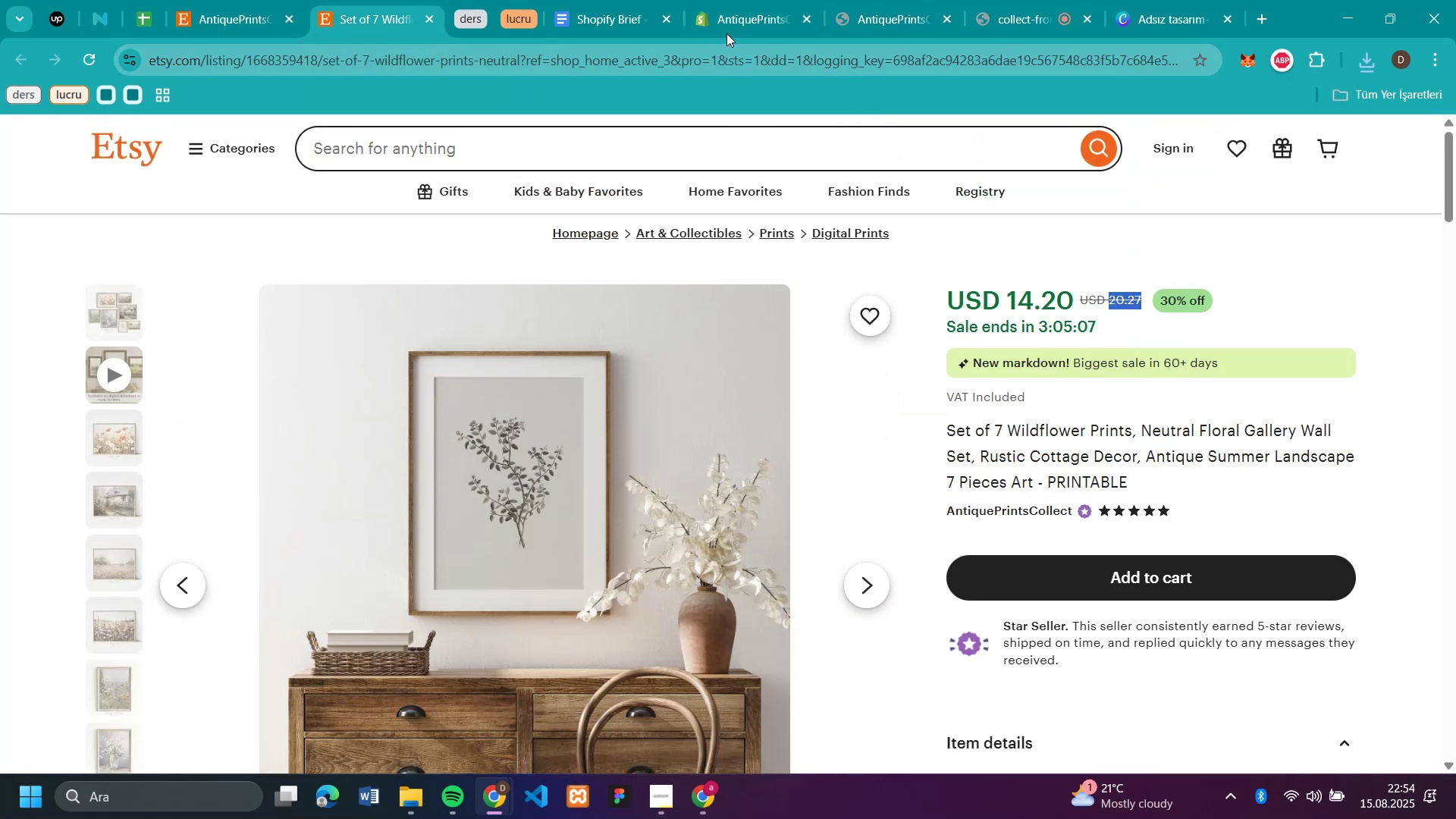 
left_click([722, 20])
 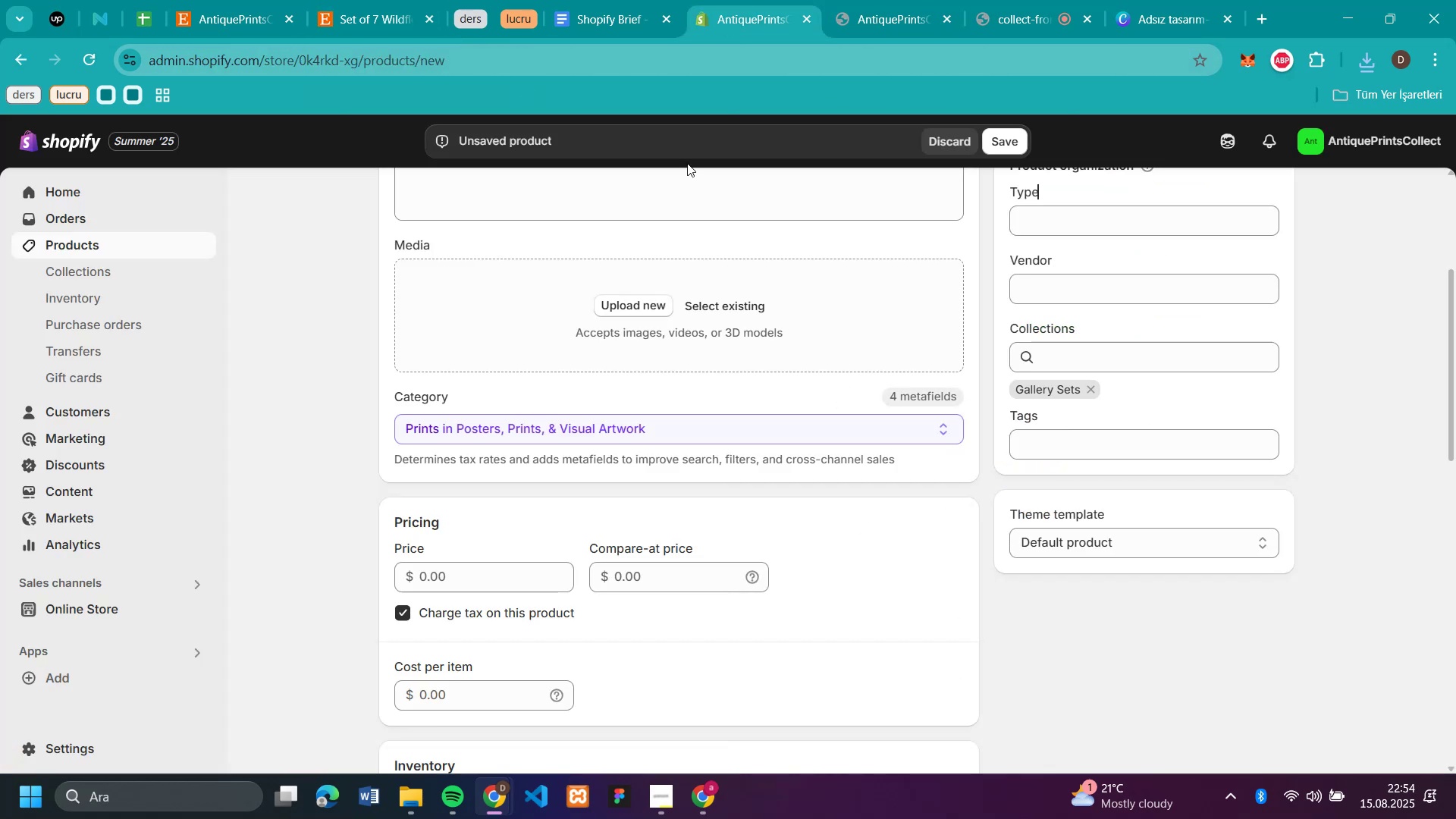 
scroll: coordinate [593, 350], scroll_direction: down, amount: 2.0
 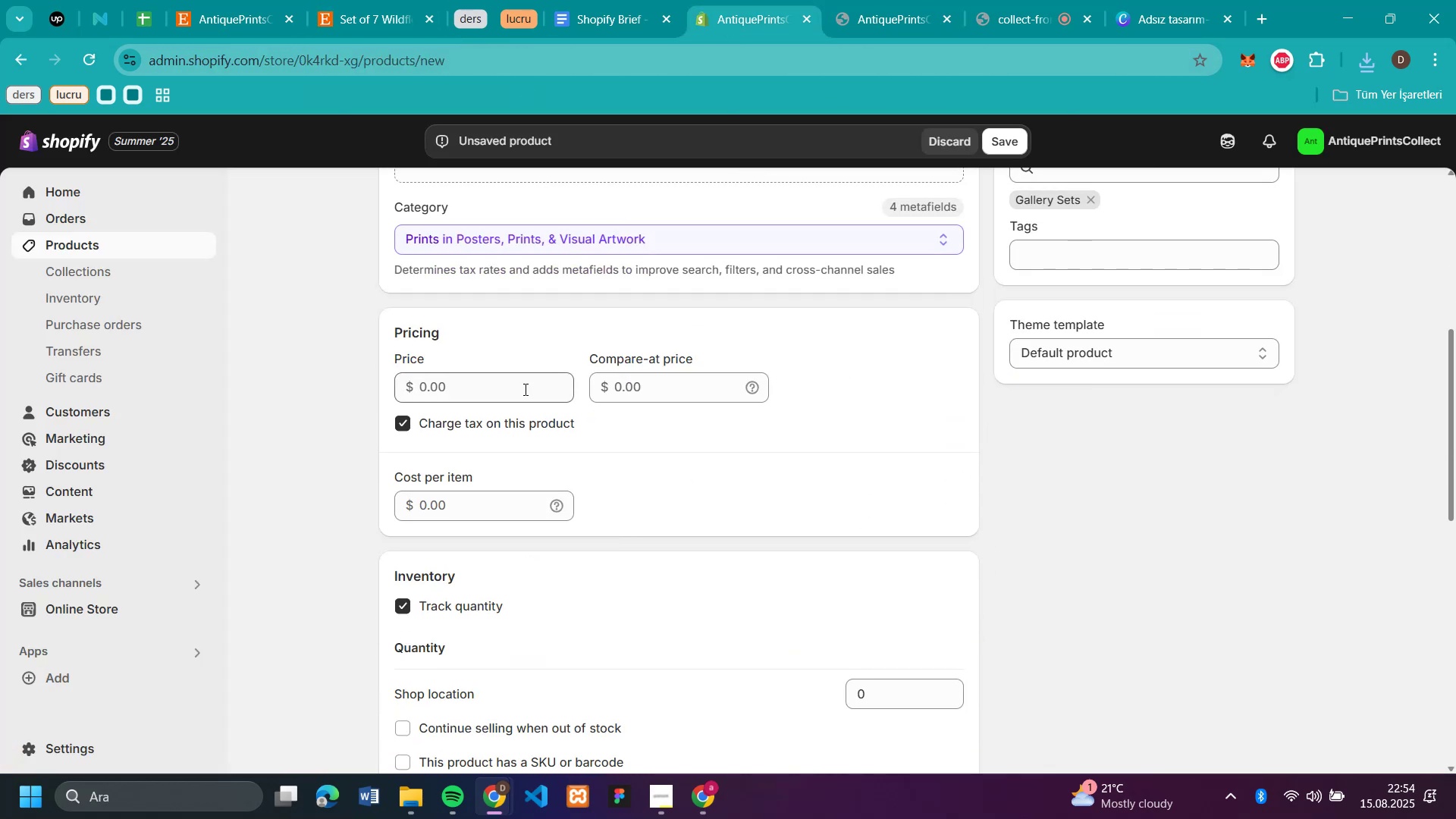 
left_click([524, 388])
 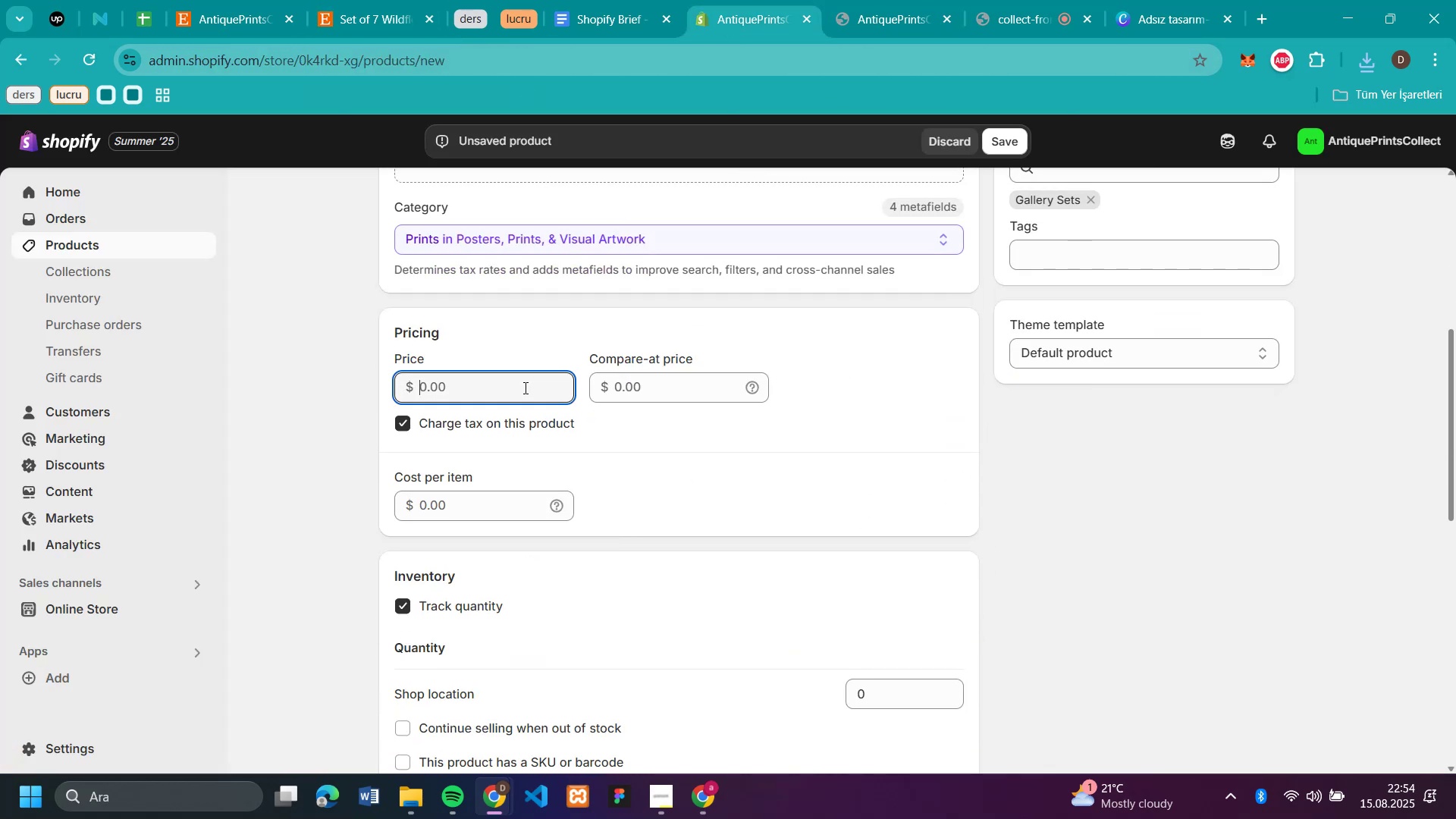 
key(Control+V)
 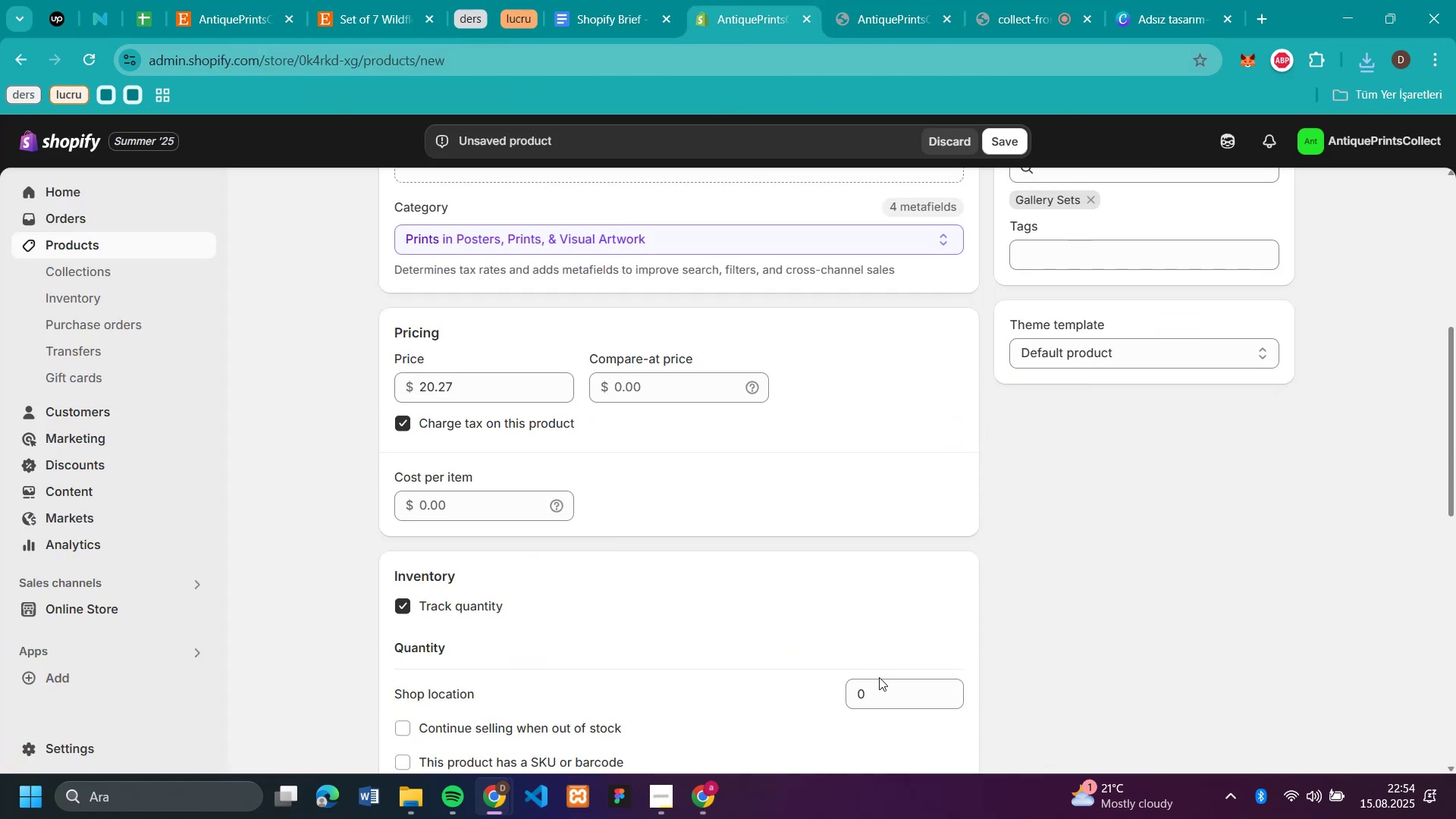 
double_click([890, 701])
 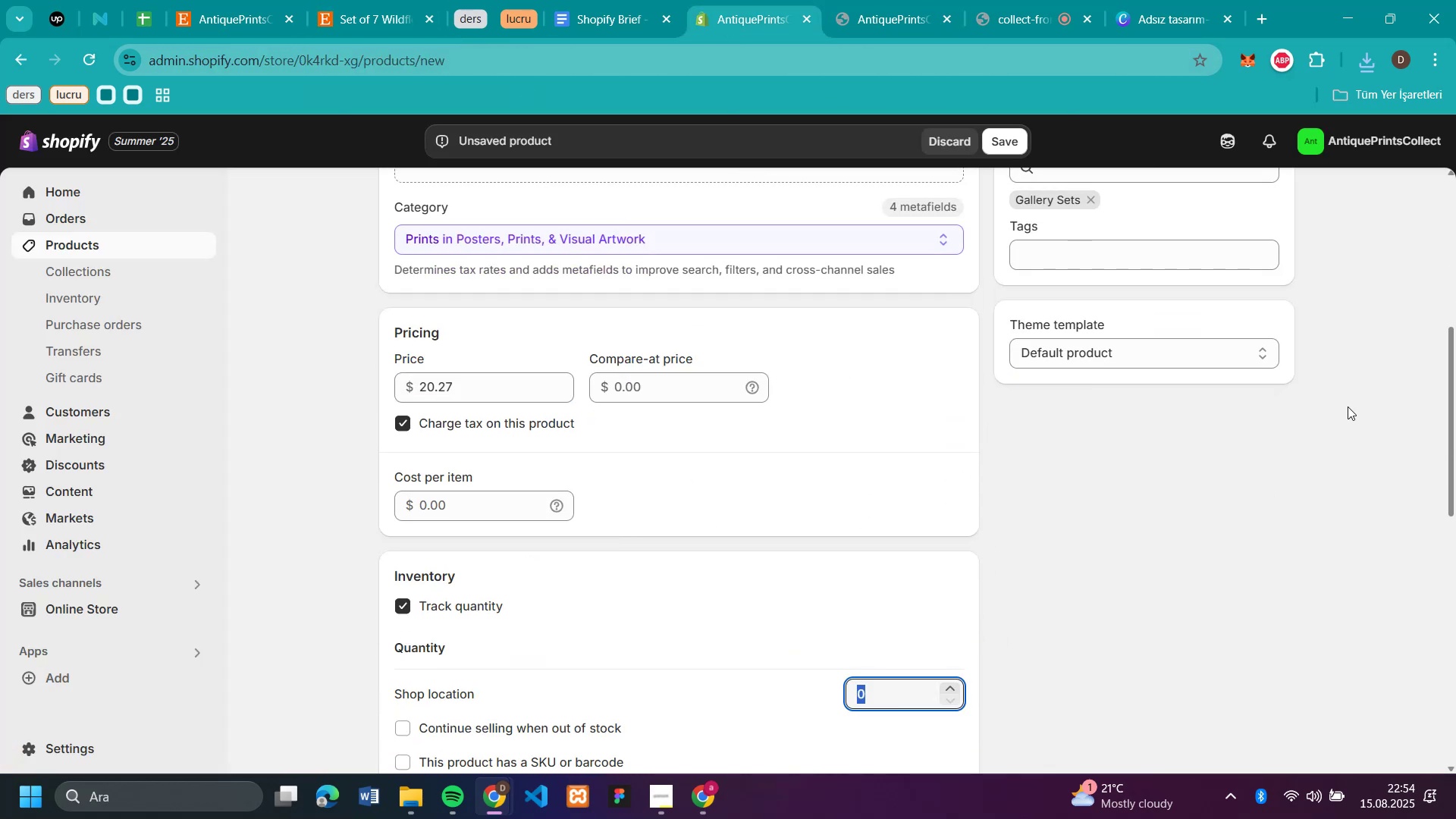 
type(50)
 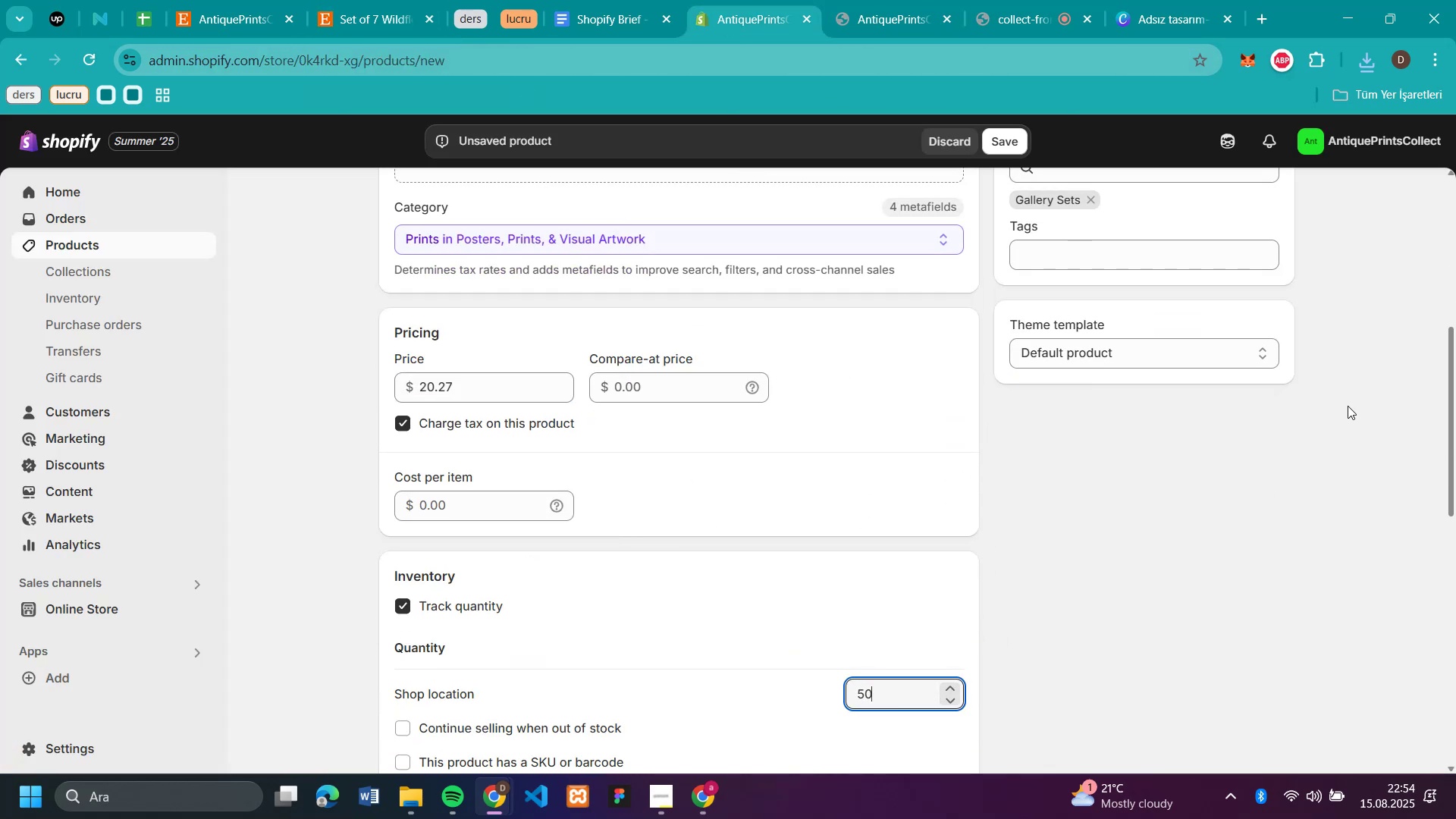 
left_click([1348, 406])
 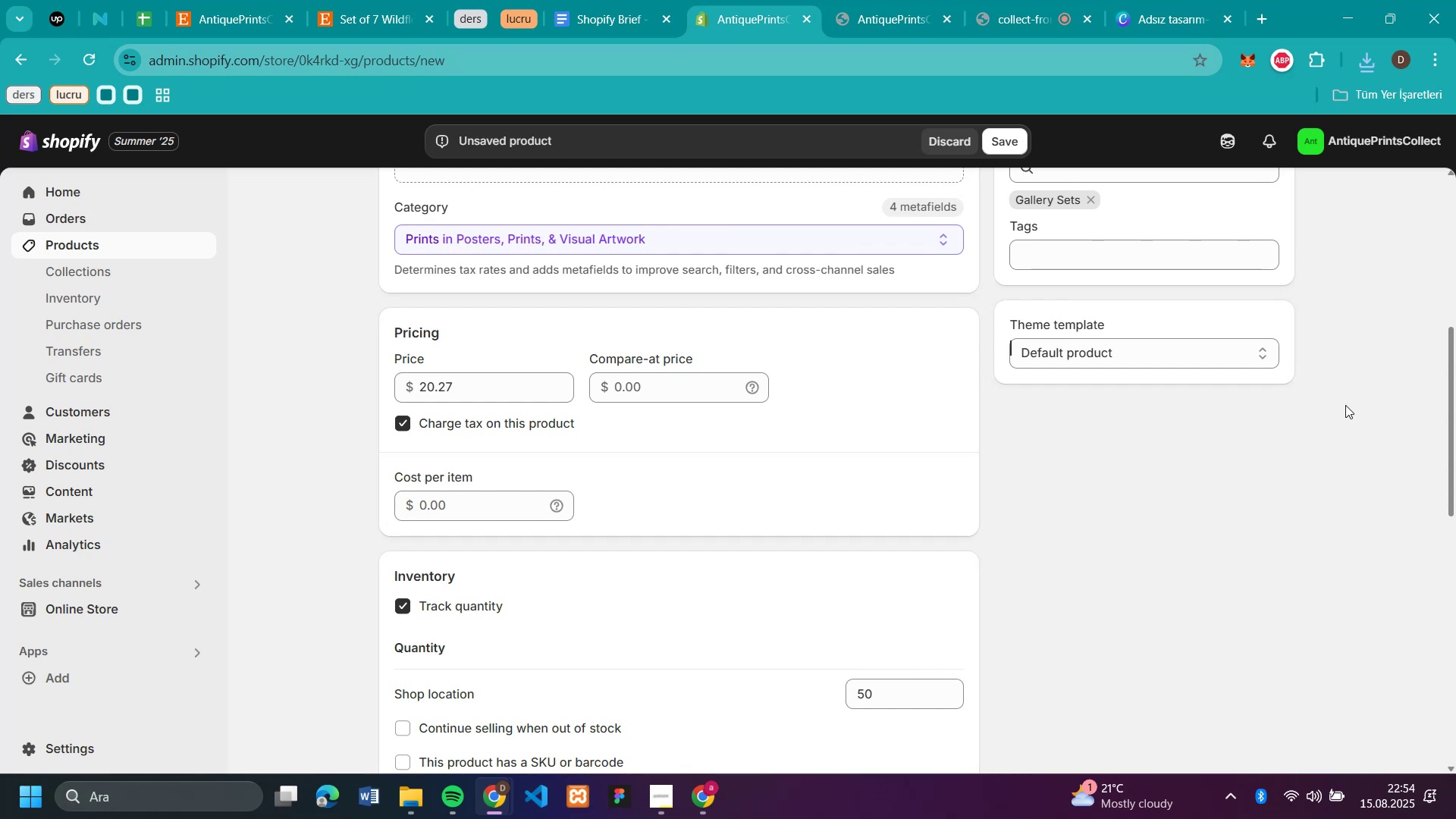 
scroll: coordinate [1220, 335], scroll_direction: up, amount: 3.0
 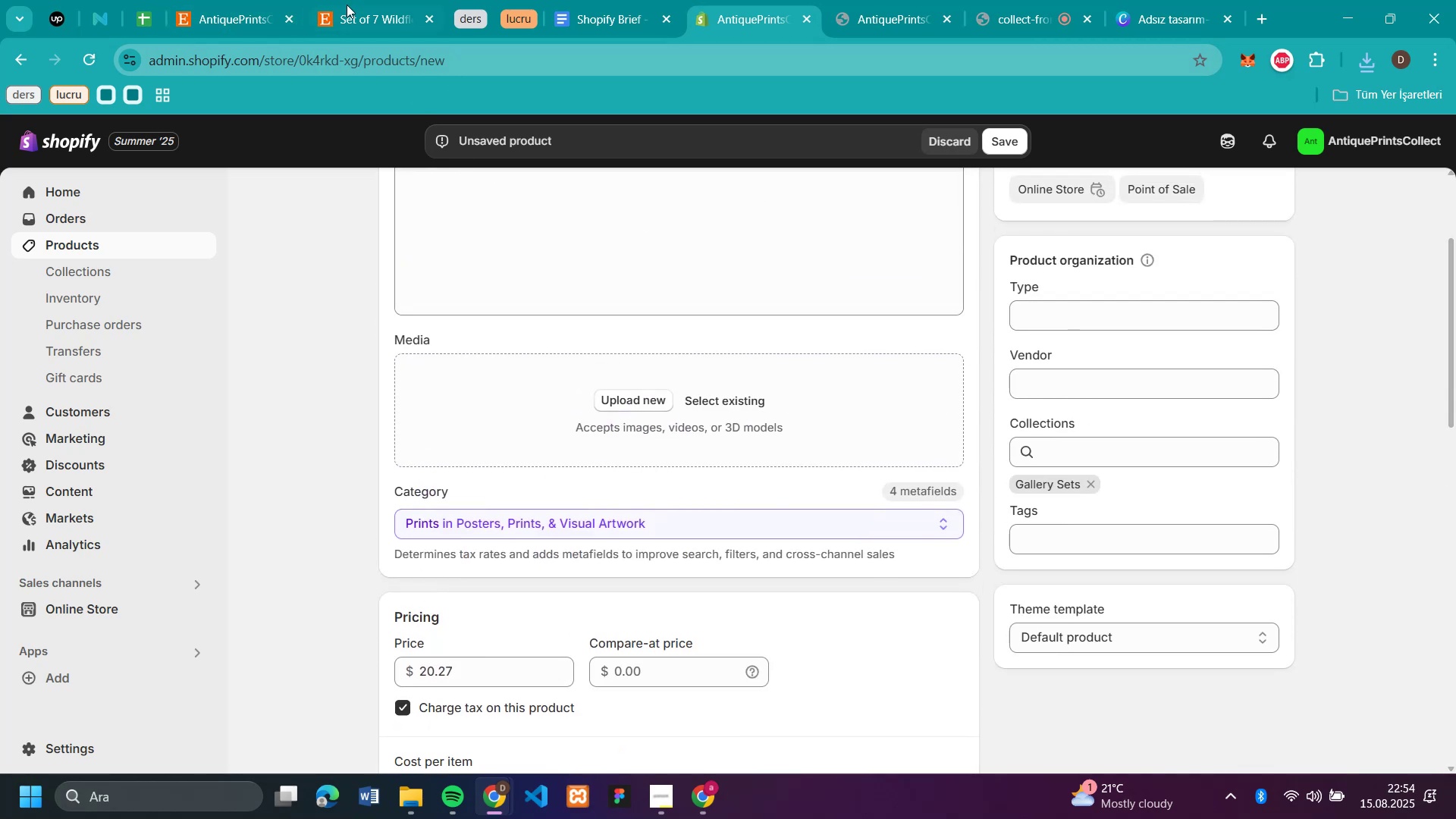 
left_click([363, 13])
 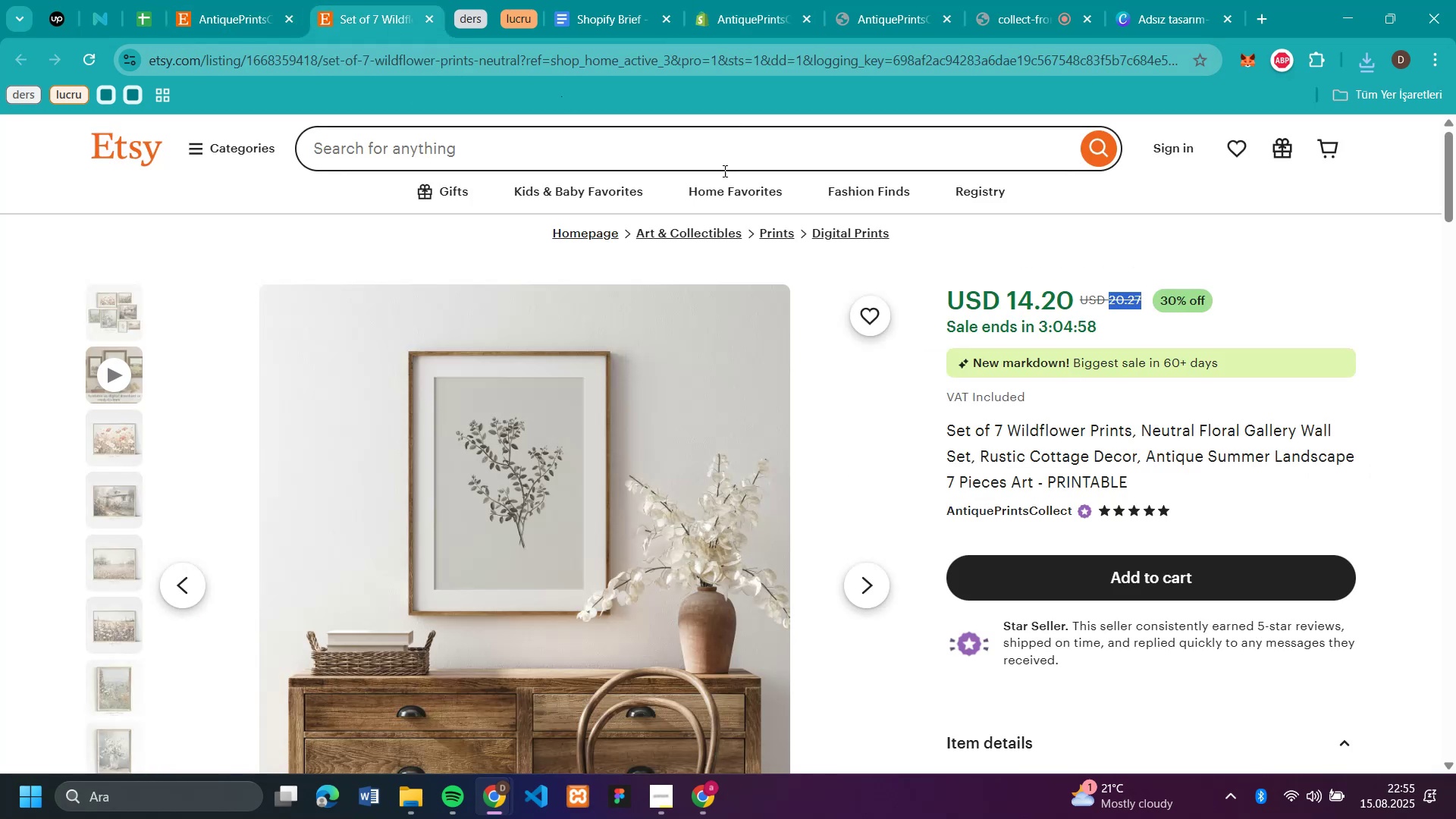 
scroll: coordinate [1109, 639], scroll_direction: down, amount: 5.0
 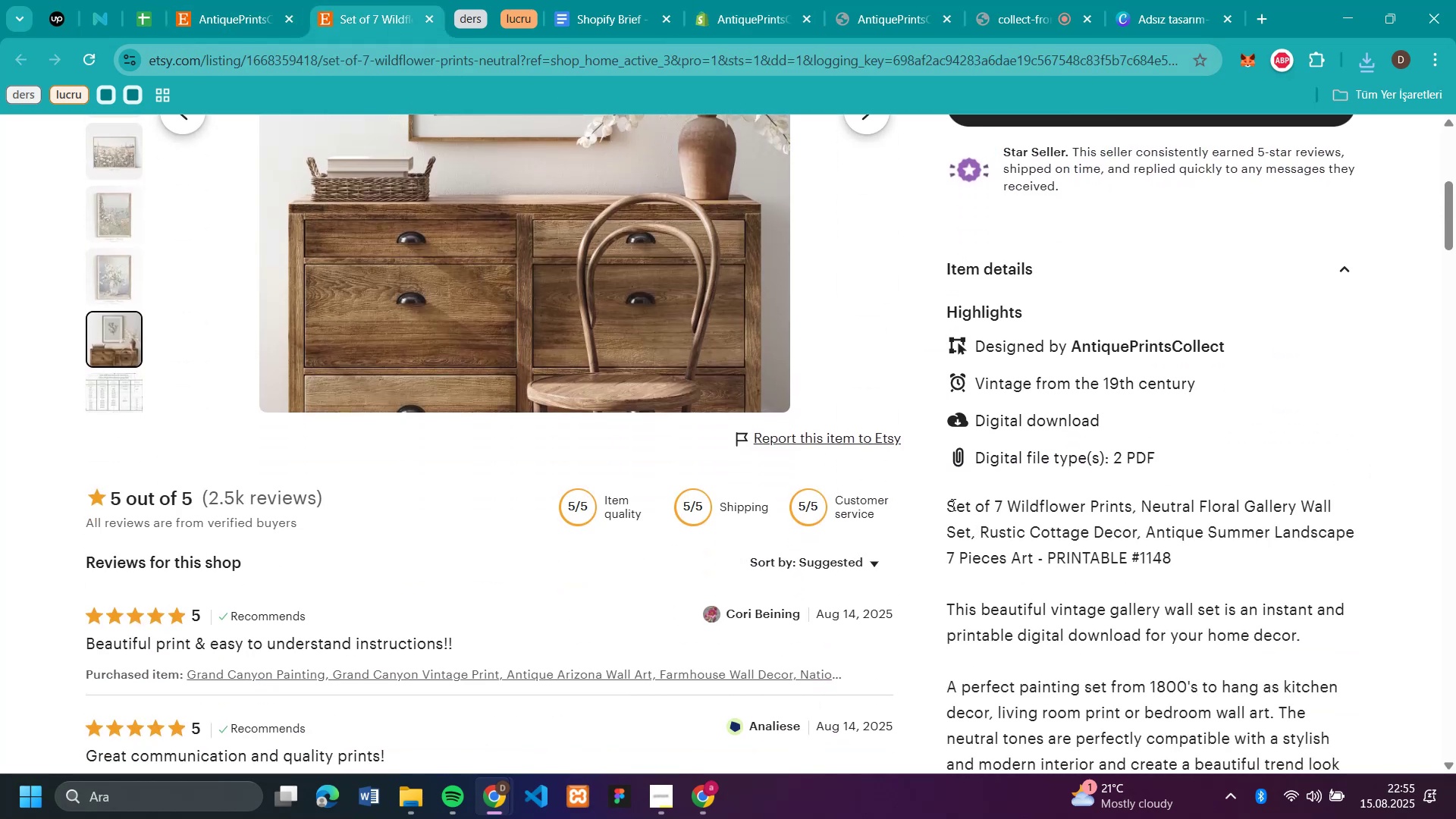 
left_click_drag(start_coordinate=[952, 504], to_coordinate=[974, 545])
 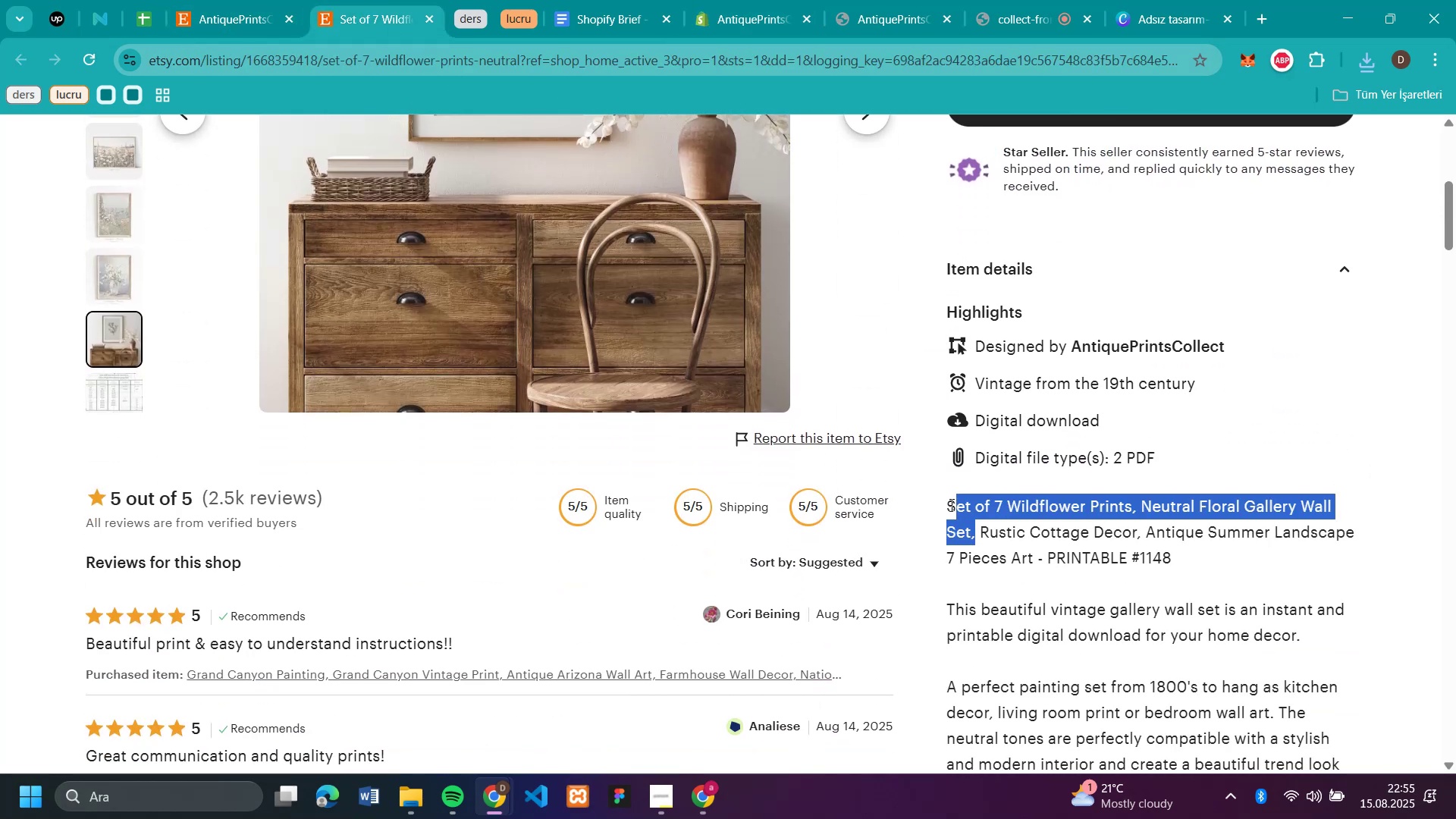 
left_click([950, 504])
 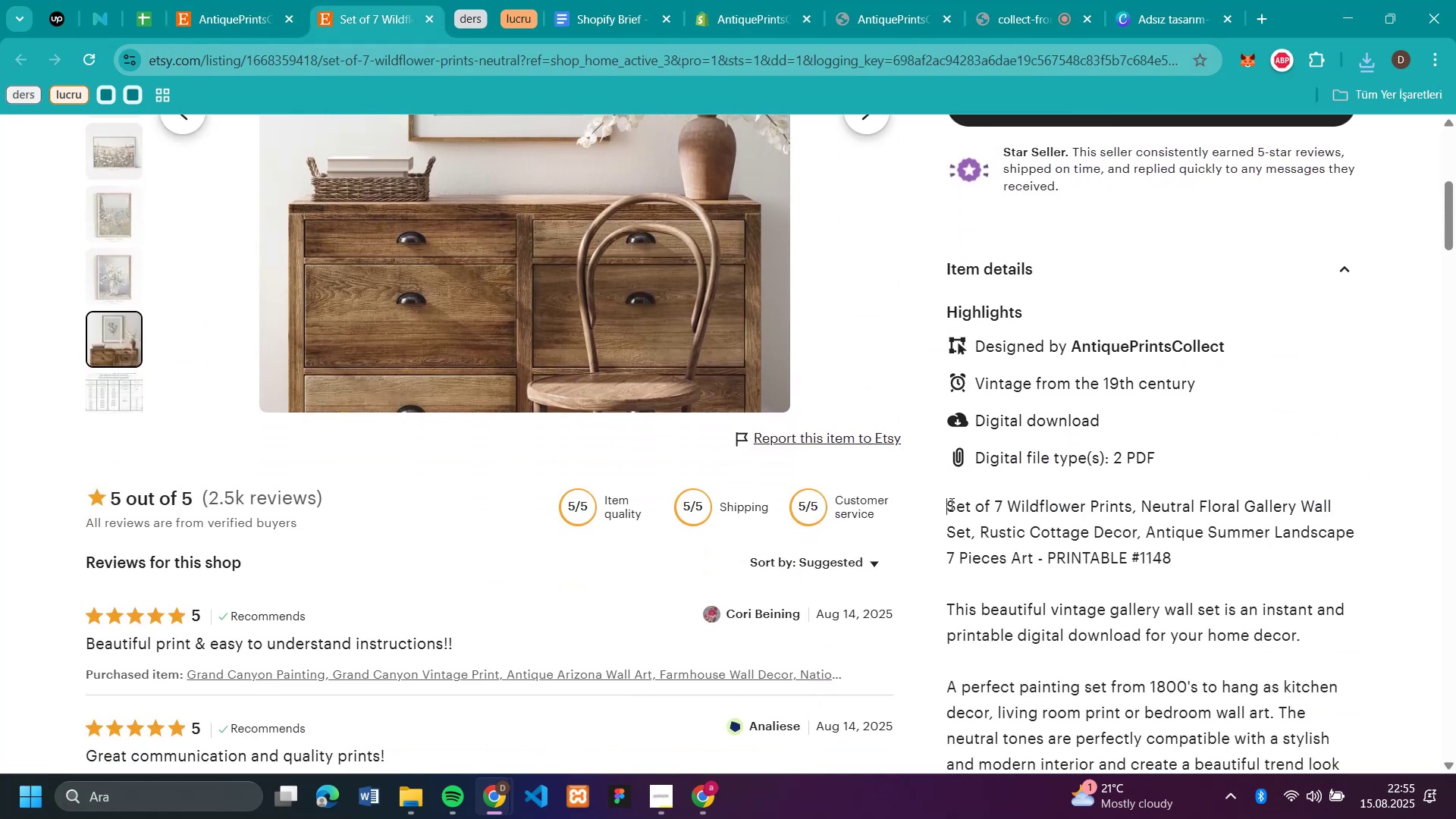 
left_click_drag(start_coordinate=[950, 504], to_coordinate=[1349, 434])
 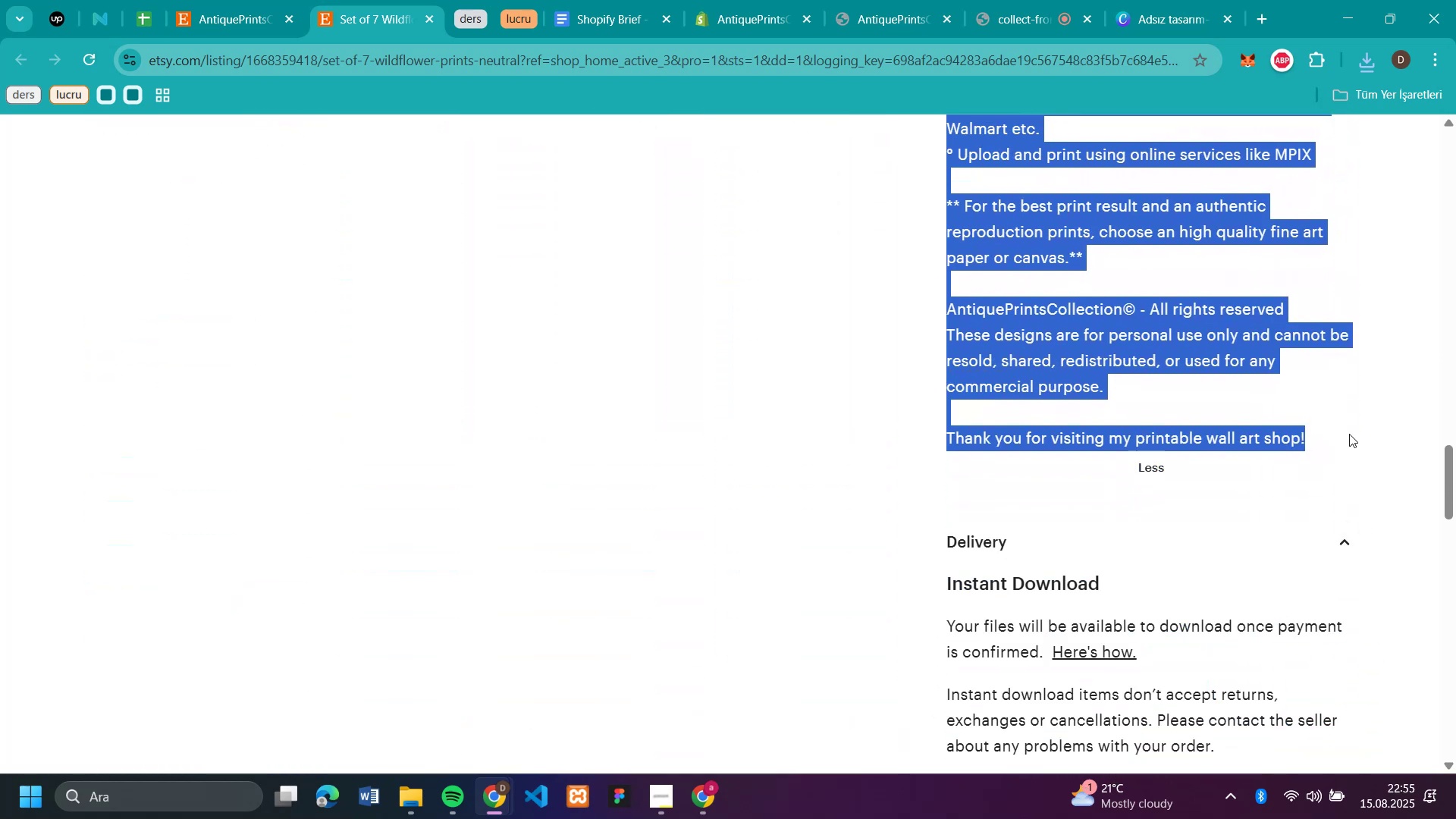 
key(Control+C)
 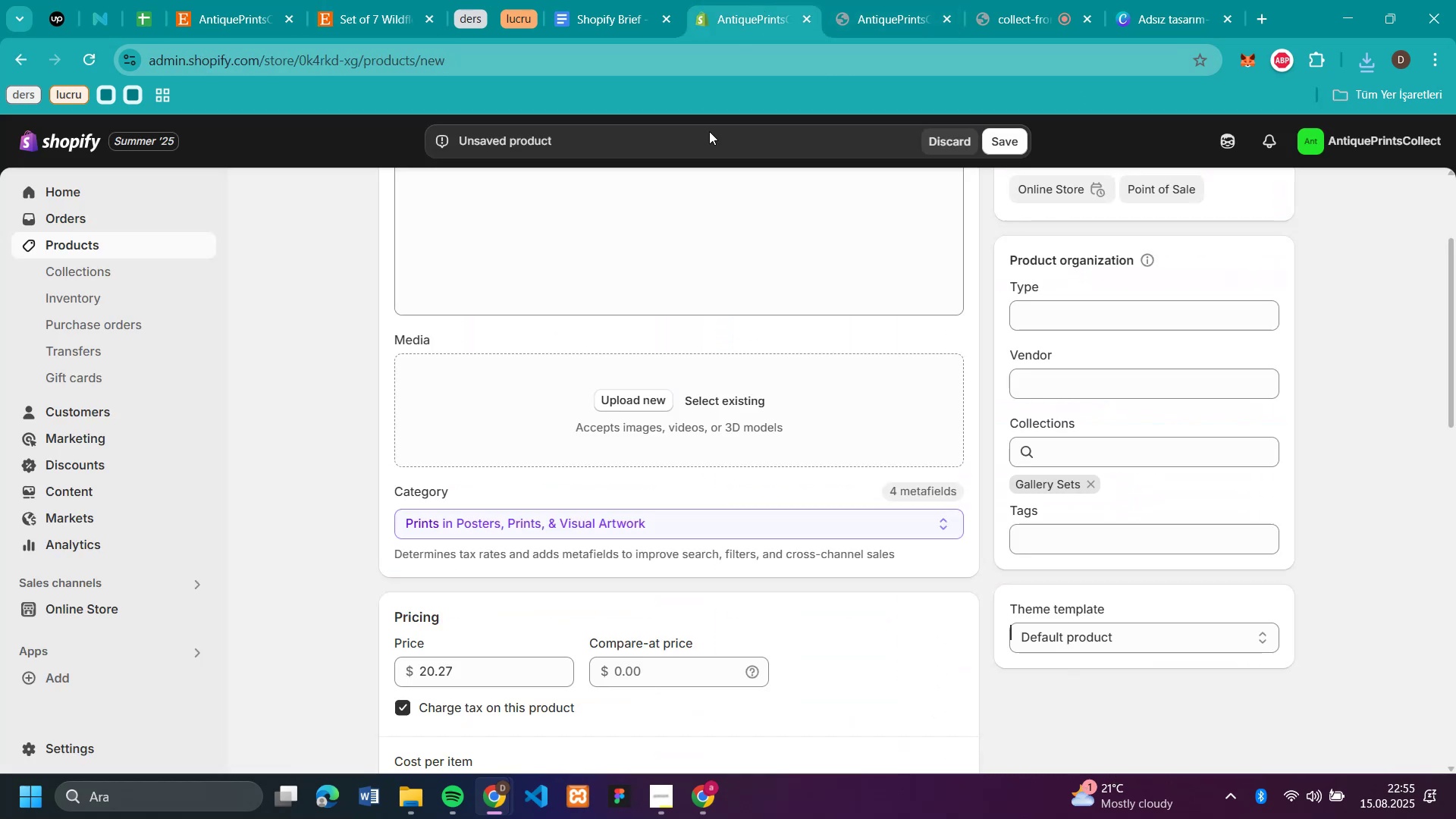 
left_click([598, 228])
 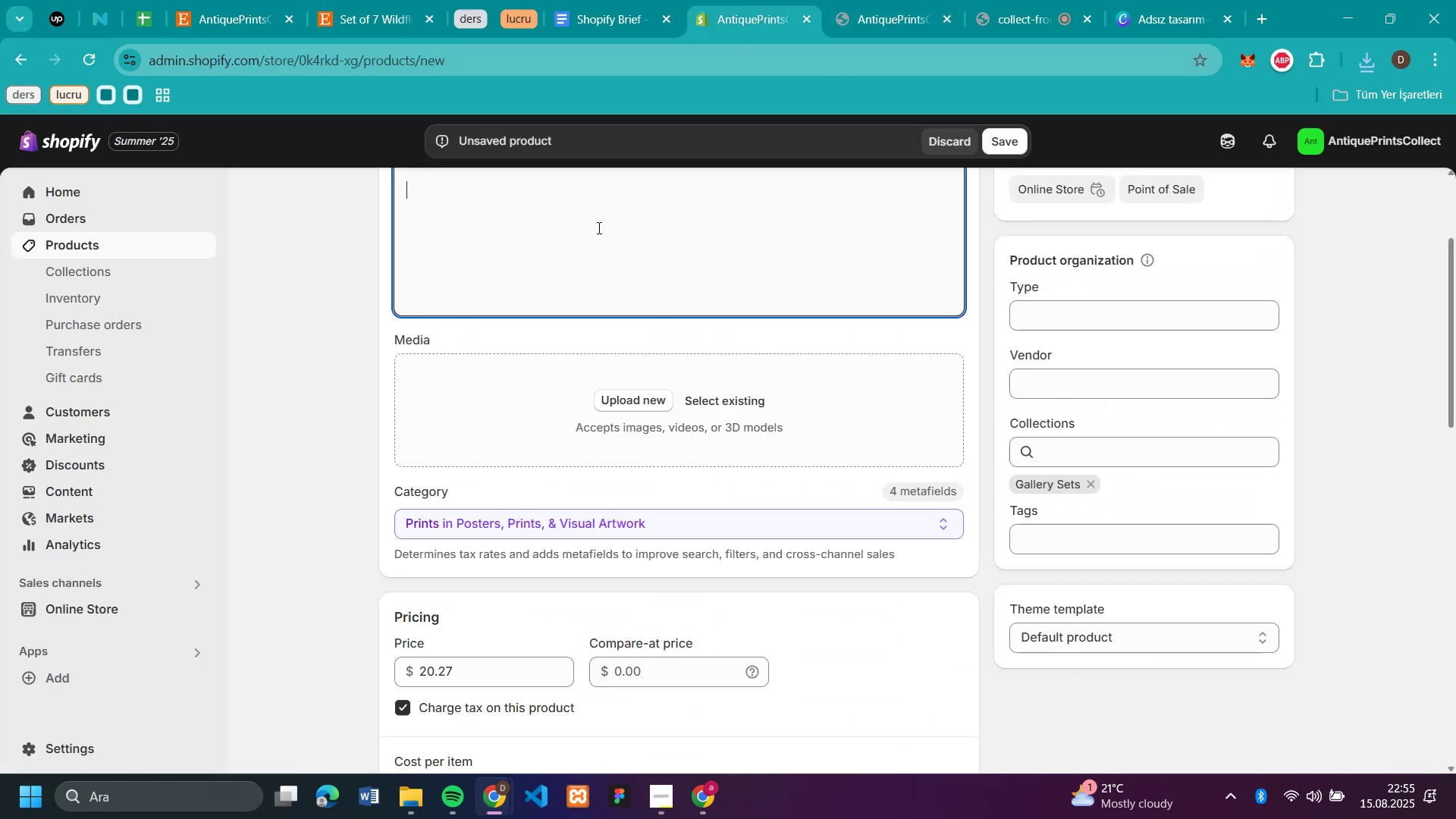 
key(Control+V)
 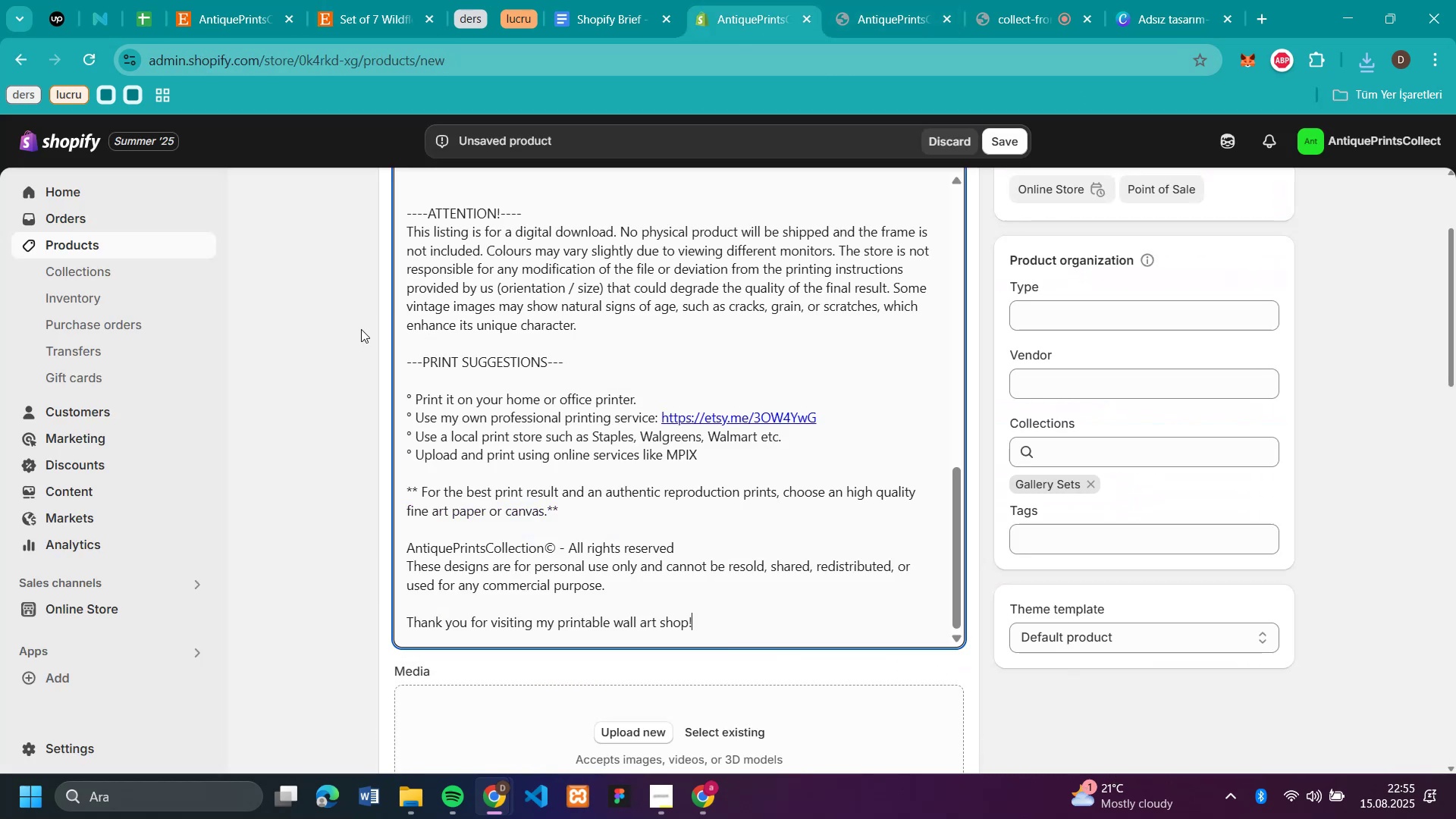 
left_click([331, 334])
 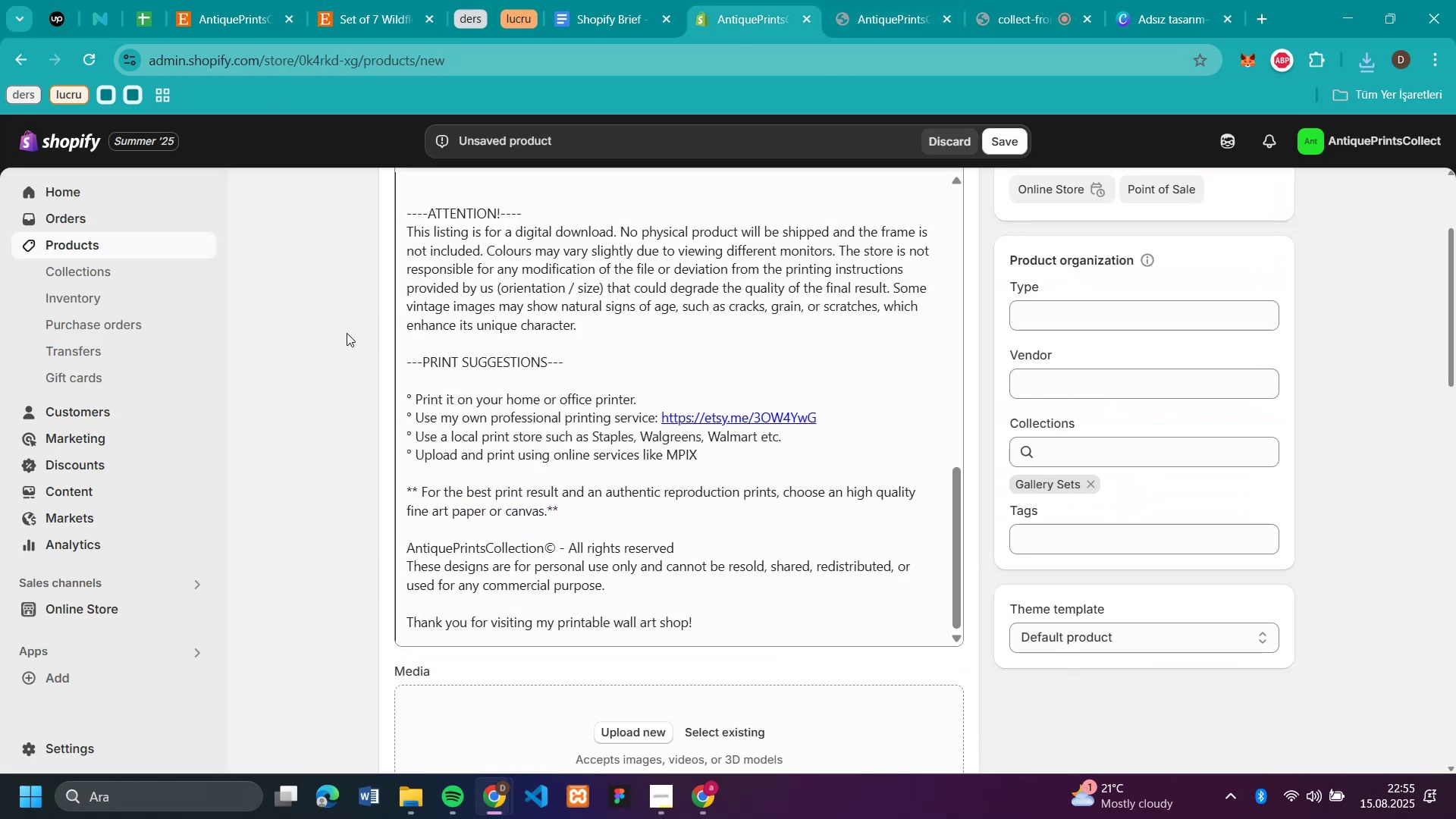 
scroll: coordinate [757, 329], scroll_direction: down, amount: 1.0
 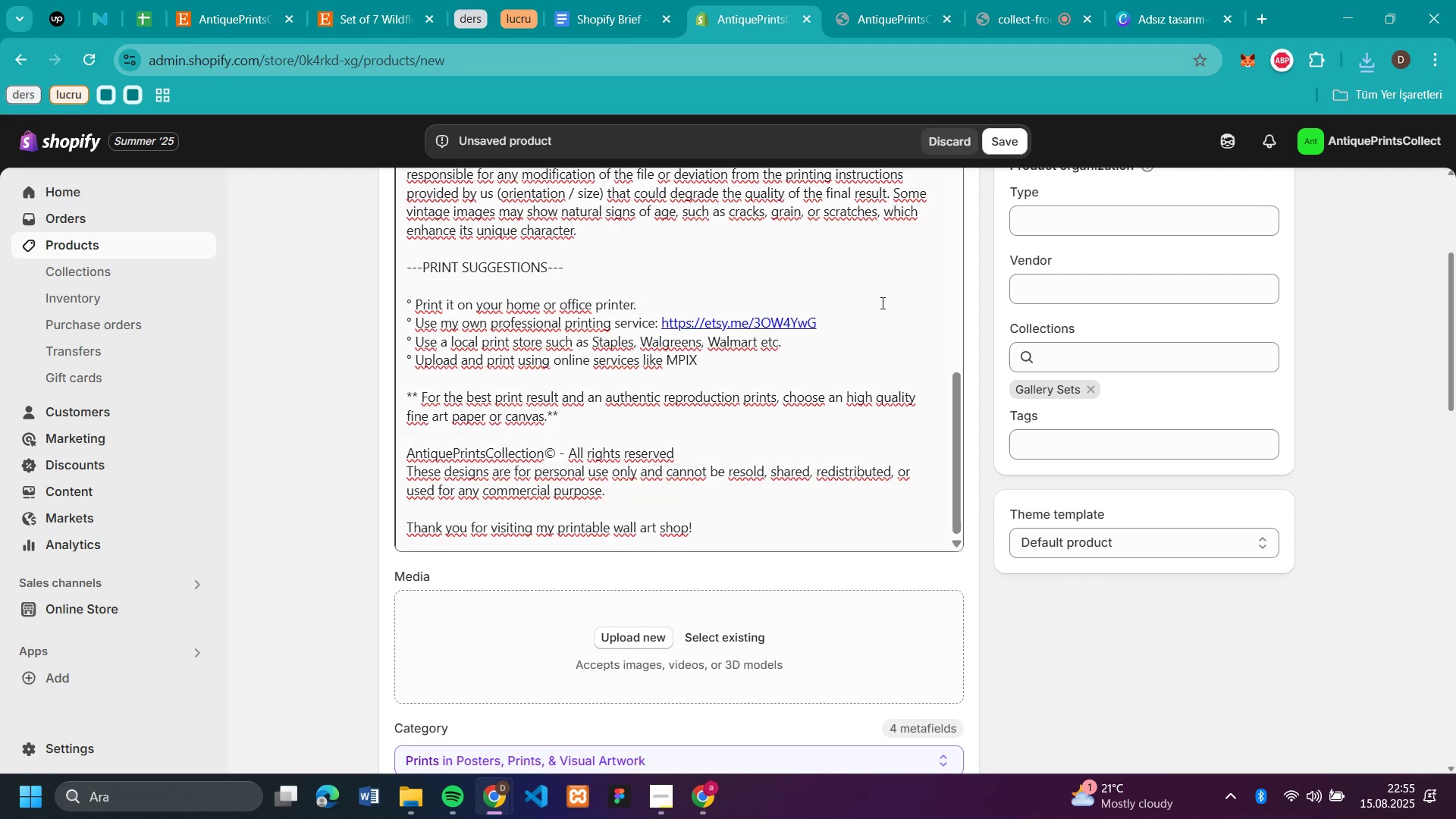 
scroll: coordinate [731, 334], scroll_direction: up, amount: 3.0
 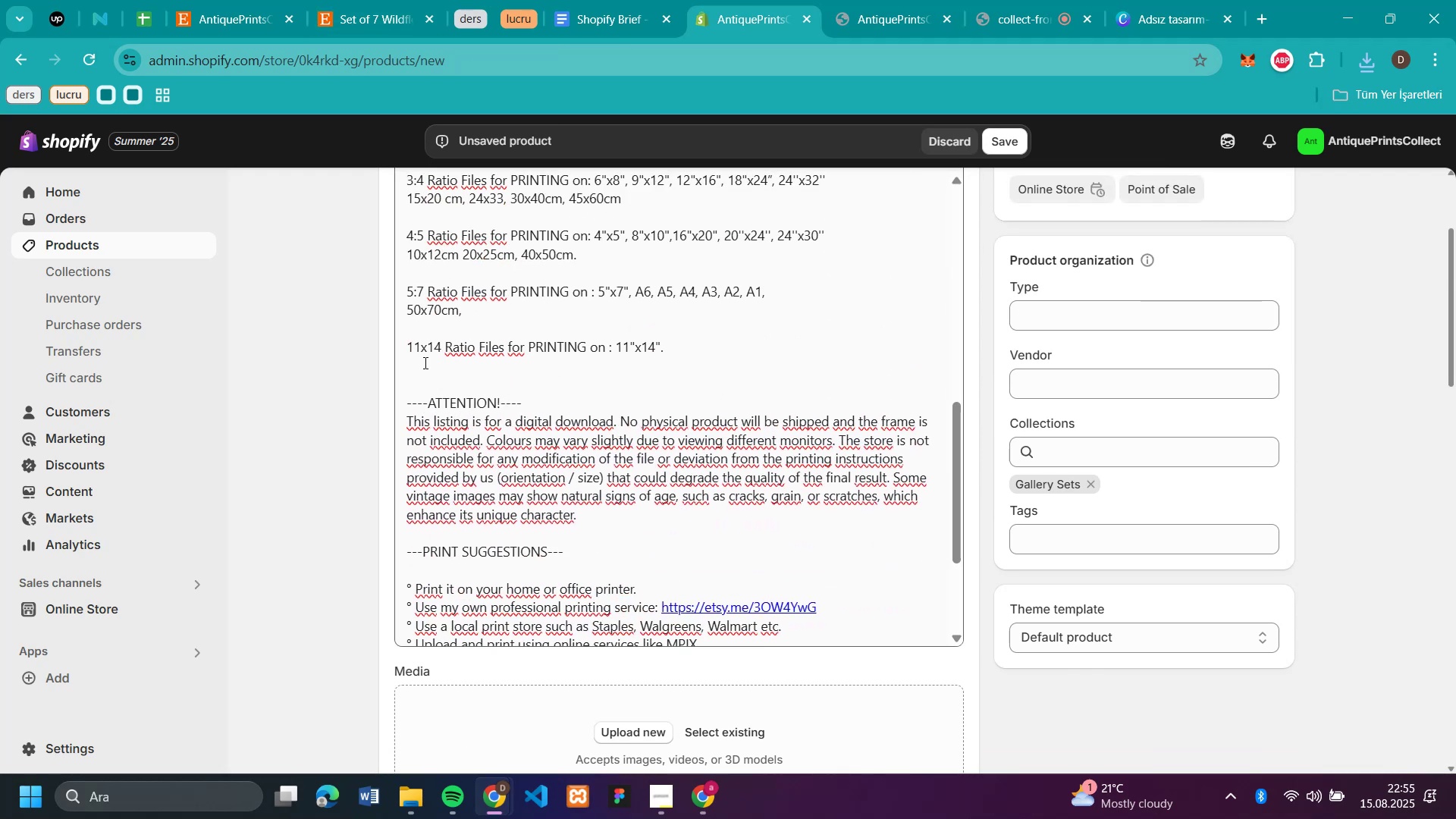 
left_click_drag(start_coordinate=[411, 368], to_coordinate=[734, 651])
 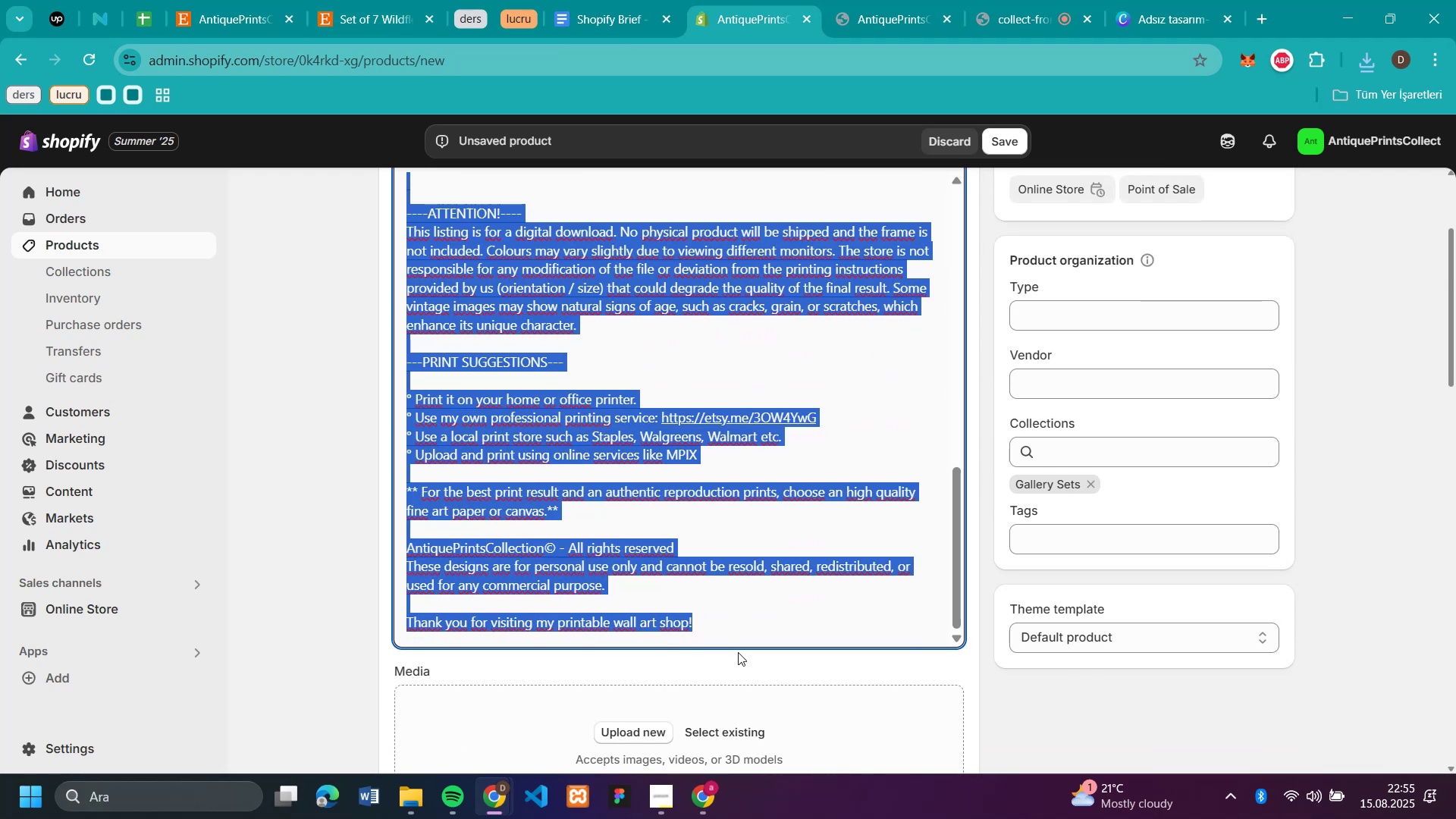 
key(Backspace)
 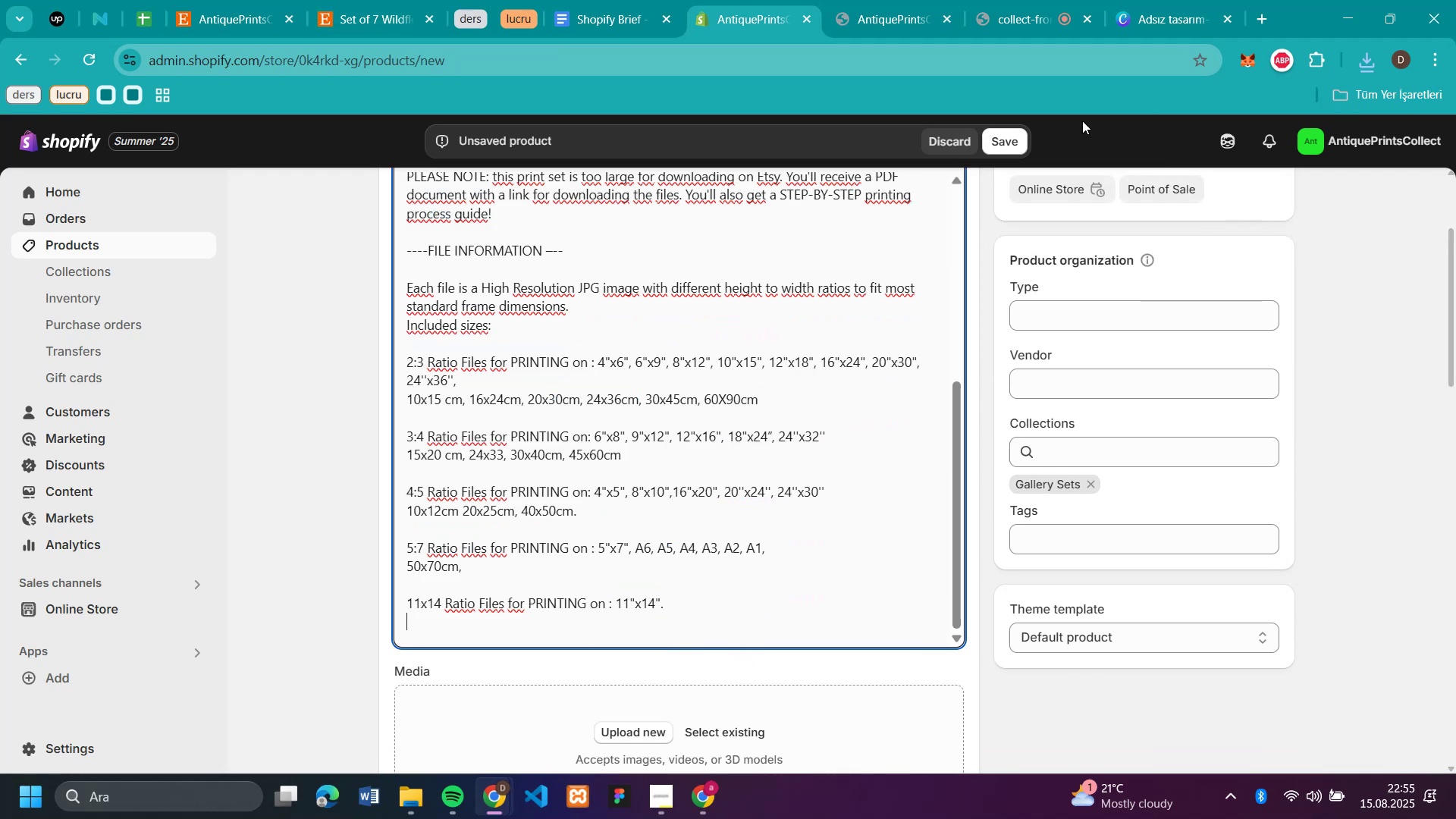 
scroll: coordinate [1053, 223], scroll_direction: down, amount: 3.0
 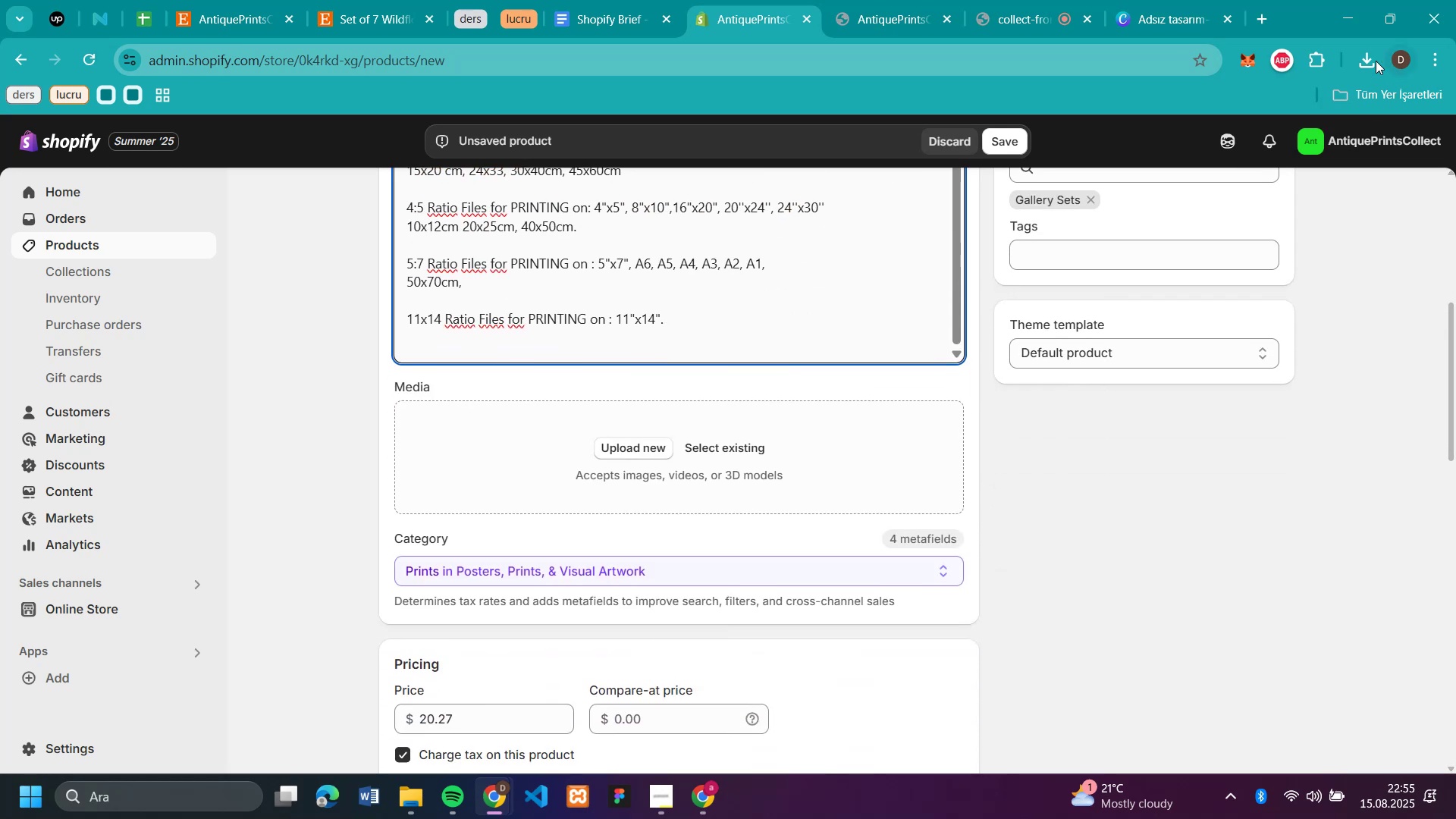 
left_click([1371, 60])
 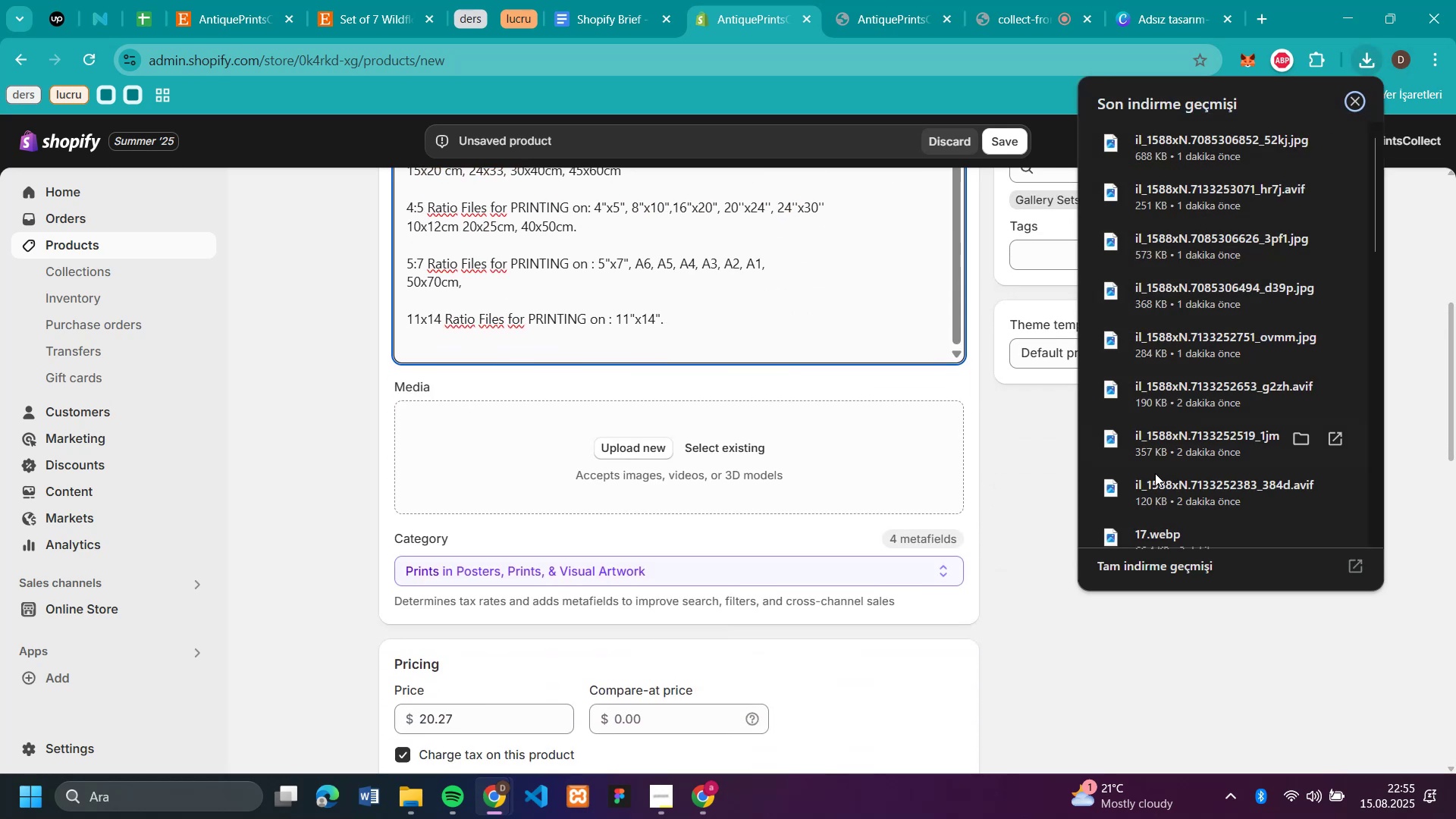 
left_click_drag(start_coordinate=[1140, 488], to_coordinate=[733, 490])
 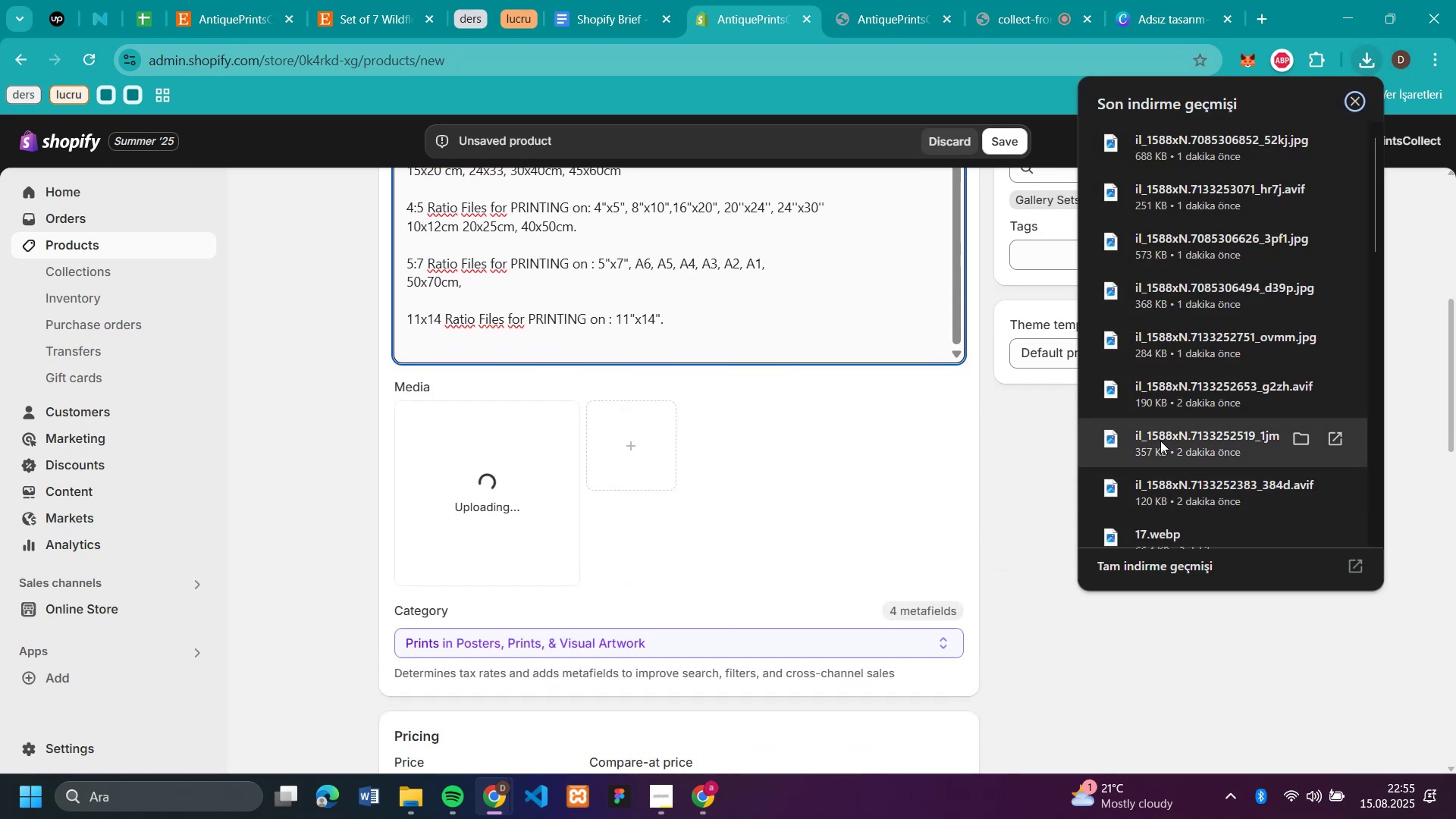 
left_click_drag(start_coordinate=[1160, 441], to_coordinate=[805, 498])
 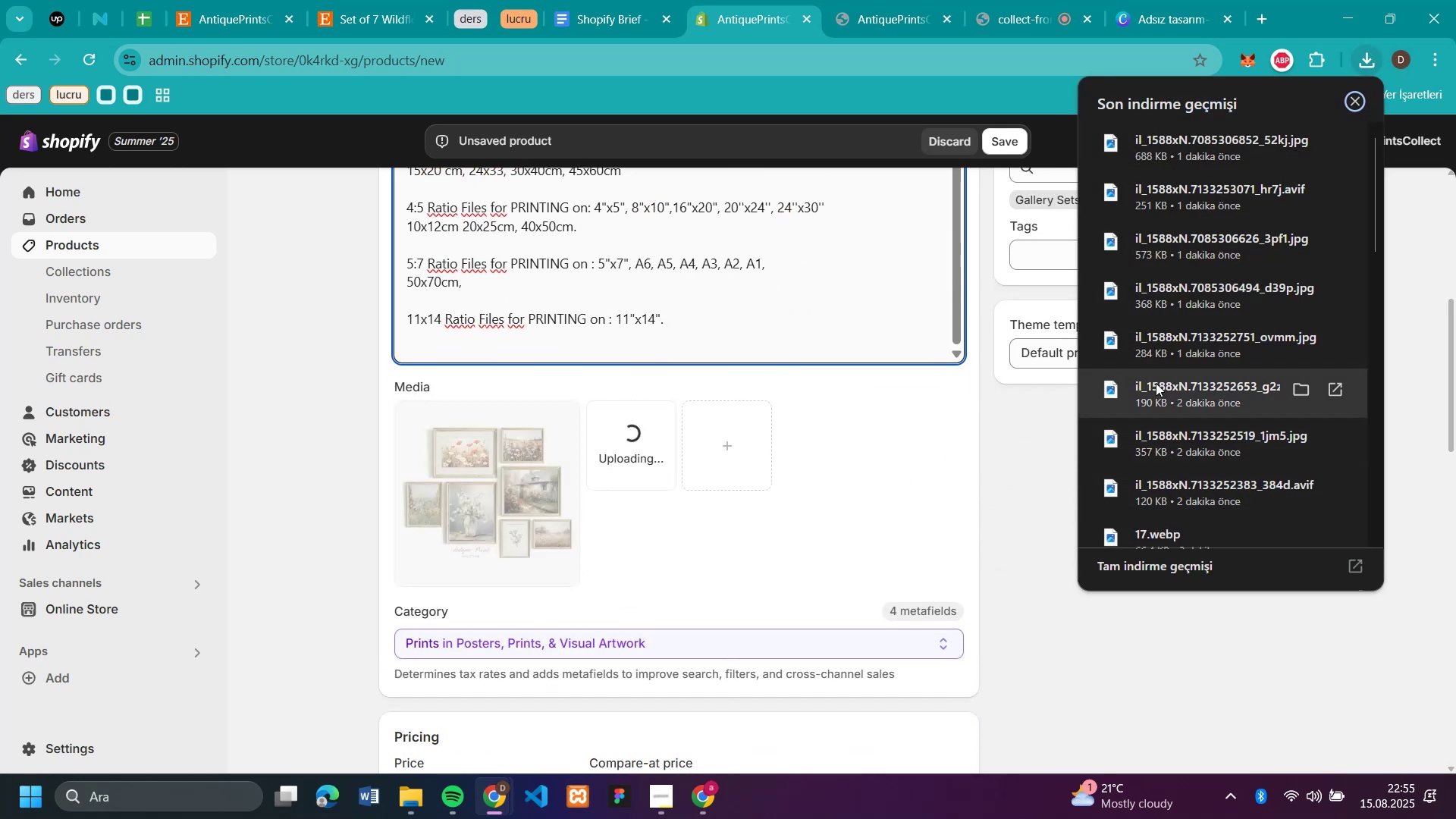 
left_click_drag(start_coordinate=[1156, 383], to_coordinate=[838, 458])
 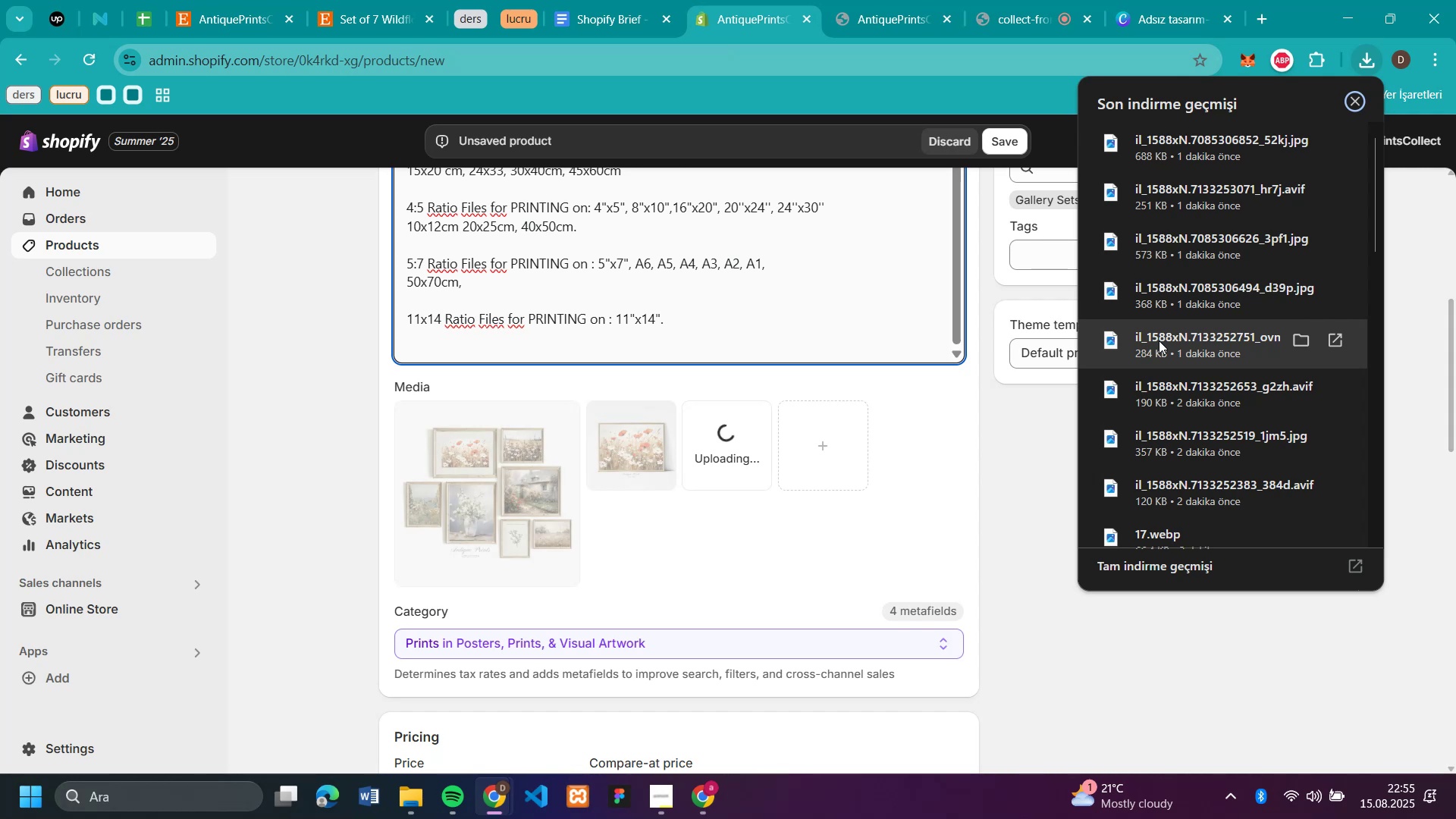 
left_click_drag(start_coordinate=[1159, 340], to_coordinate=[790, 491])
 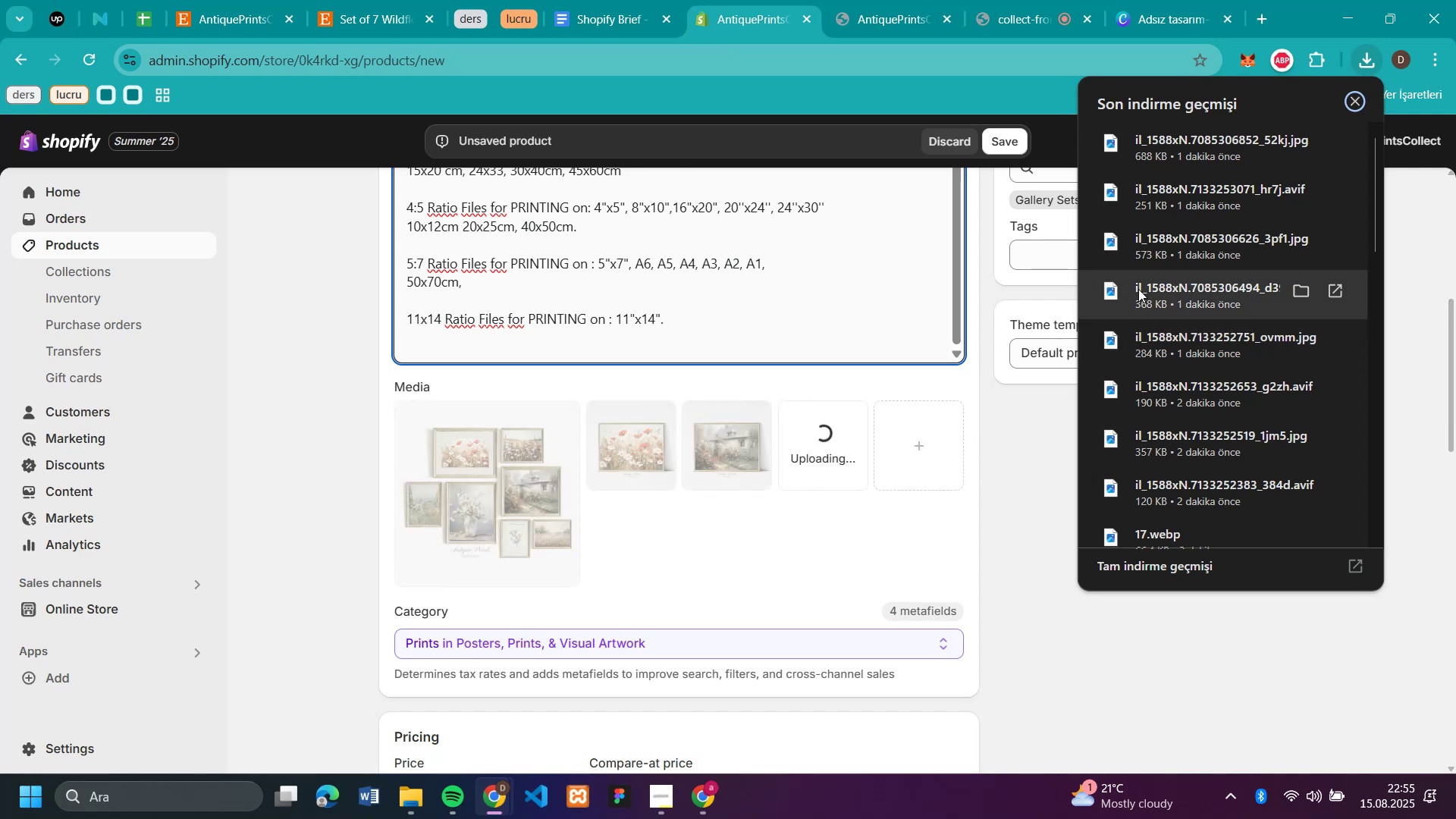 
left_click_drag(start_coordinate=[1138, 289], to_coordinate=[702, 472])
 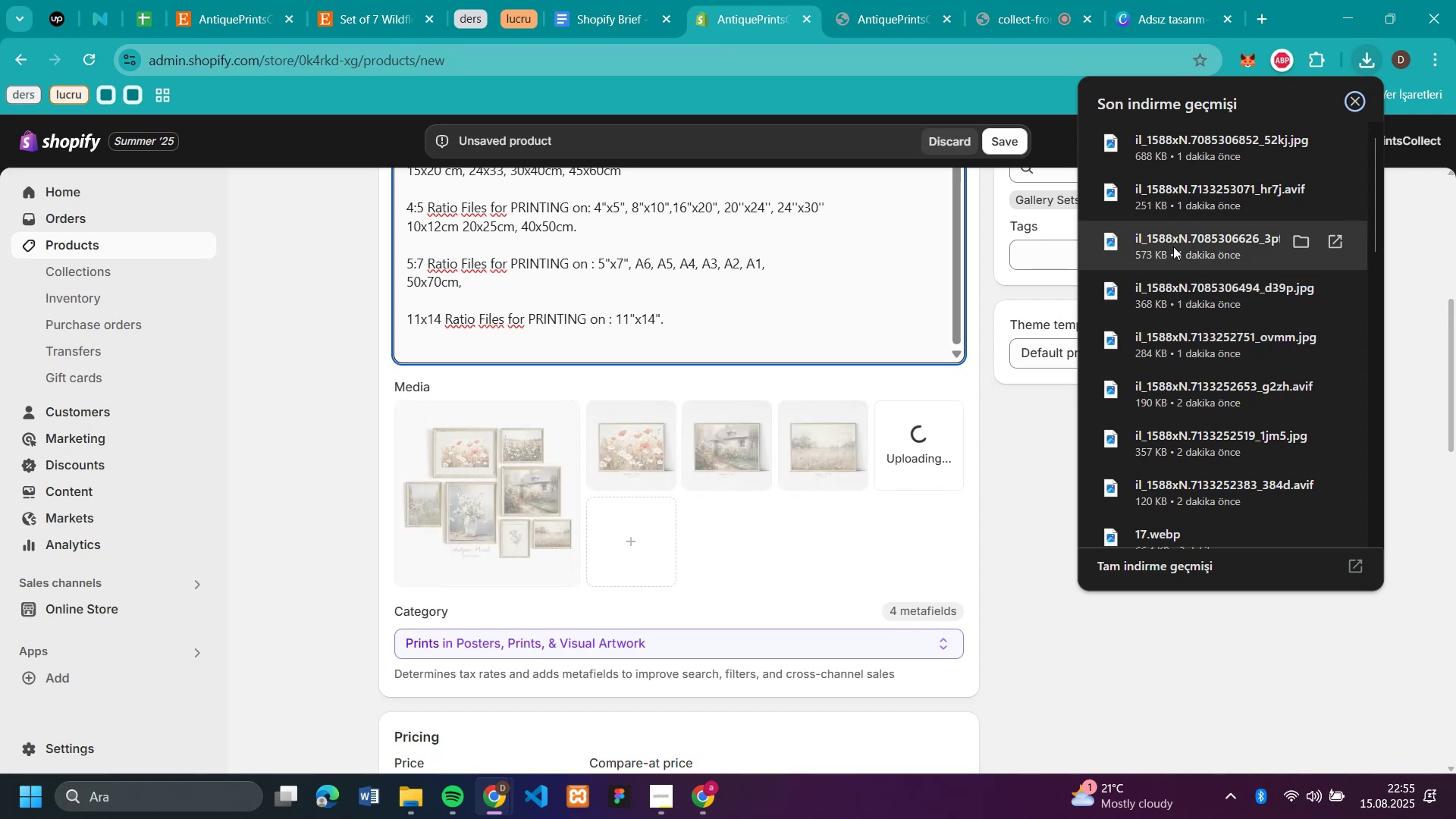 
left_click_drag(start_coordinate=[1173, 246], to_coordinate=[849, 465])
 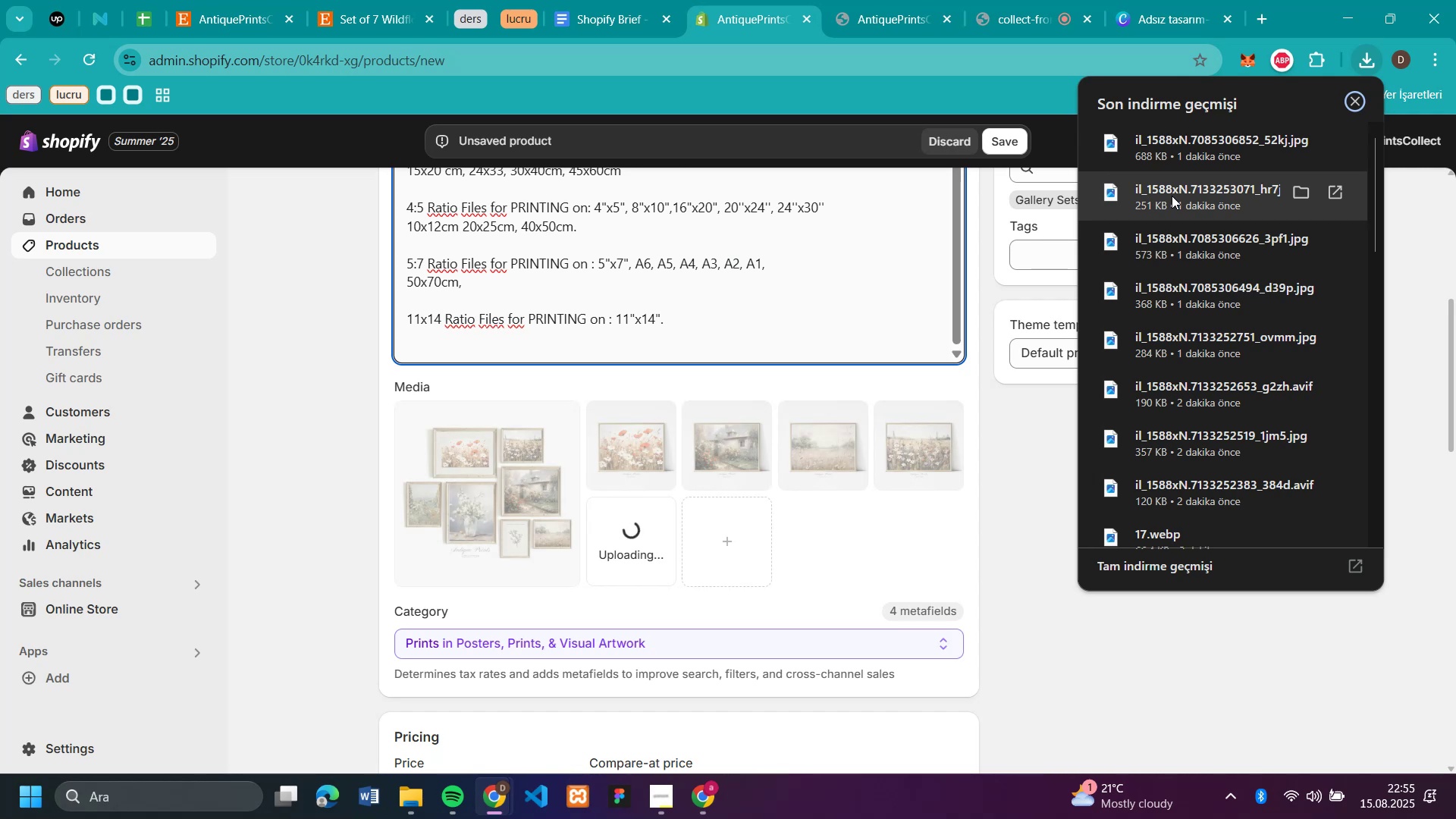 
left_click_drag(start_coordinate=[1172, 196], to_coordinate=[817, 518])
 